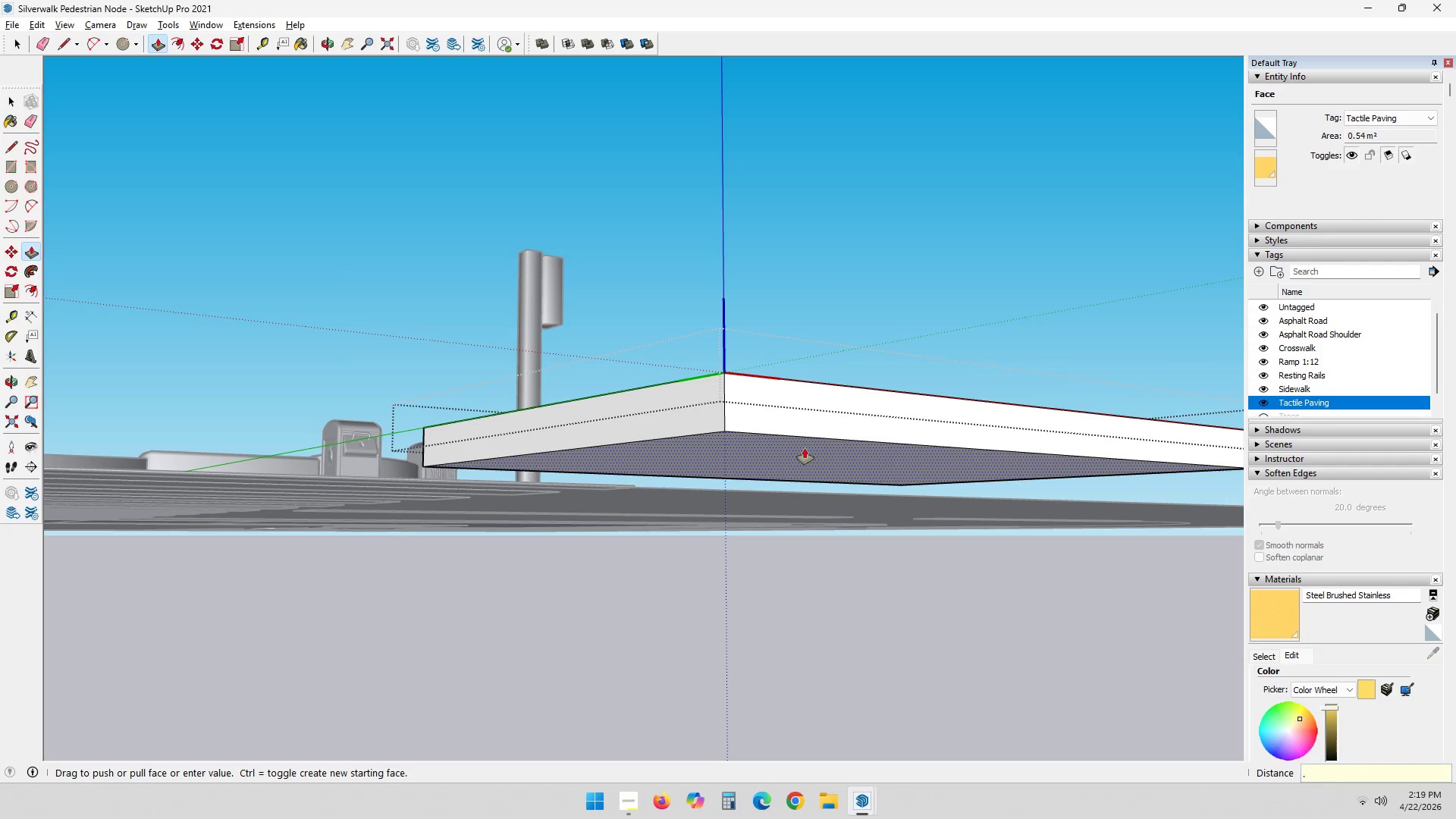 
key(Numpad0)
 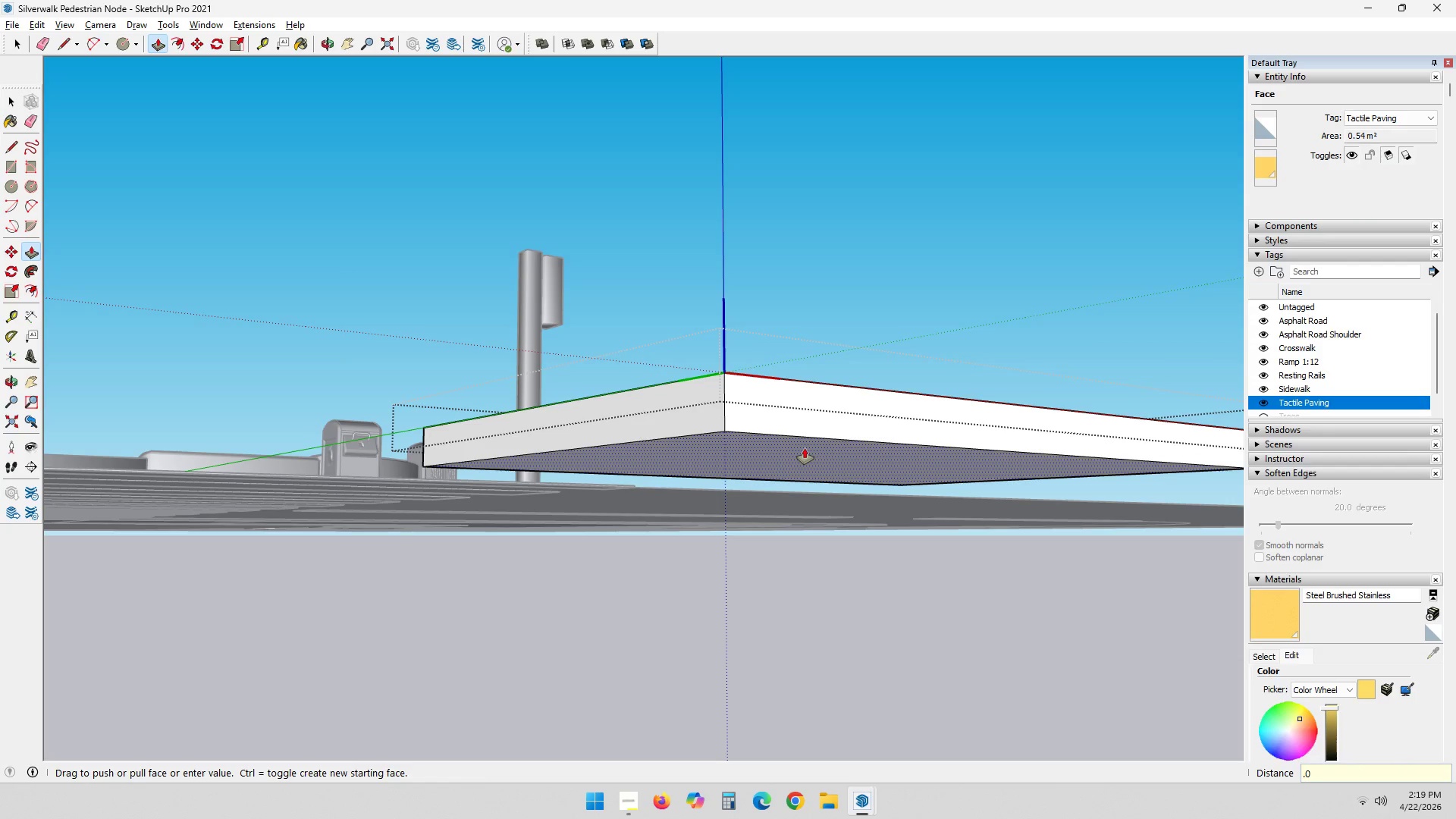 
key(Numpad0)
 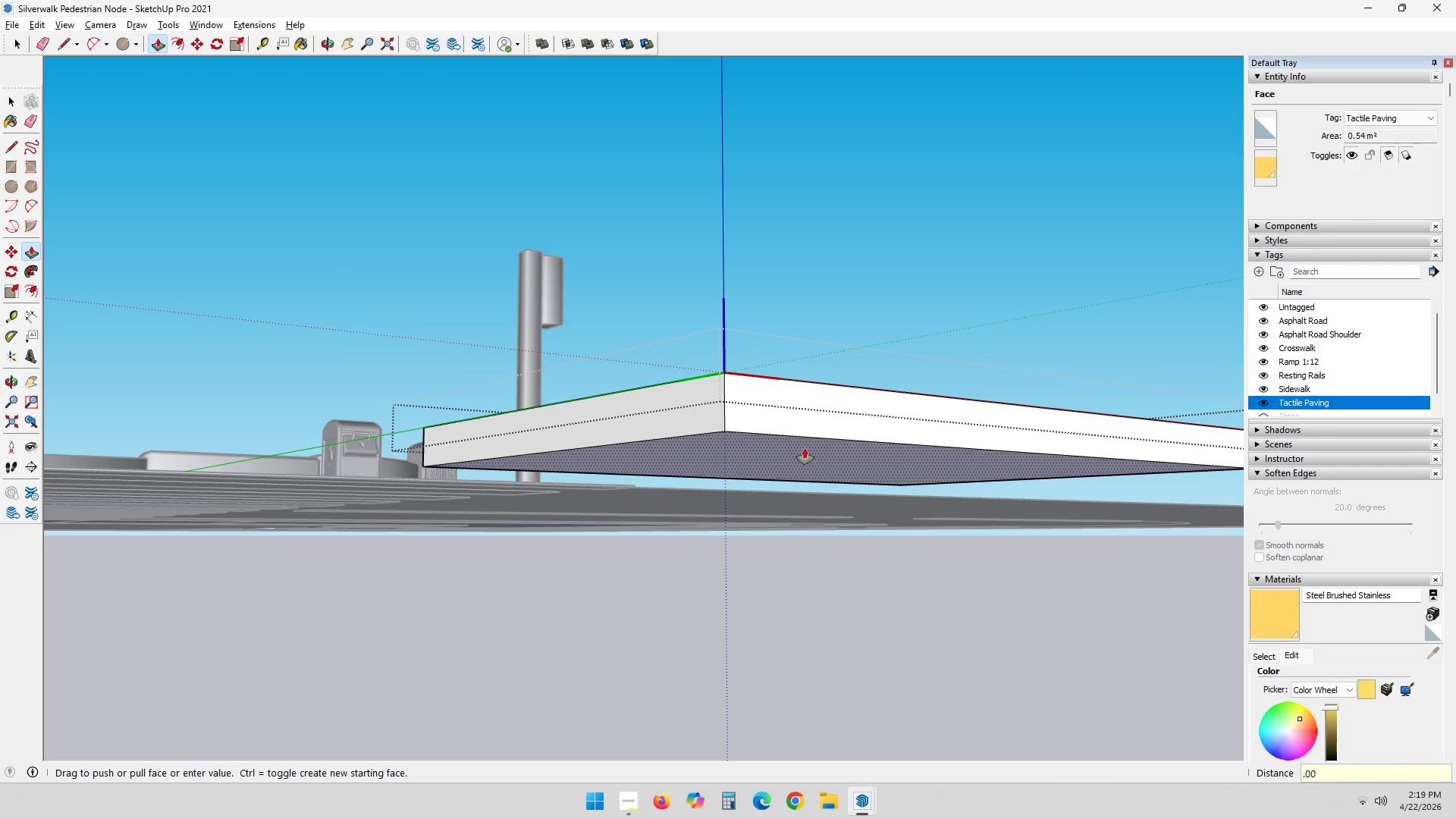 
key(Numpad5)
 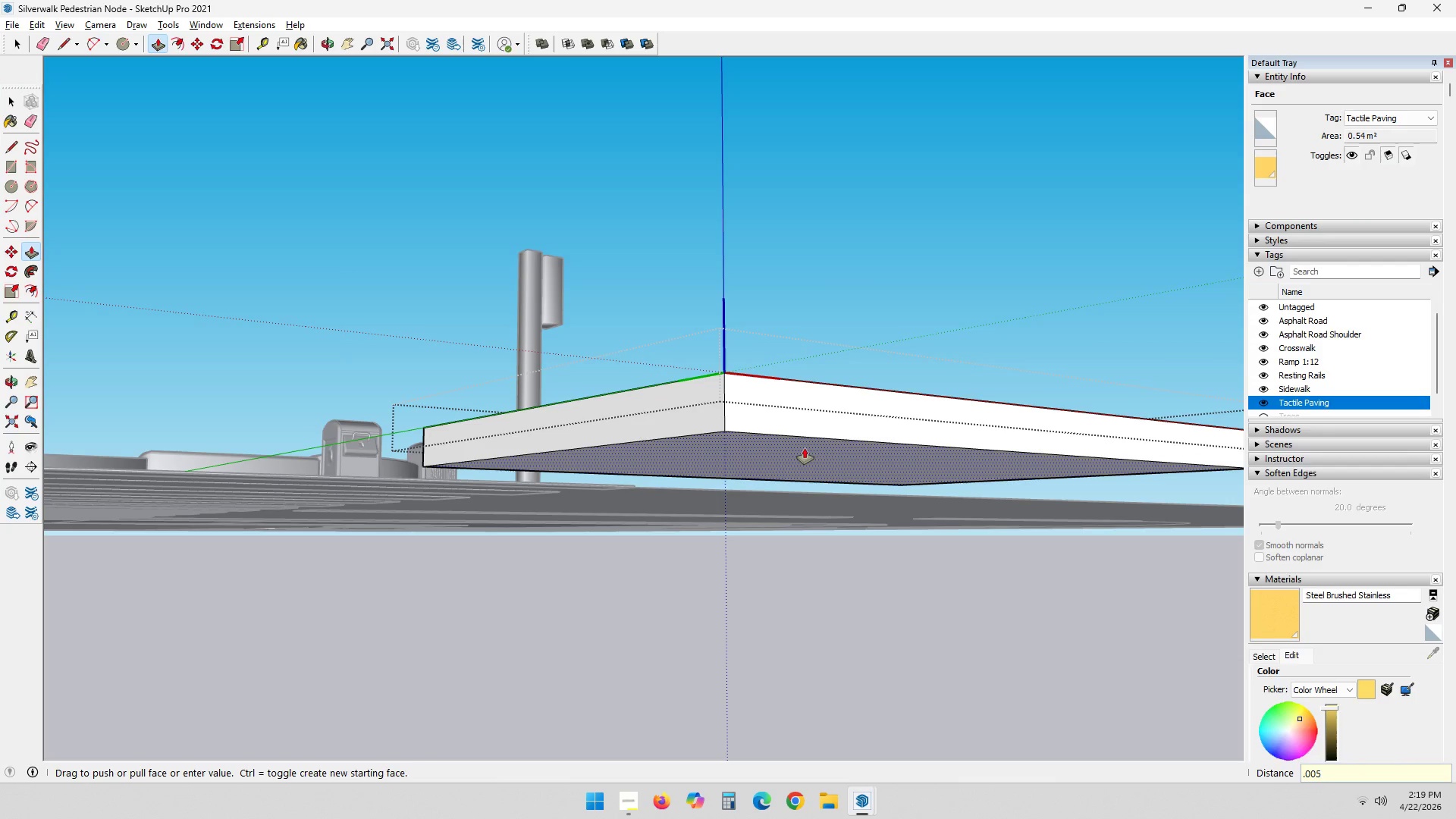 
key(NumpadEnter)
 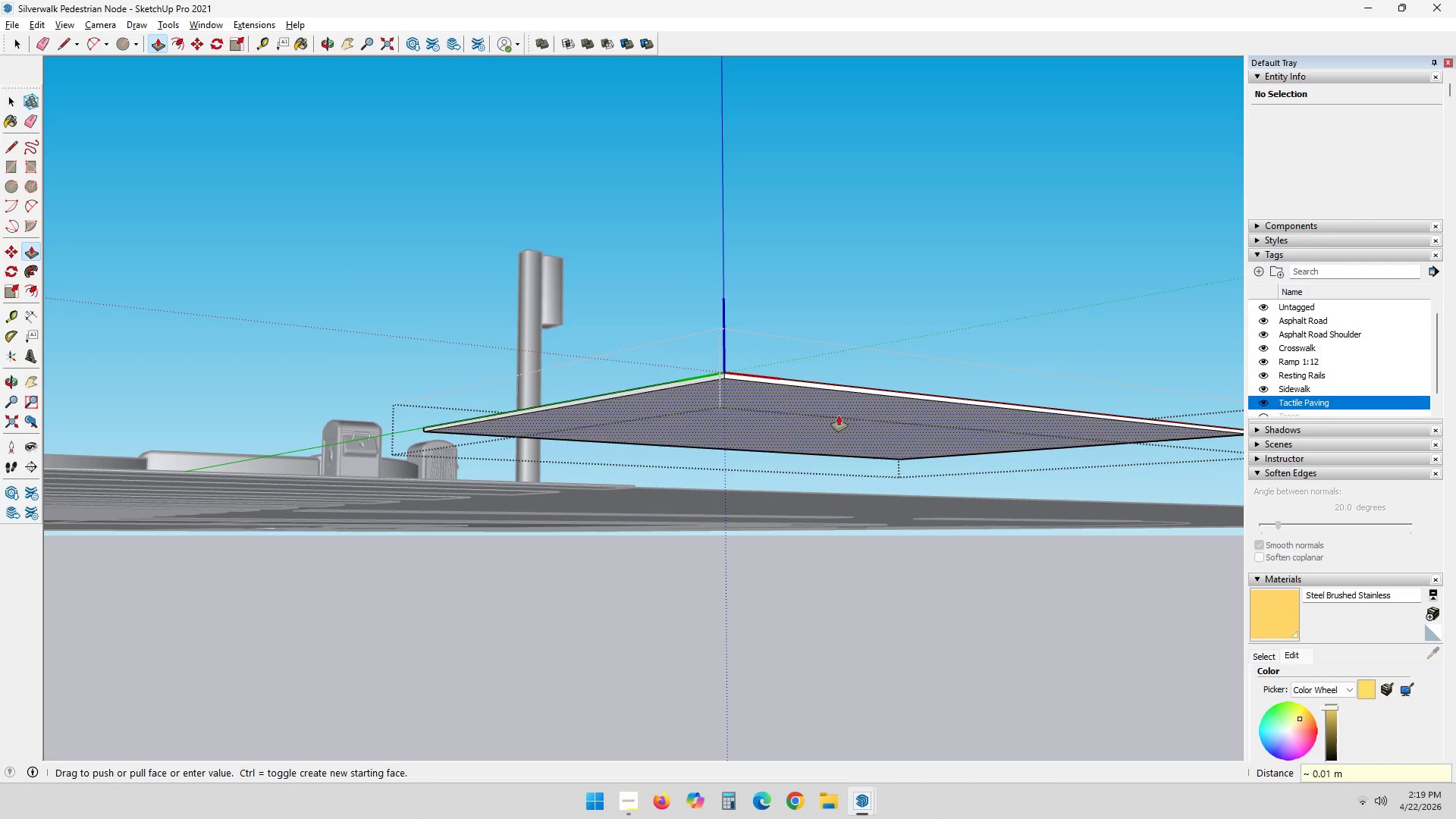 
scroll: coordinate [840, 416], scroll_direction: down, amount: 1.0
 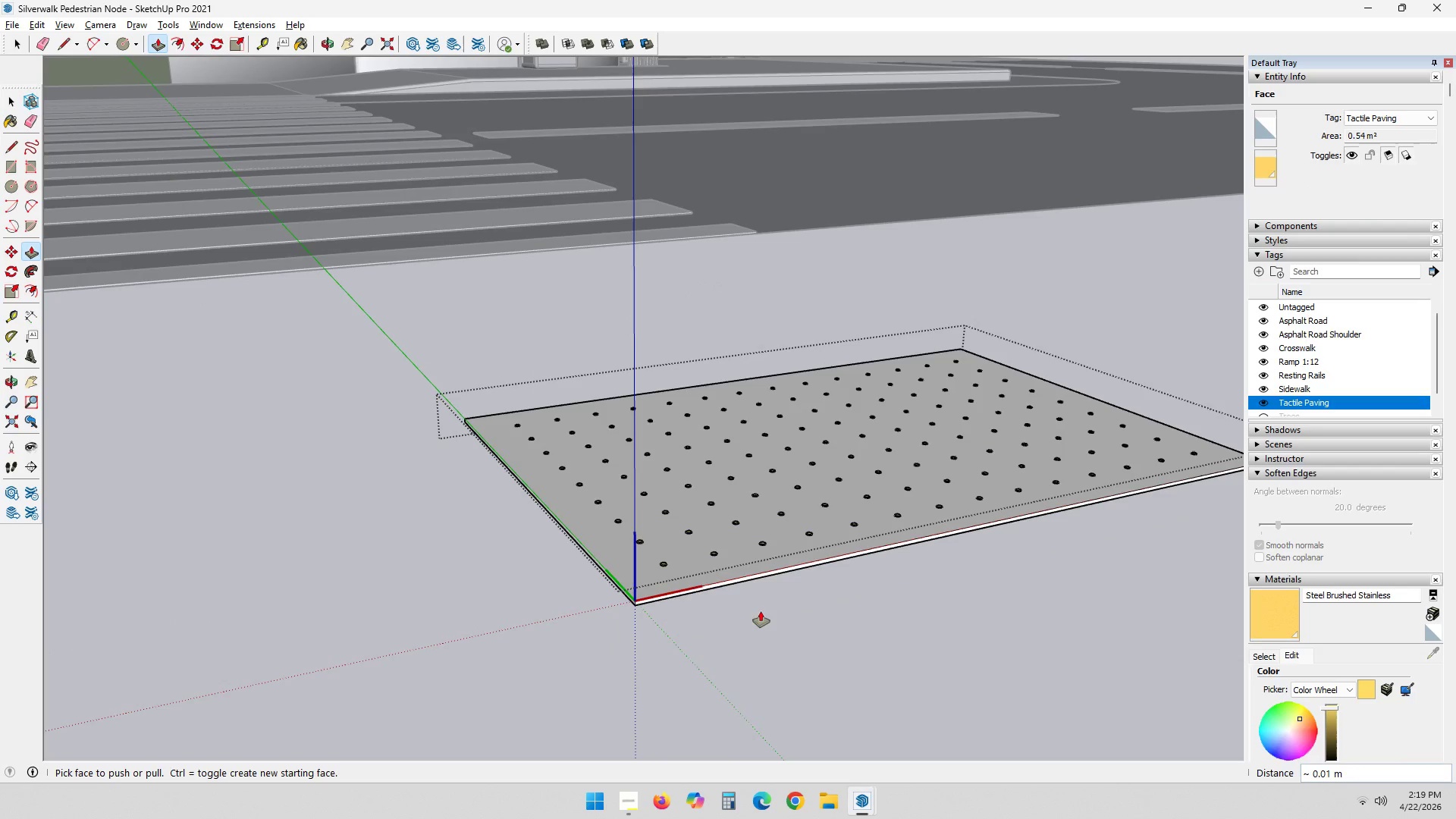 
key(Space)
 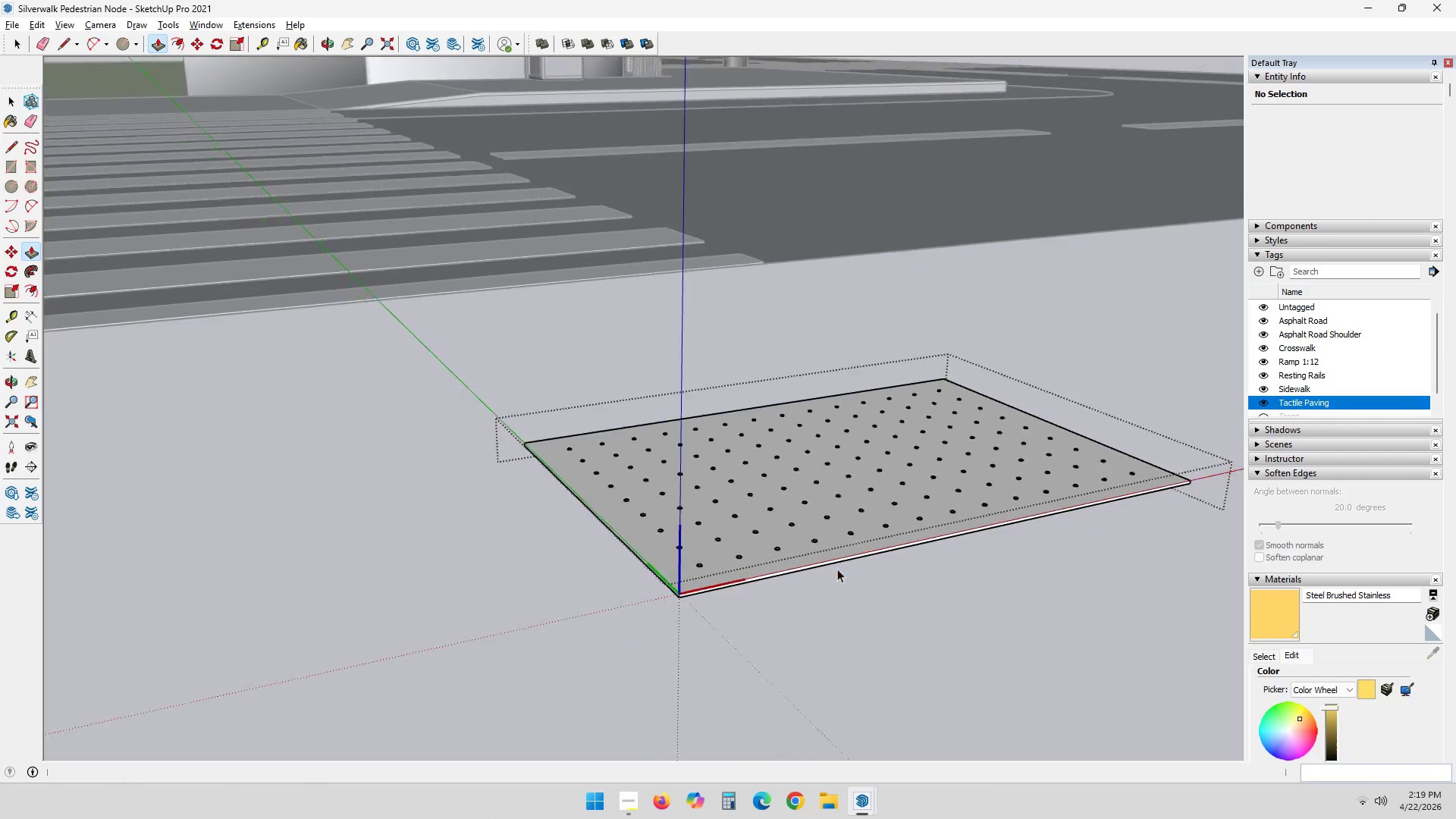 
key(Escape)
 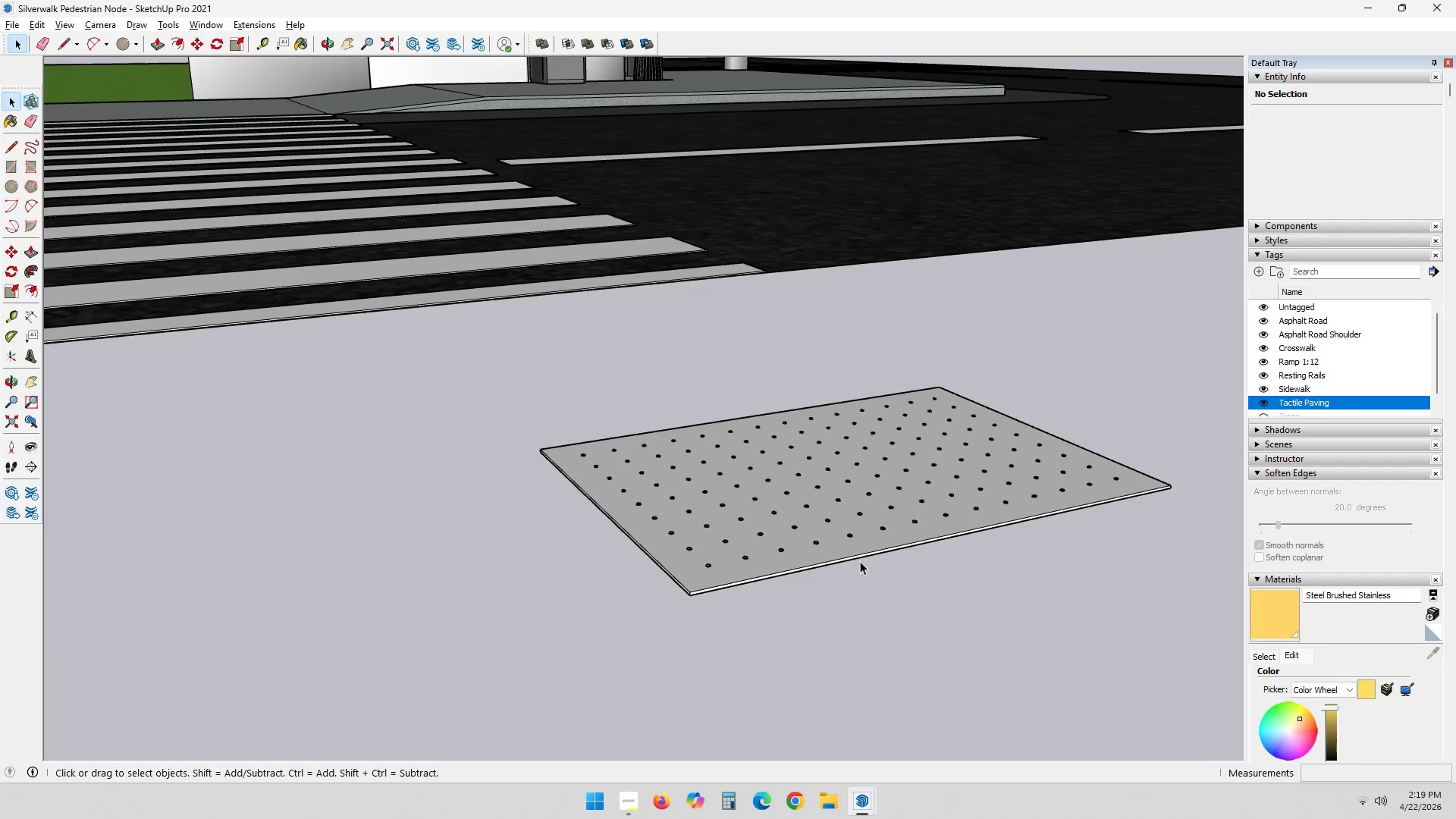 
key(Escape)
 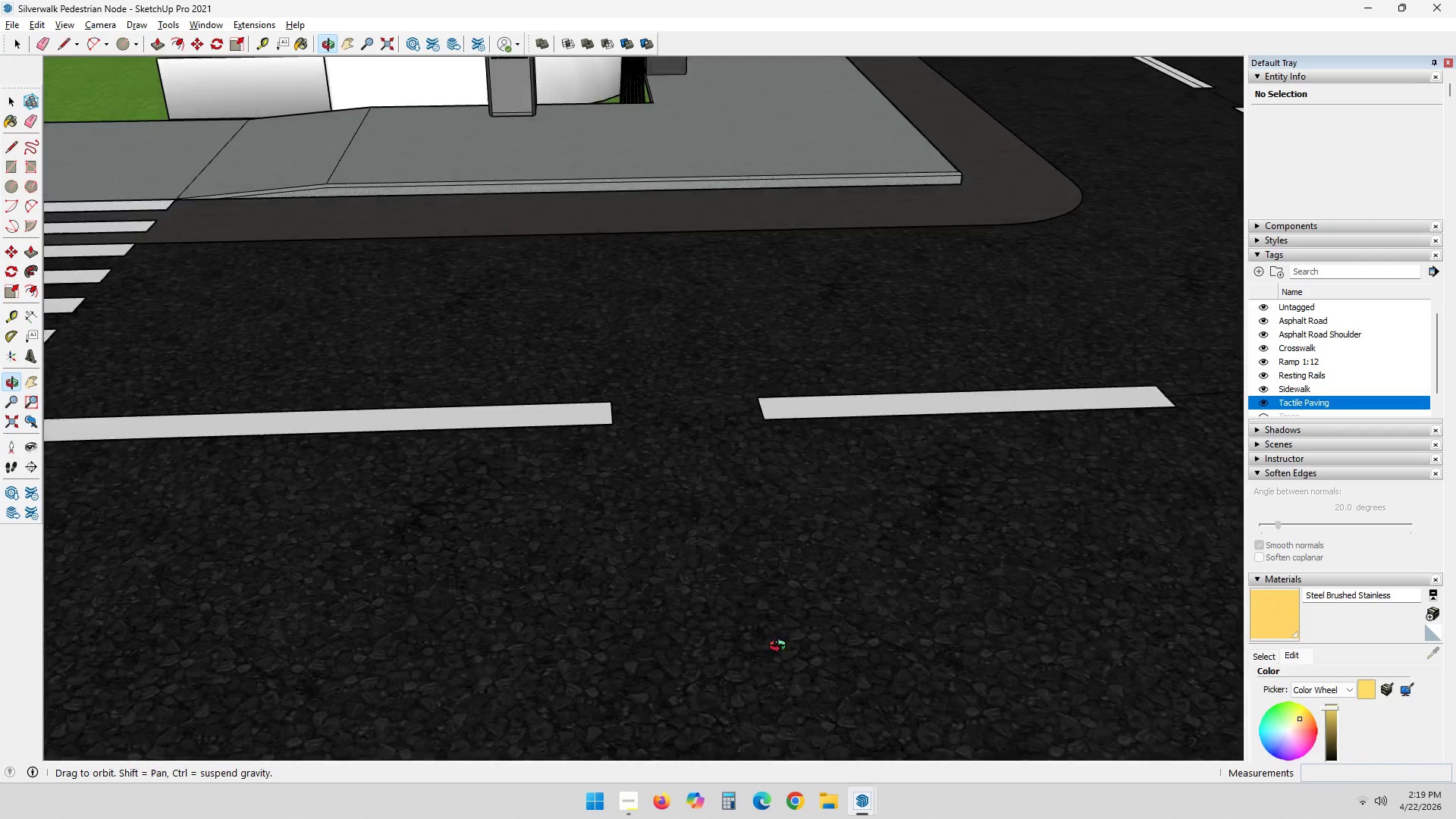 
scroll: coordinate [837, 569], scroll_direction: down, amount: 4.0
 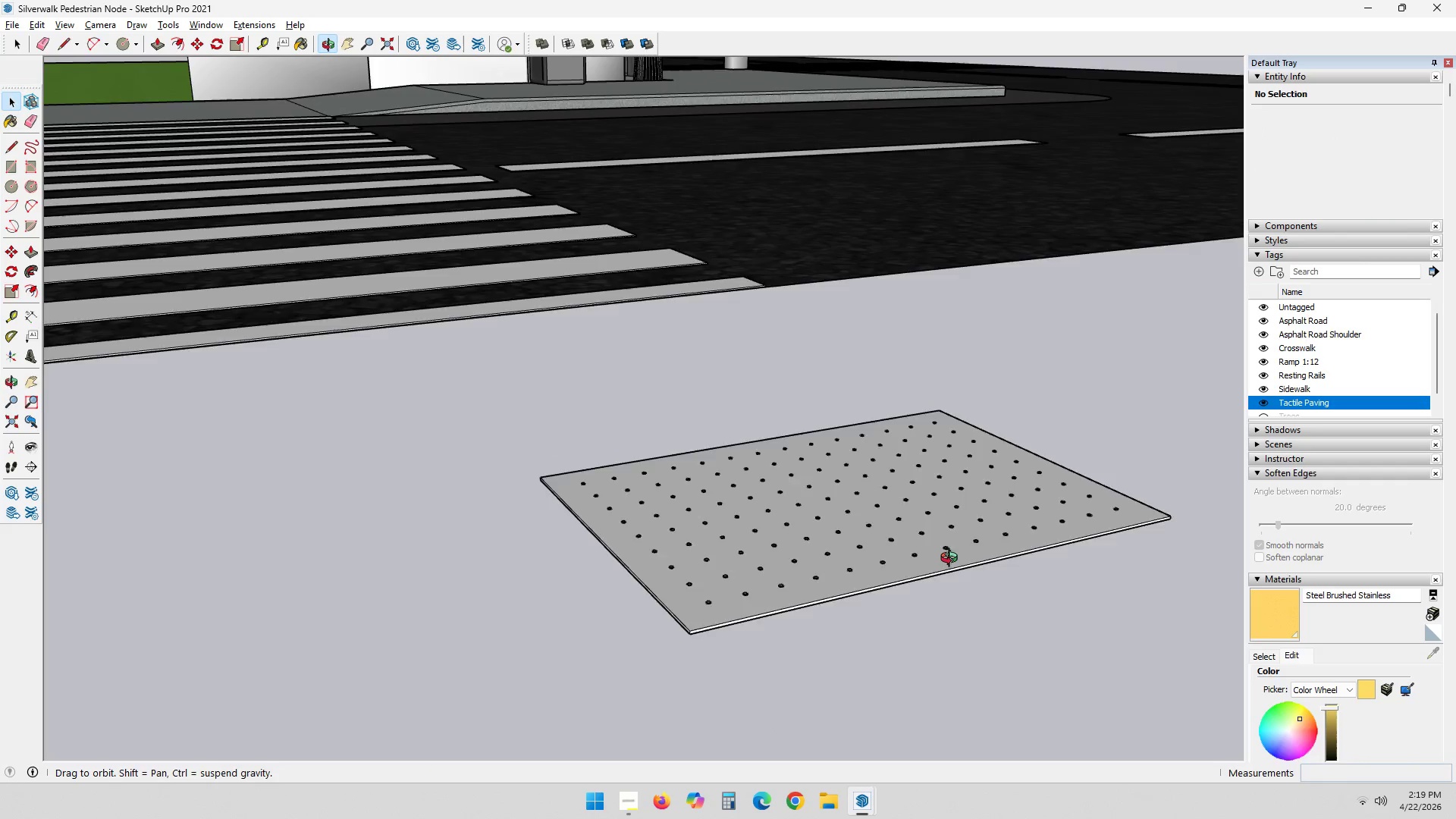 
hold_key(key=ShiftLeft, duration=0.42)
 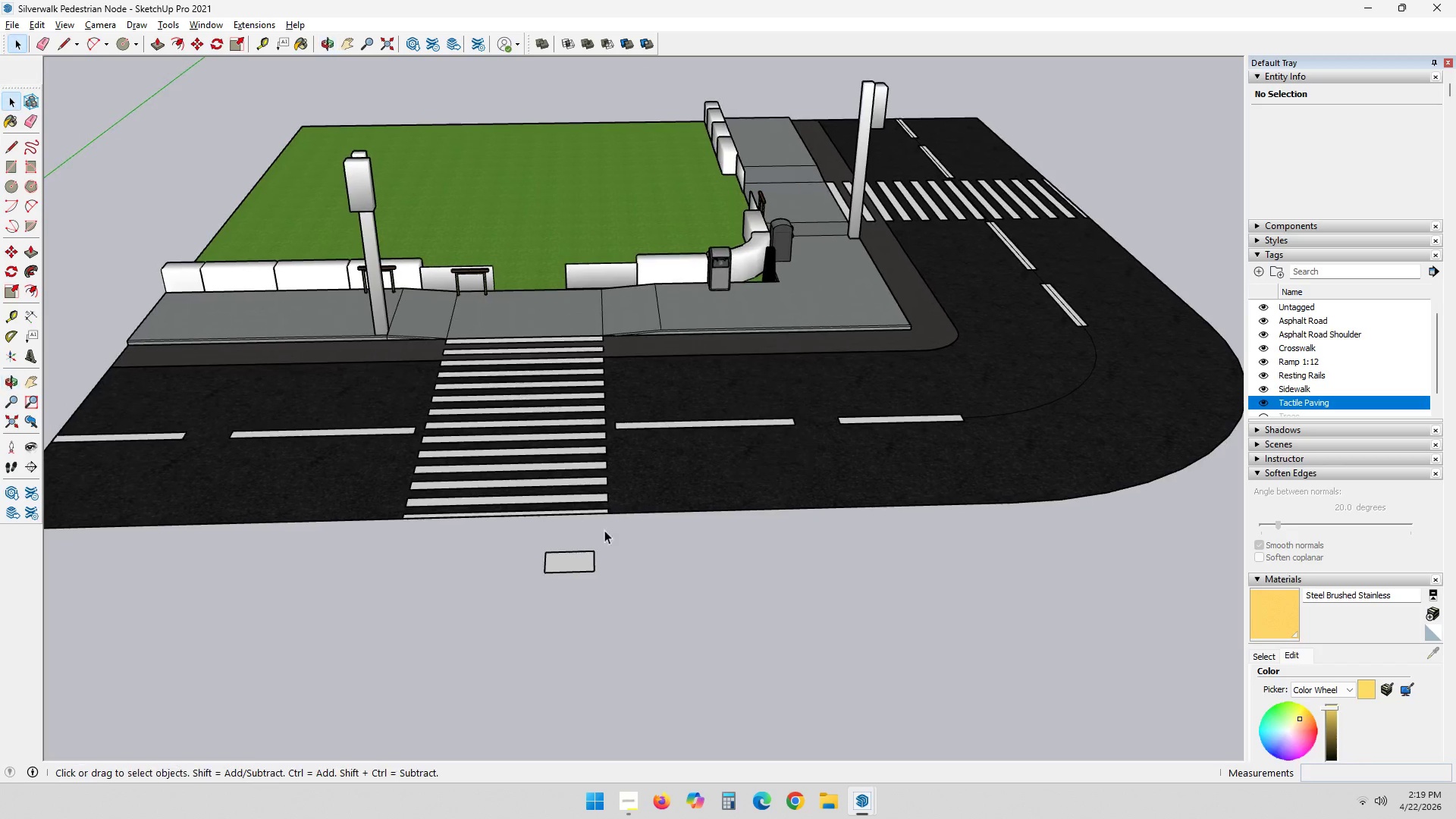 
scroll: coordinate [753, 612], scroll_direction: down, amount: 15.0
 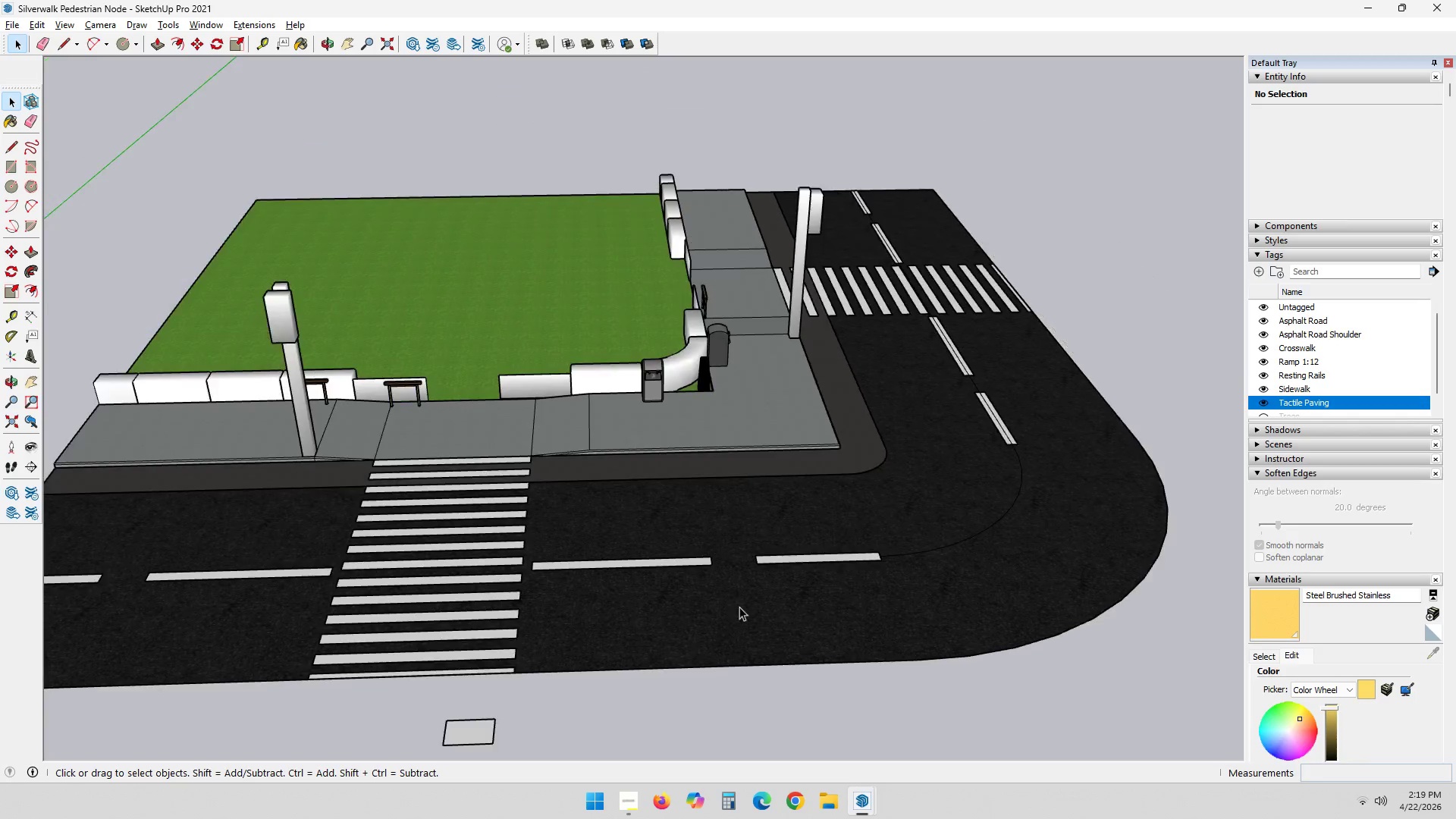 
scroll: coordinate [704, 563], scroll_direction: up, amount: 2.0
 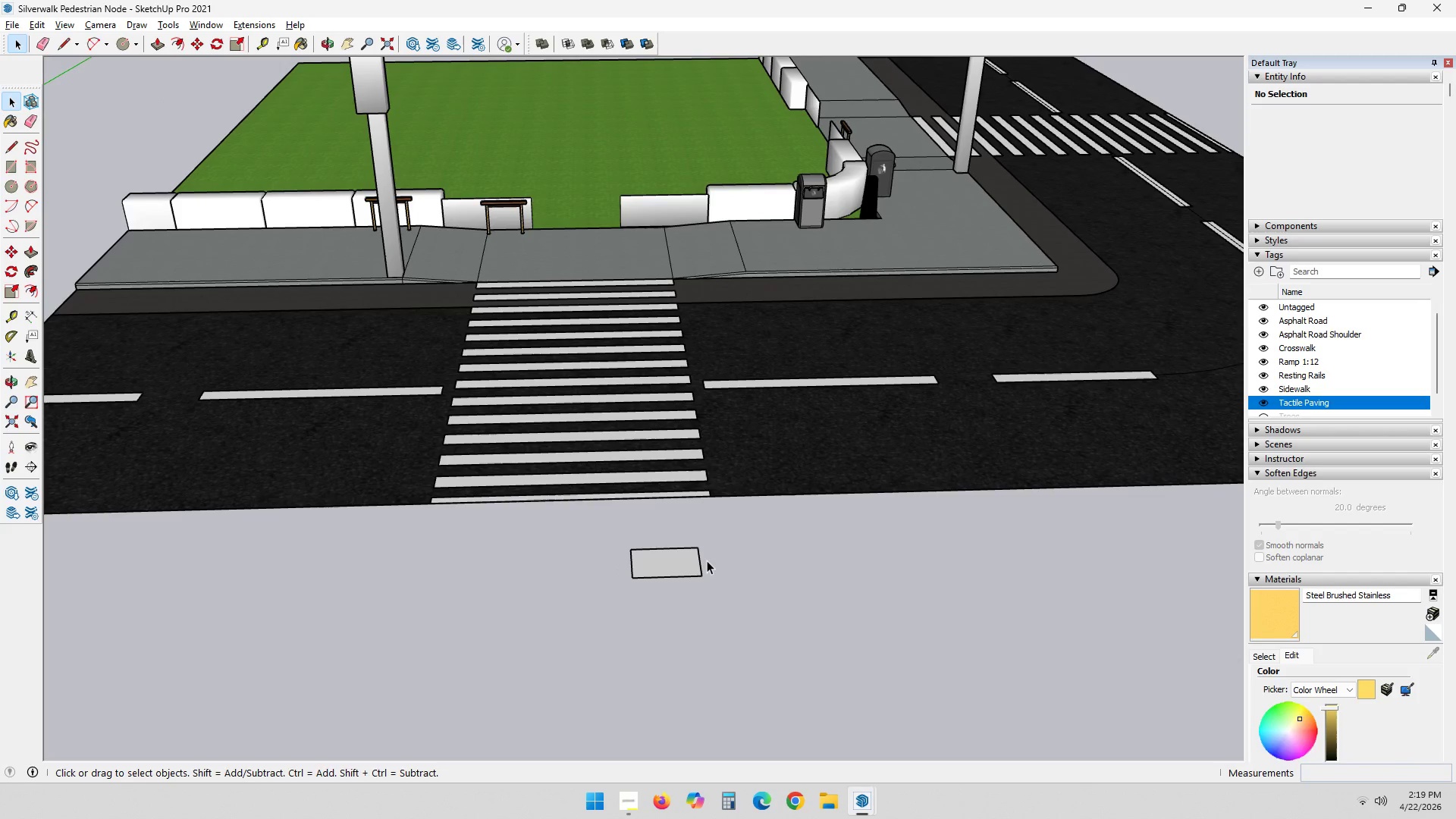 
key(Control+Z)
 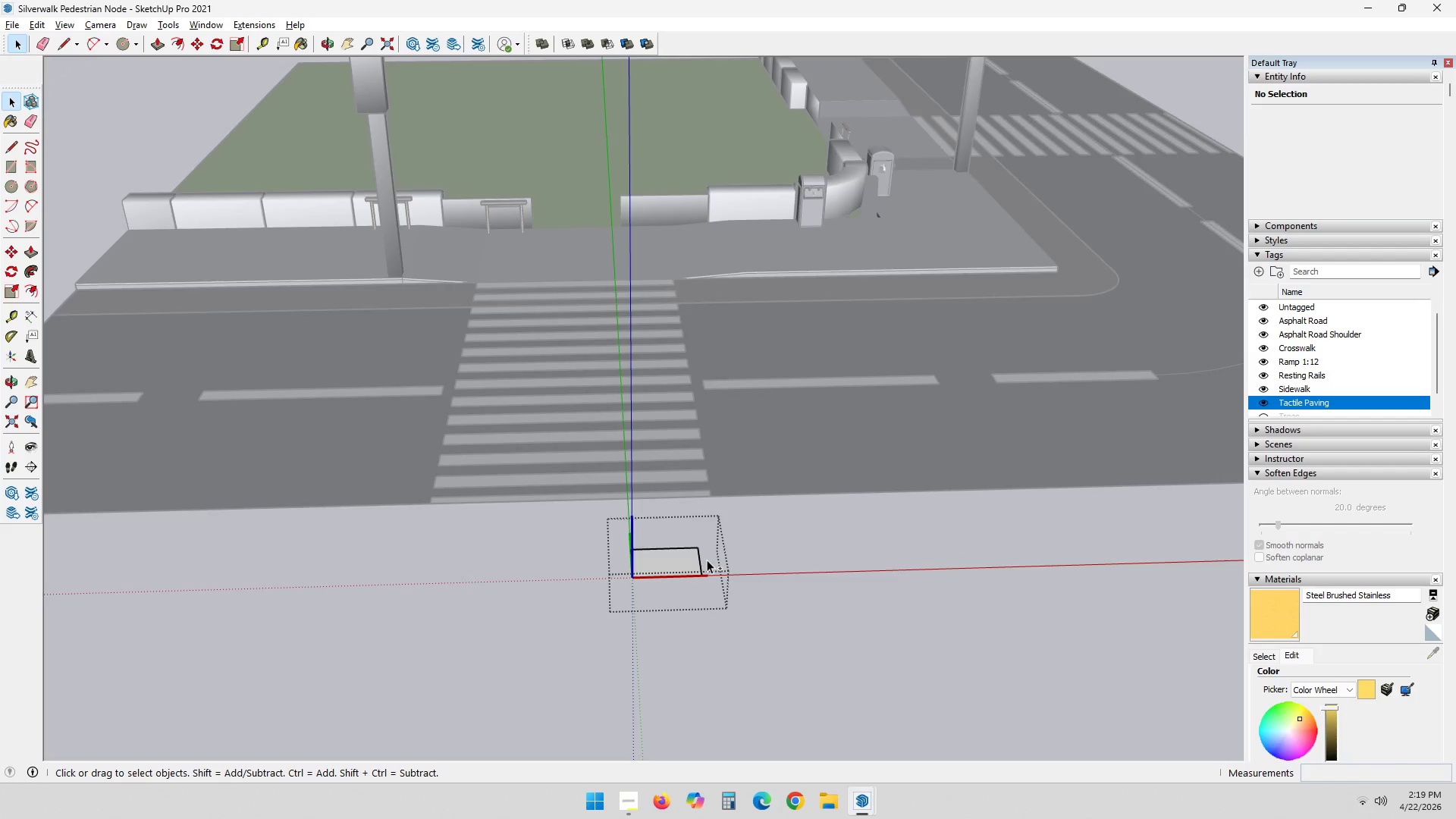 
key(Control+Z)
 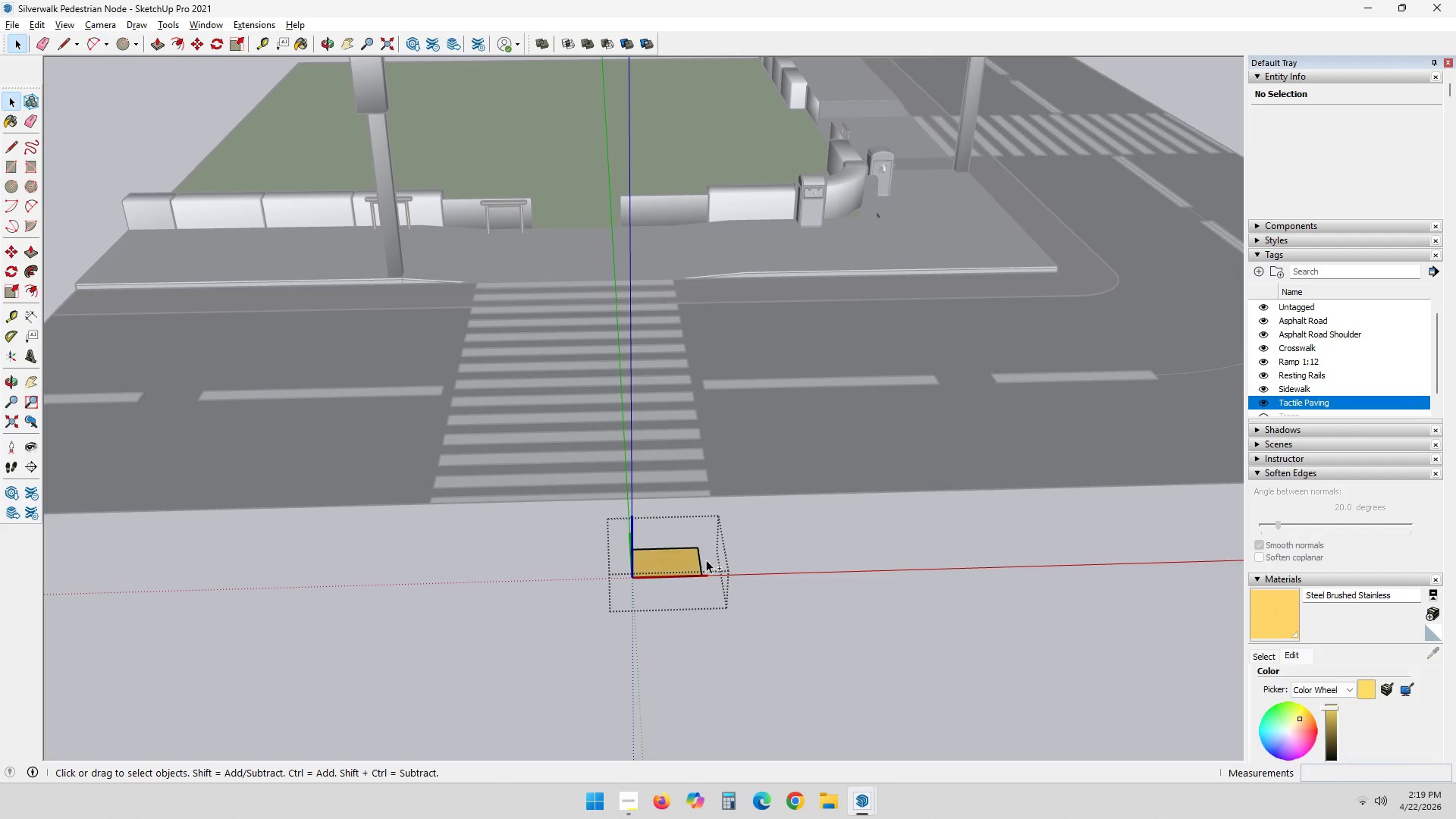 
key(Control+Z)
 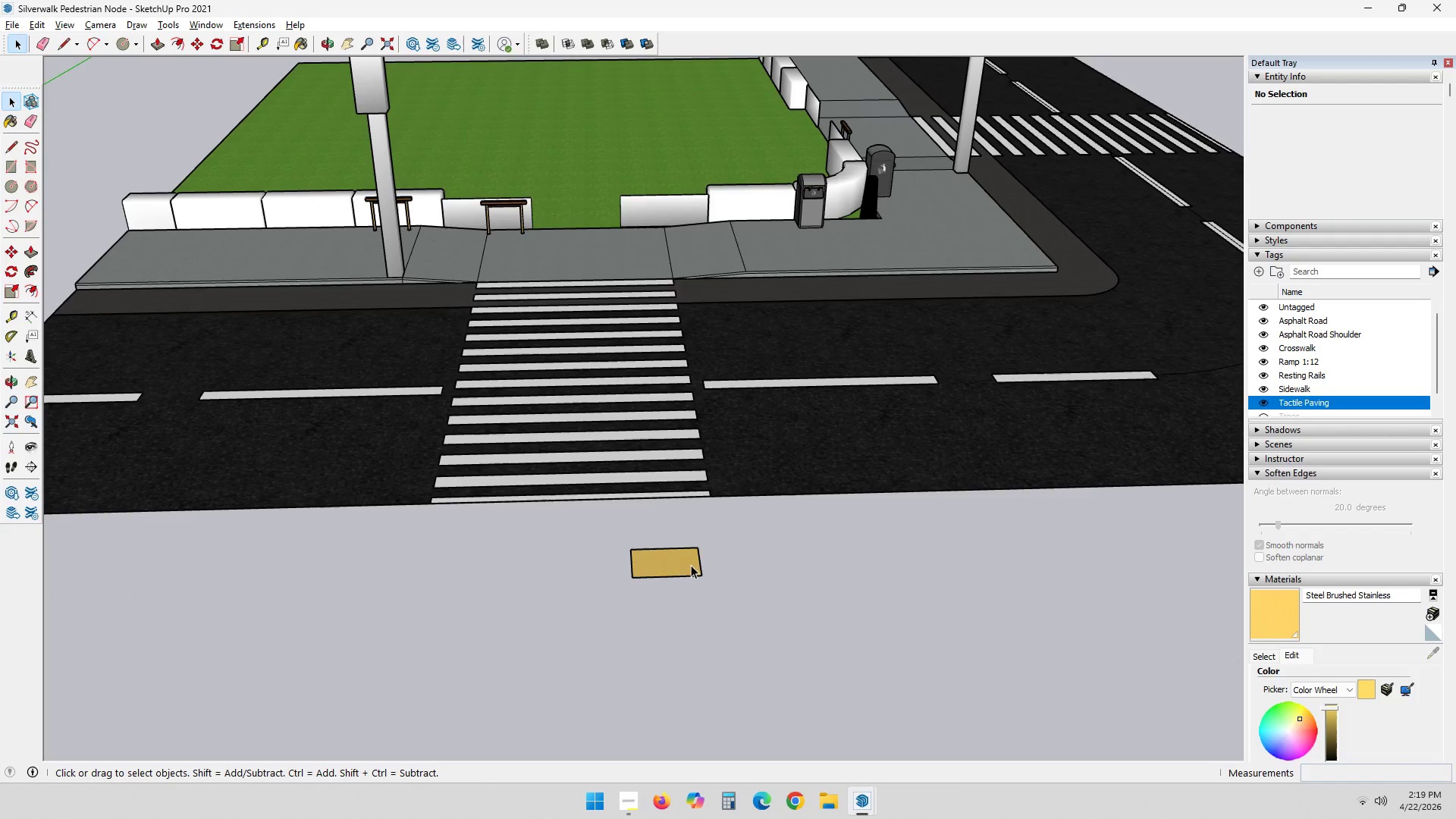 
scroll: coordinate [838, 341], scroll_direction: up, amount: 20.0
 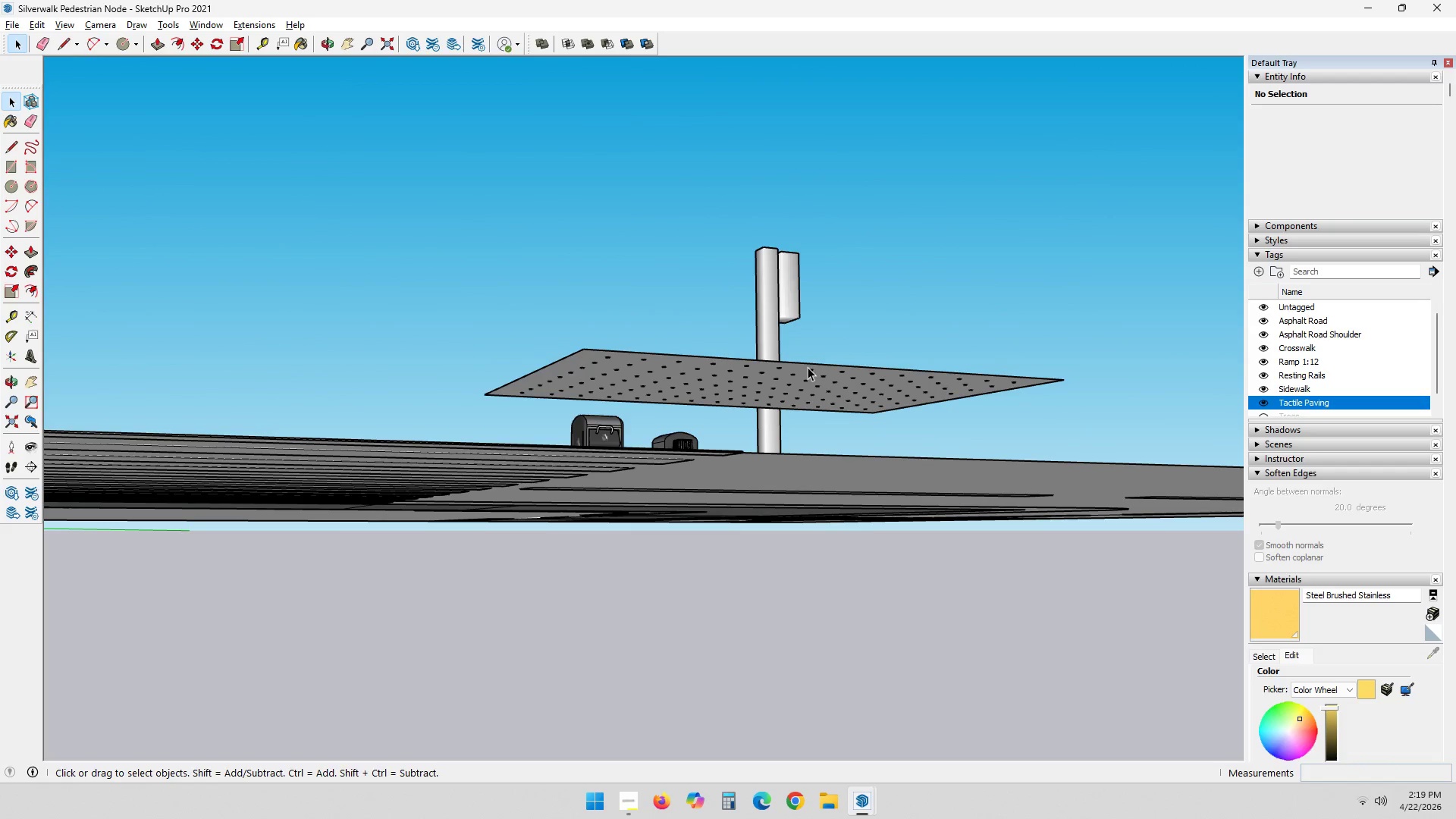 
left_click_drag(start_coordinate=[819, 366], to_coordinate=[823, 366])
 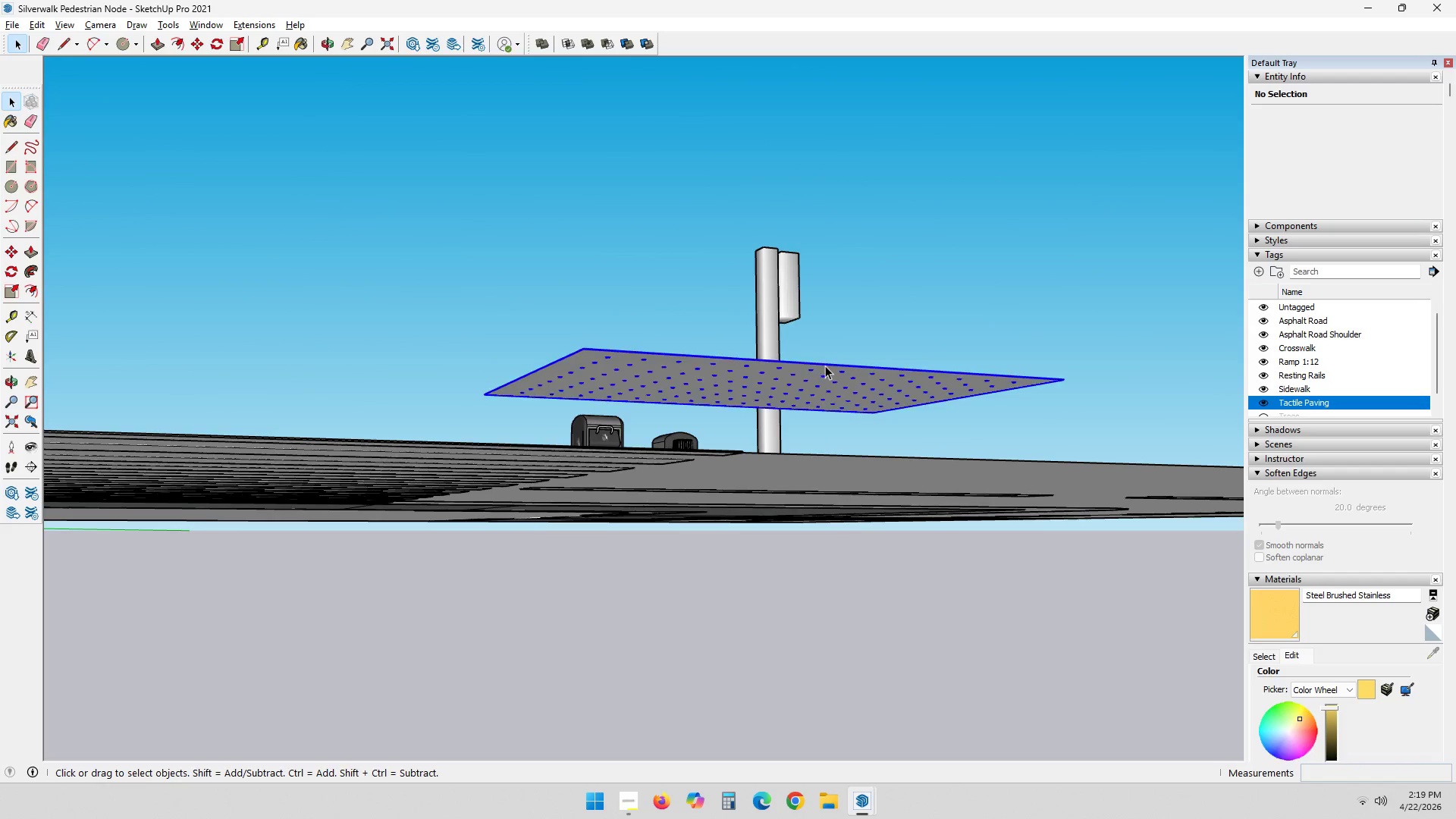 
scroll: coordinate [824, 370], scroll_direction: up, amount: 3.0
 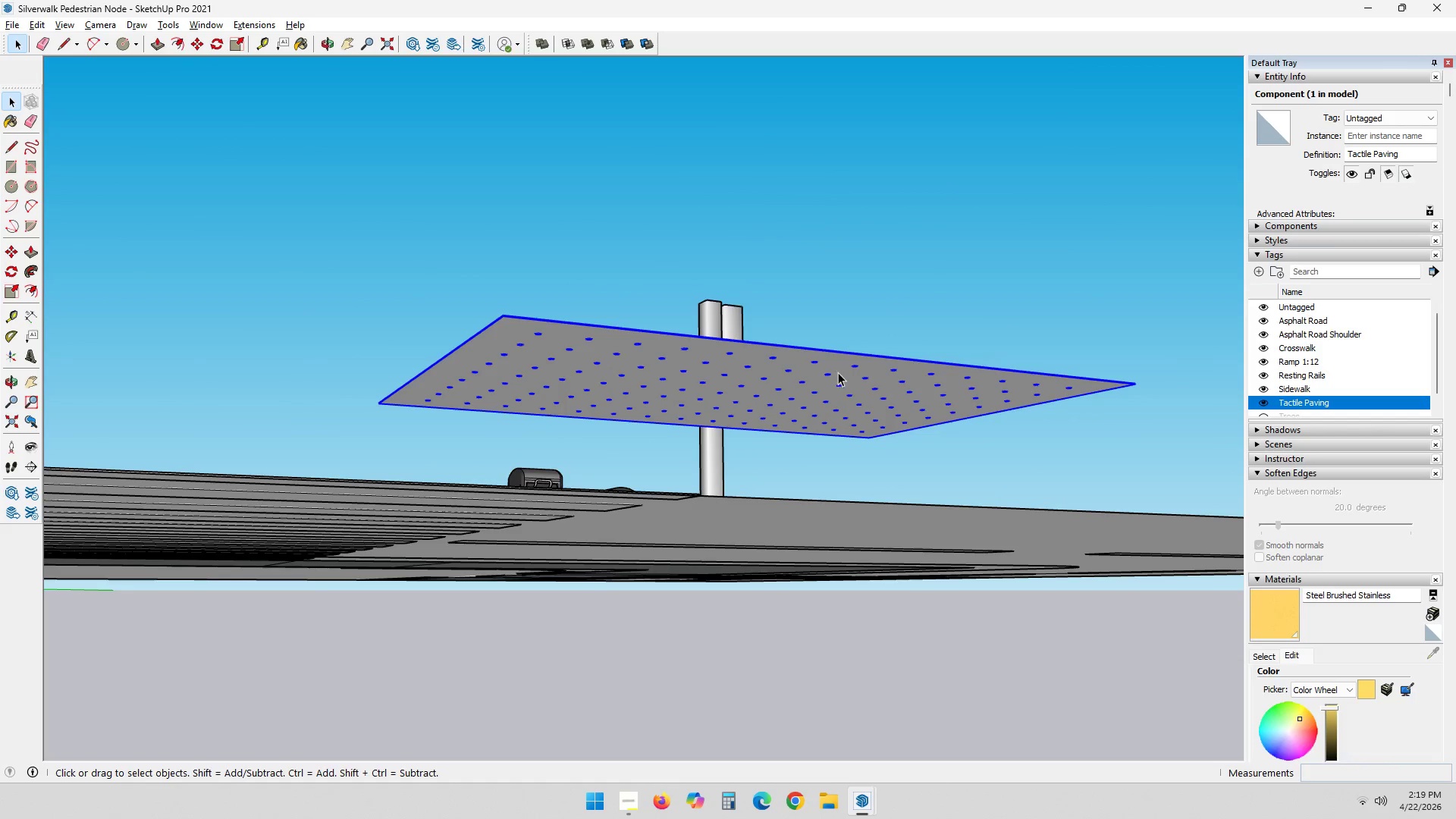 
key(P)
 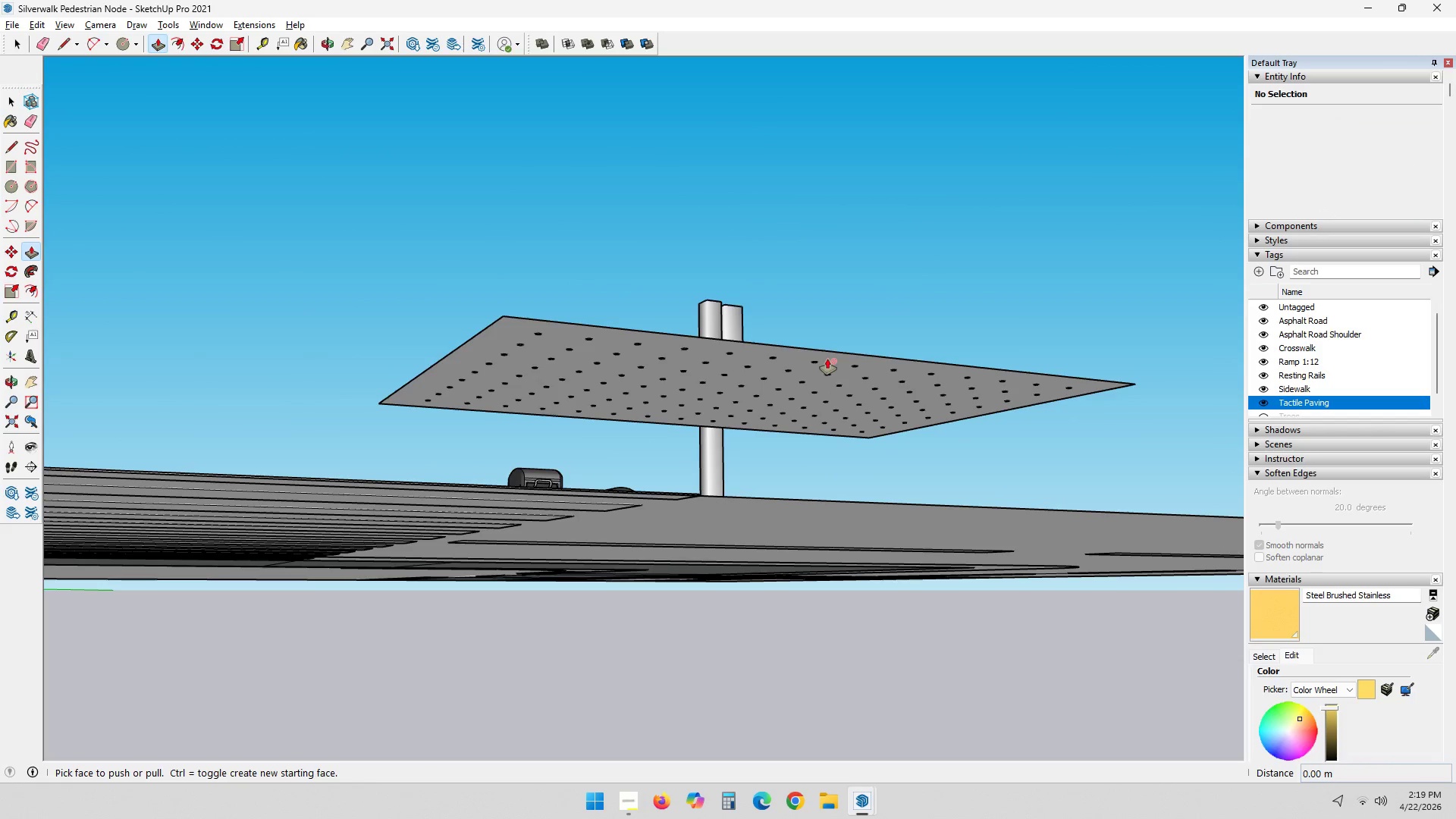 
key(Space)
 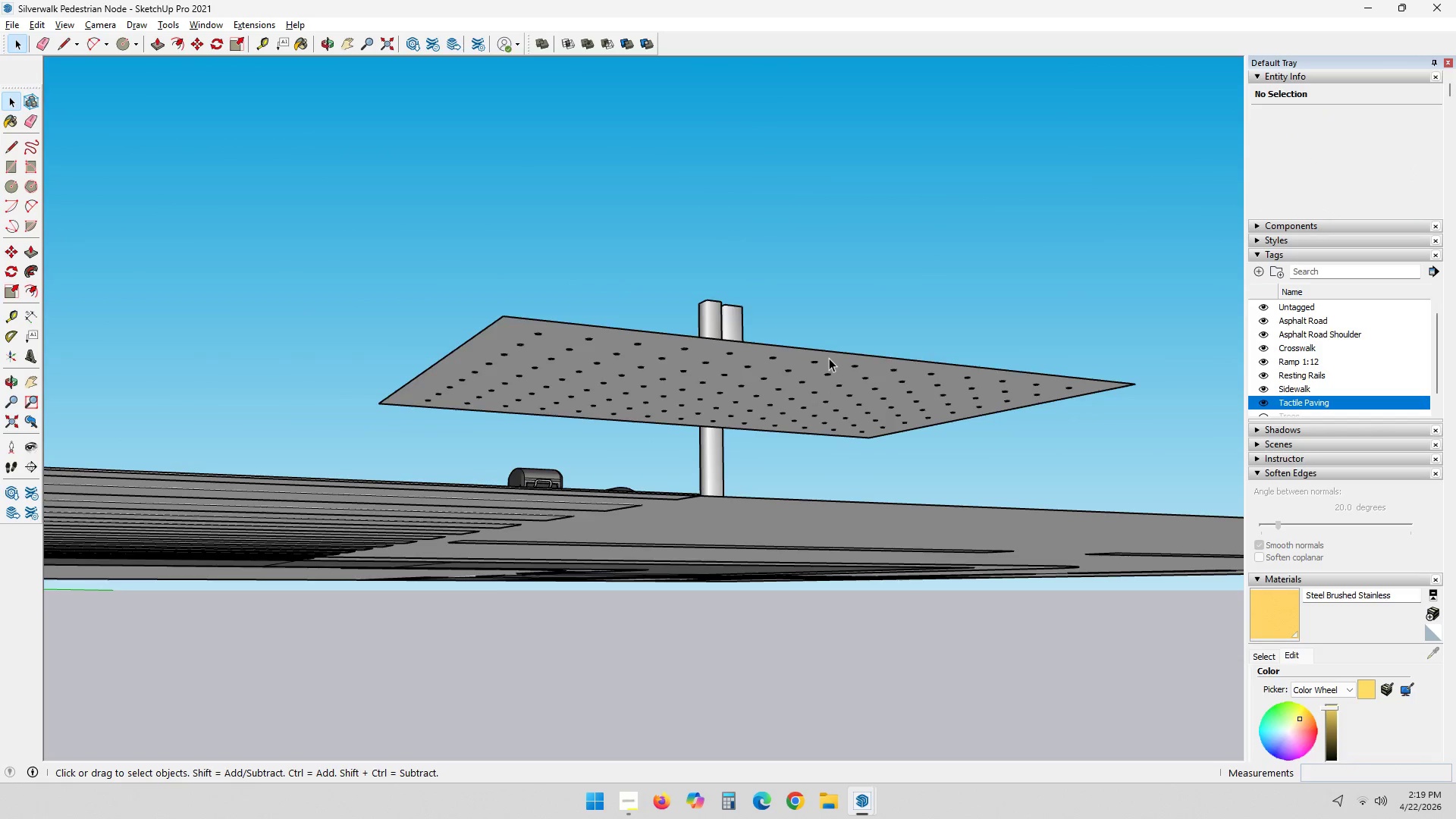 
double_click([829, 358])
 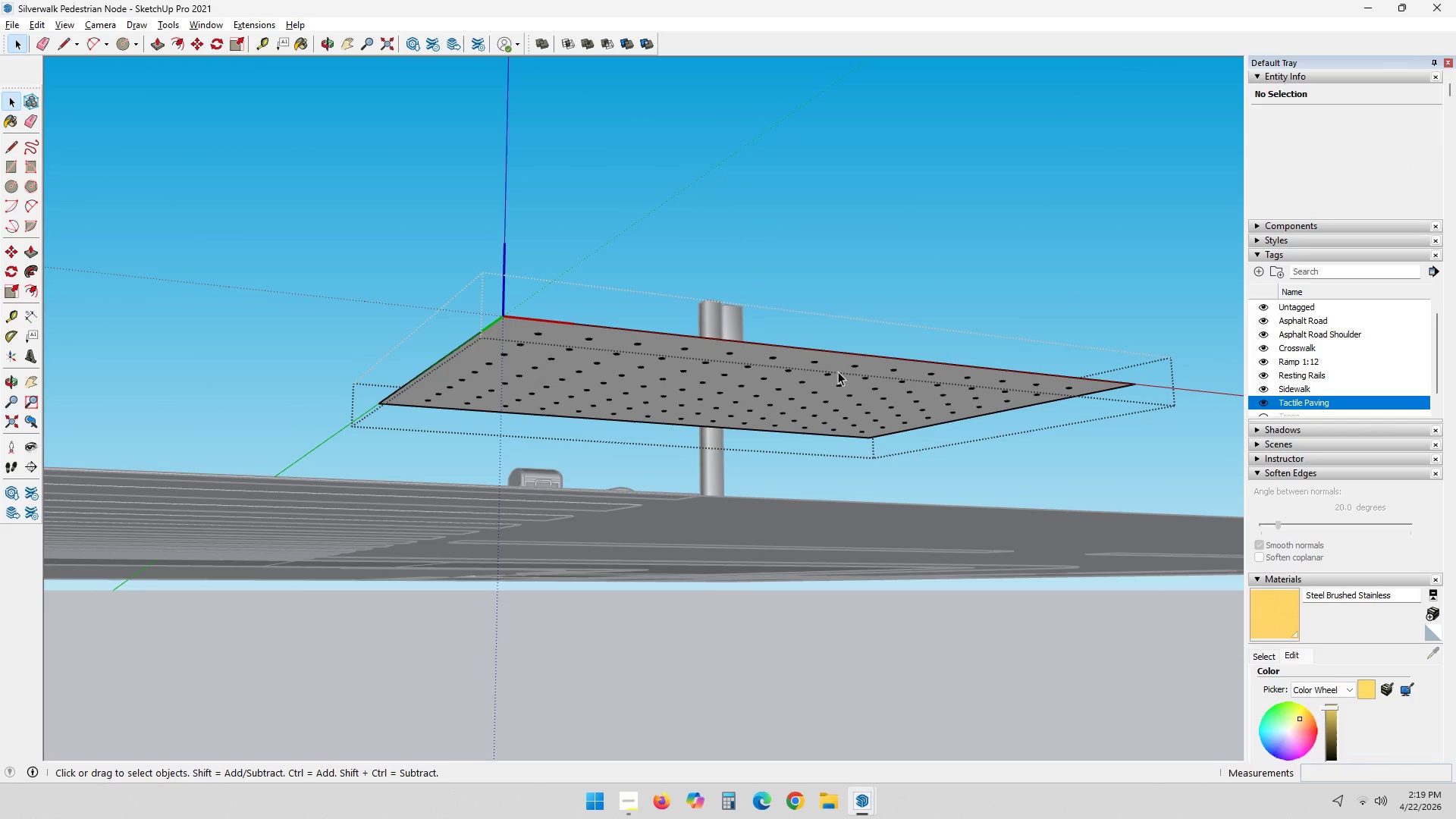 
key(P)
 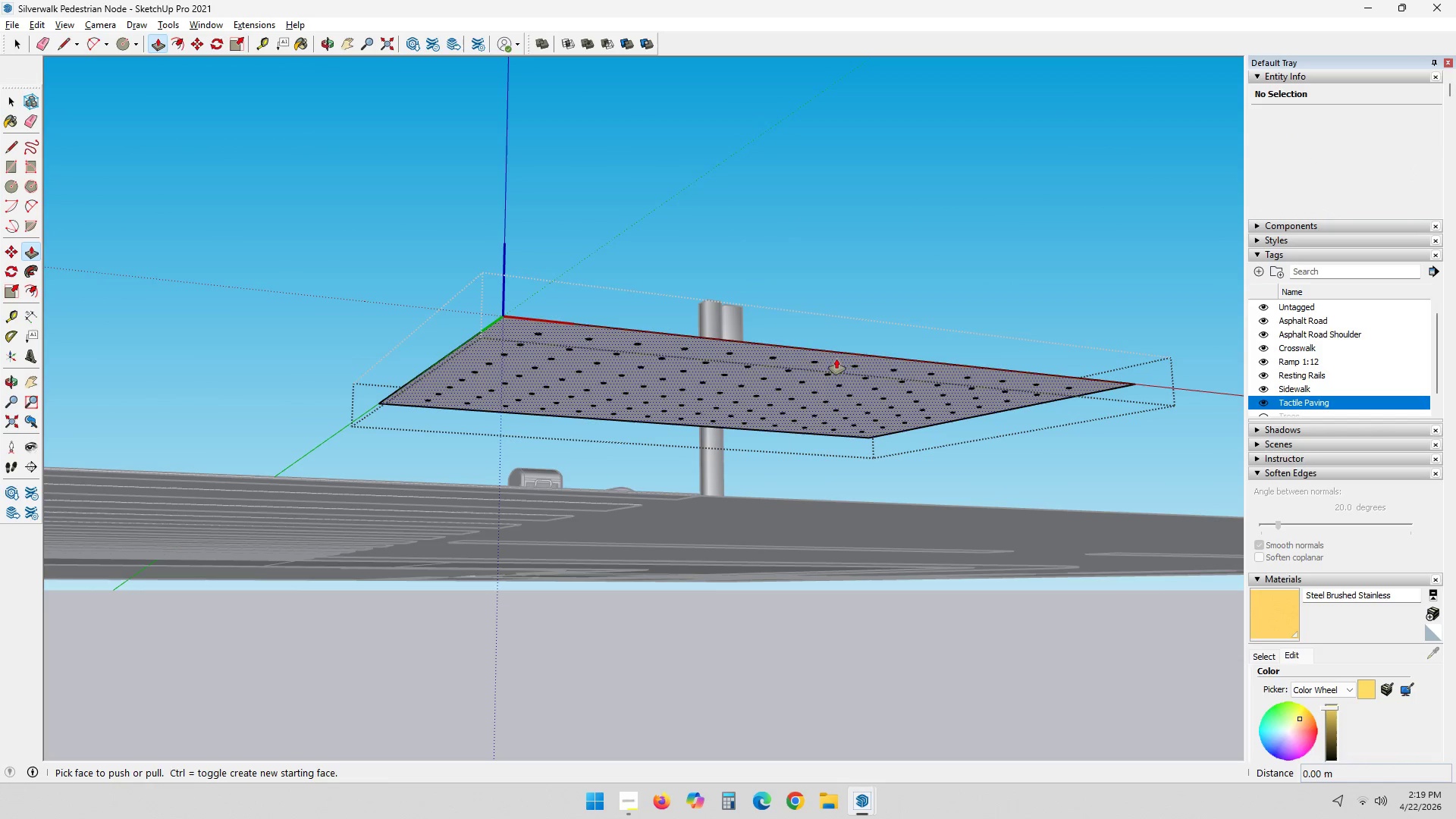 
left_click([835, 361])
 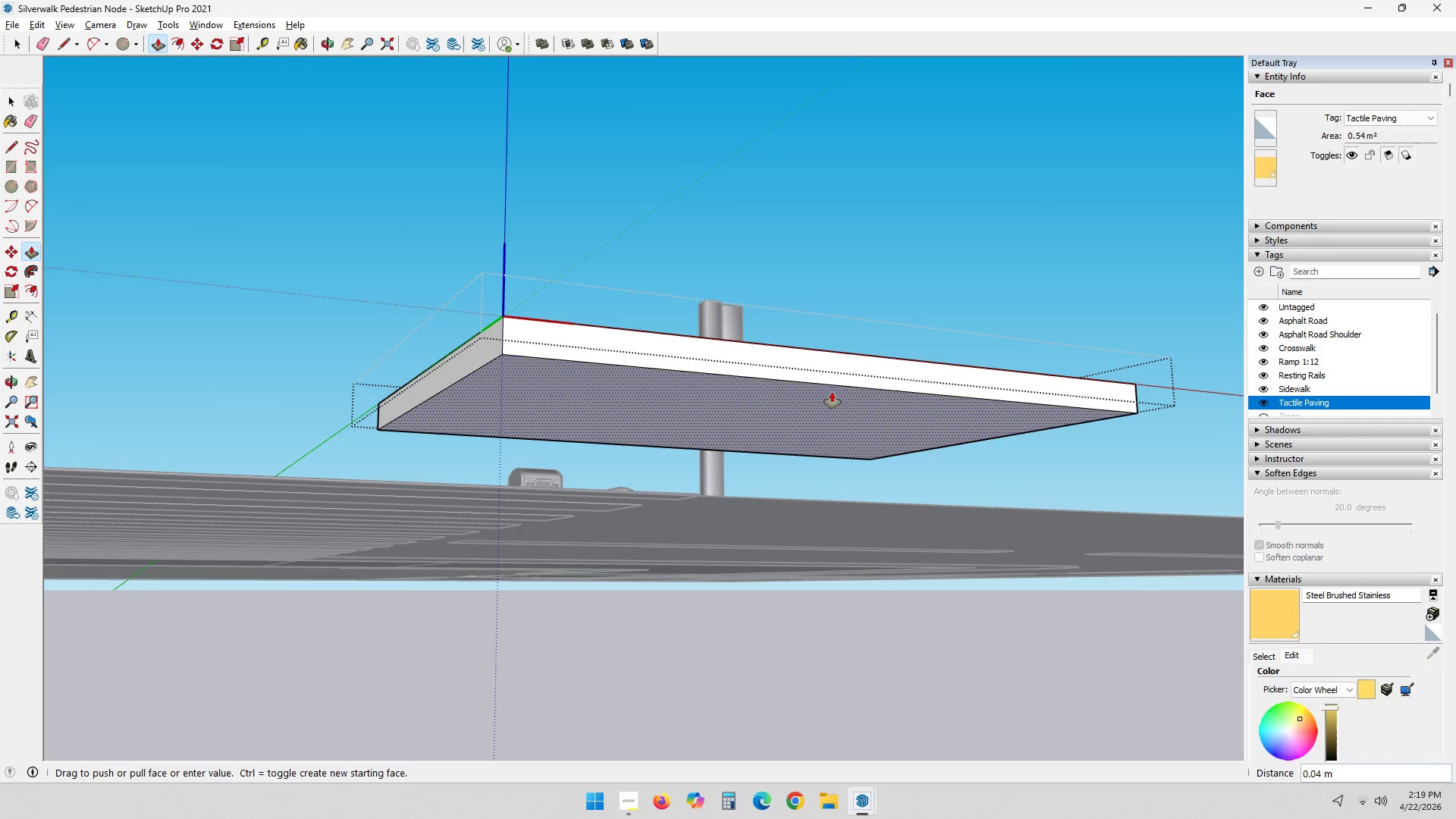 
key(NumpadDecimal)
 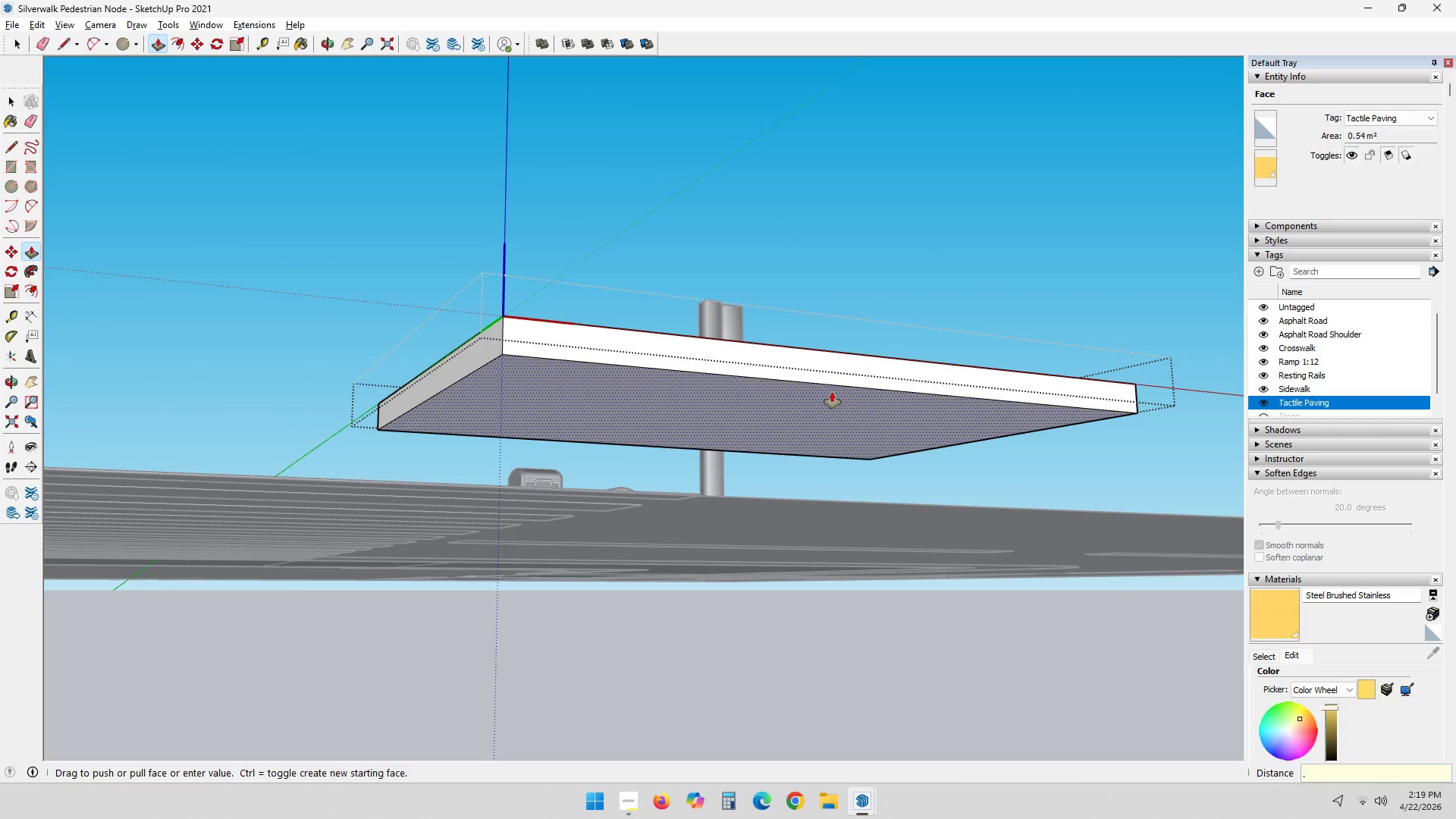 
key(Numpad0)
 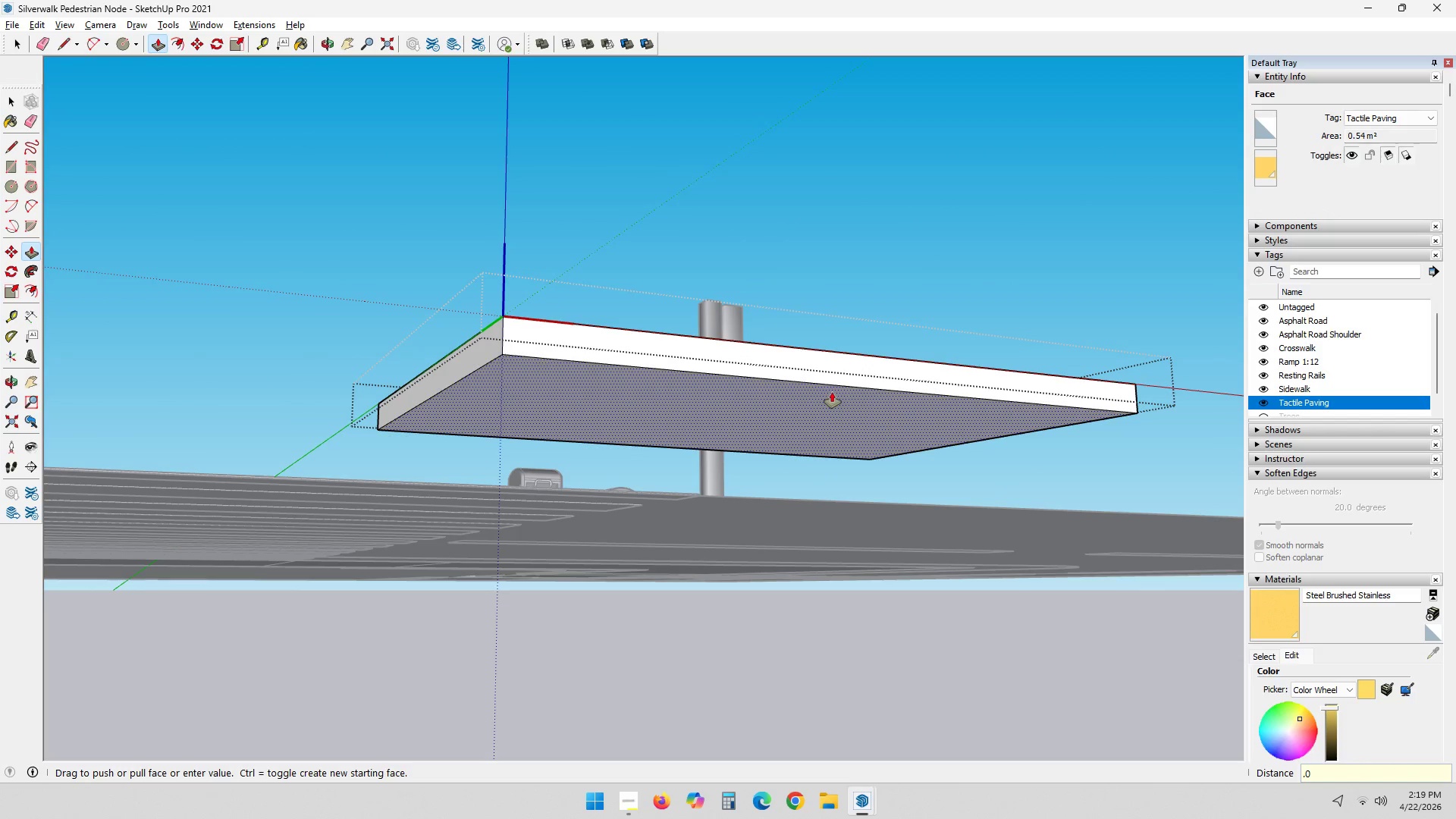 
key(Numpad0)
 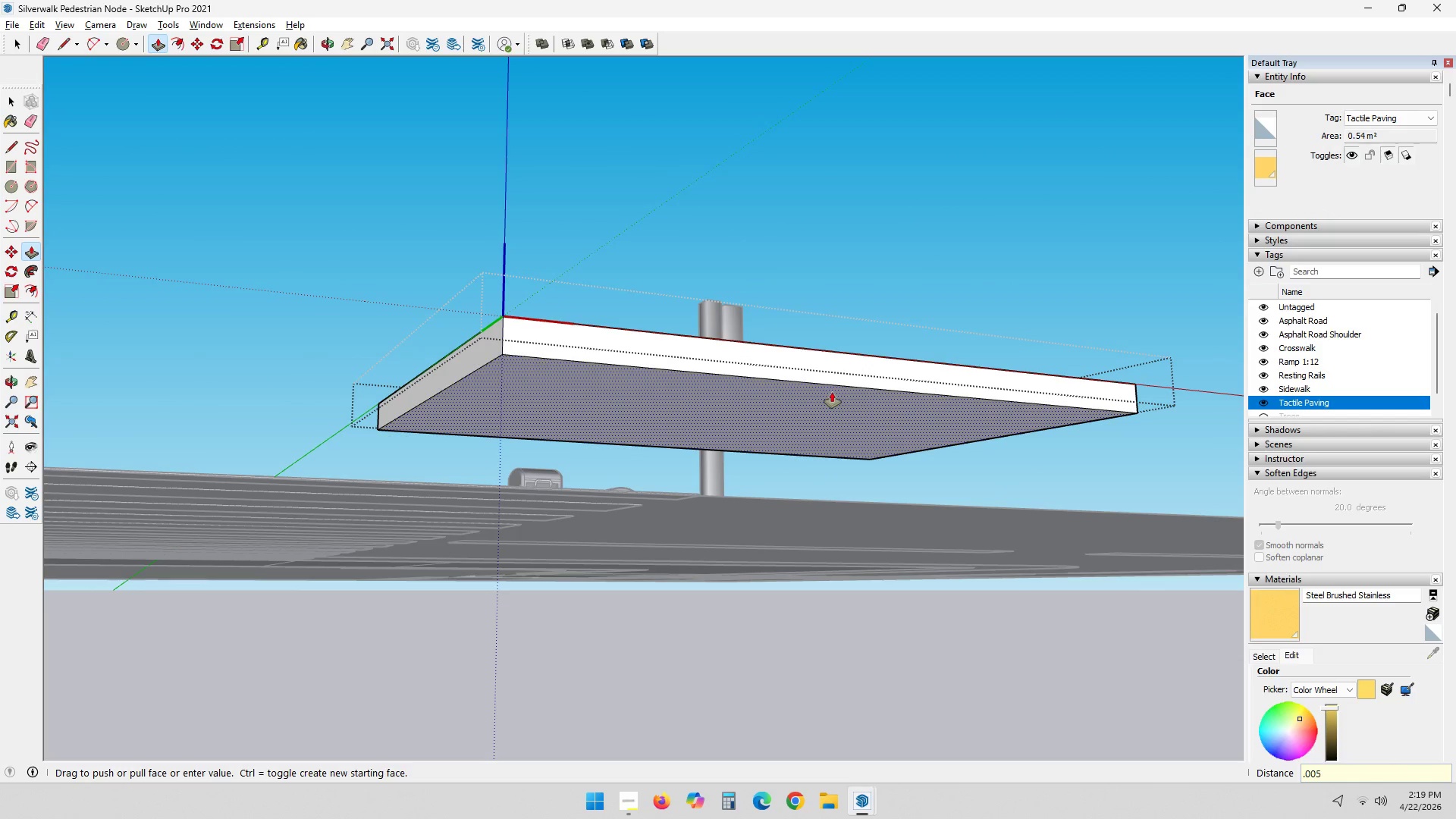 
key(Numpad5)
 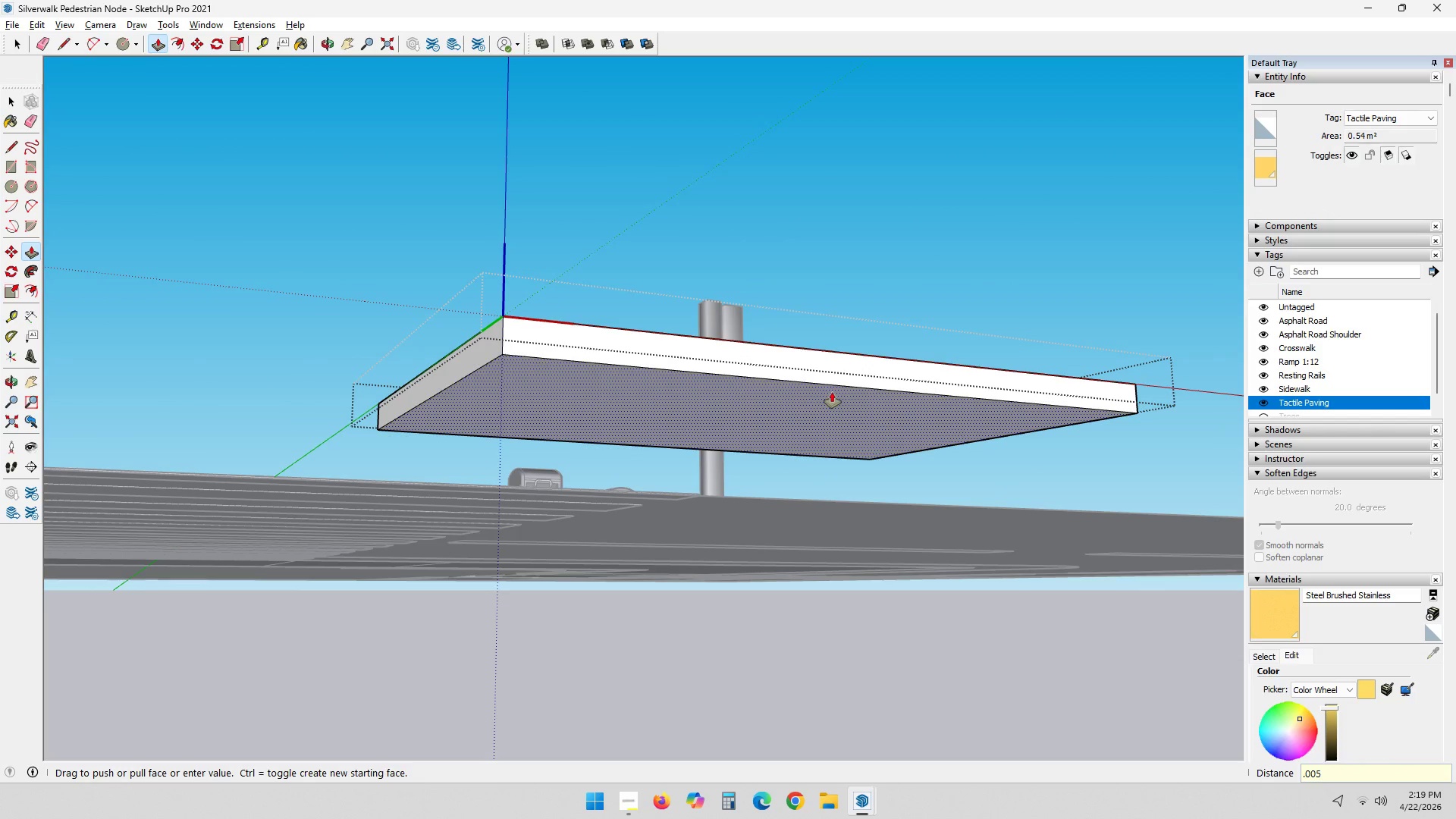 
key(NumpadEnter)
 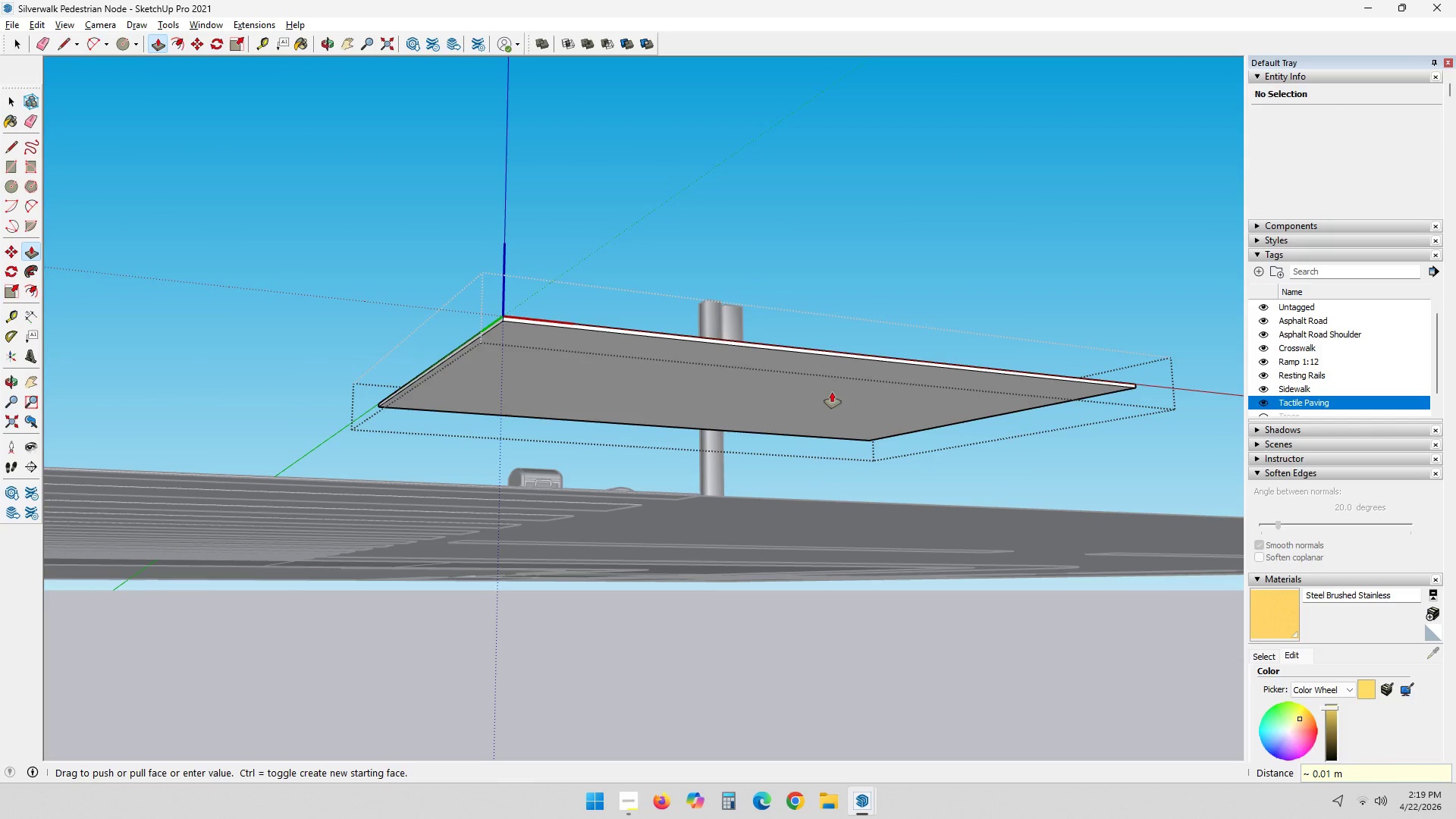 
scroll: coordinate [775, 384], scroll_direction: down, amount: 2.0
 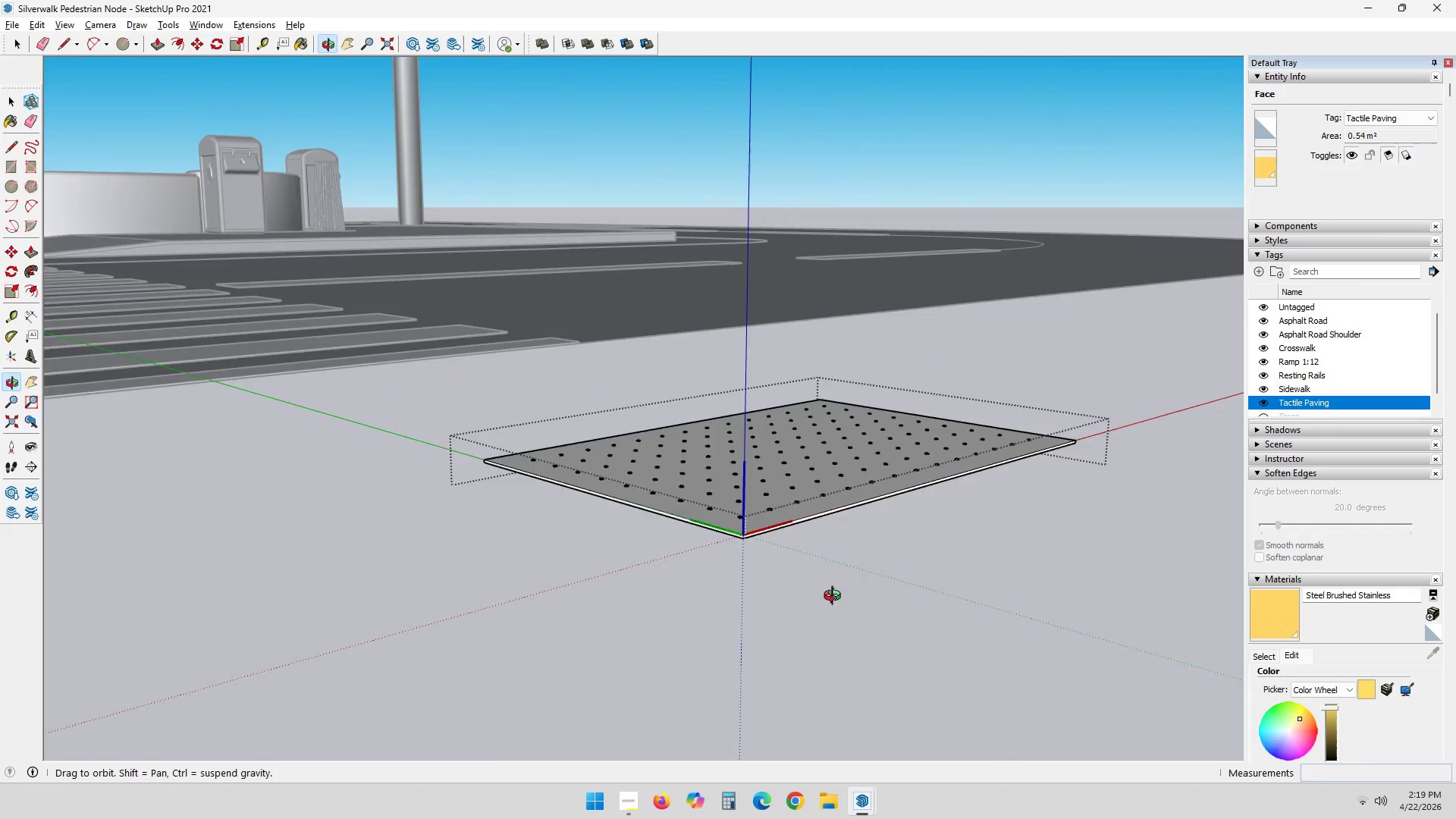 
key(Space)
 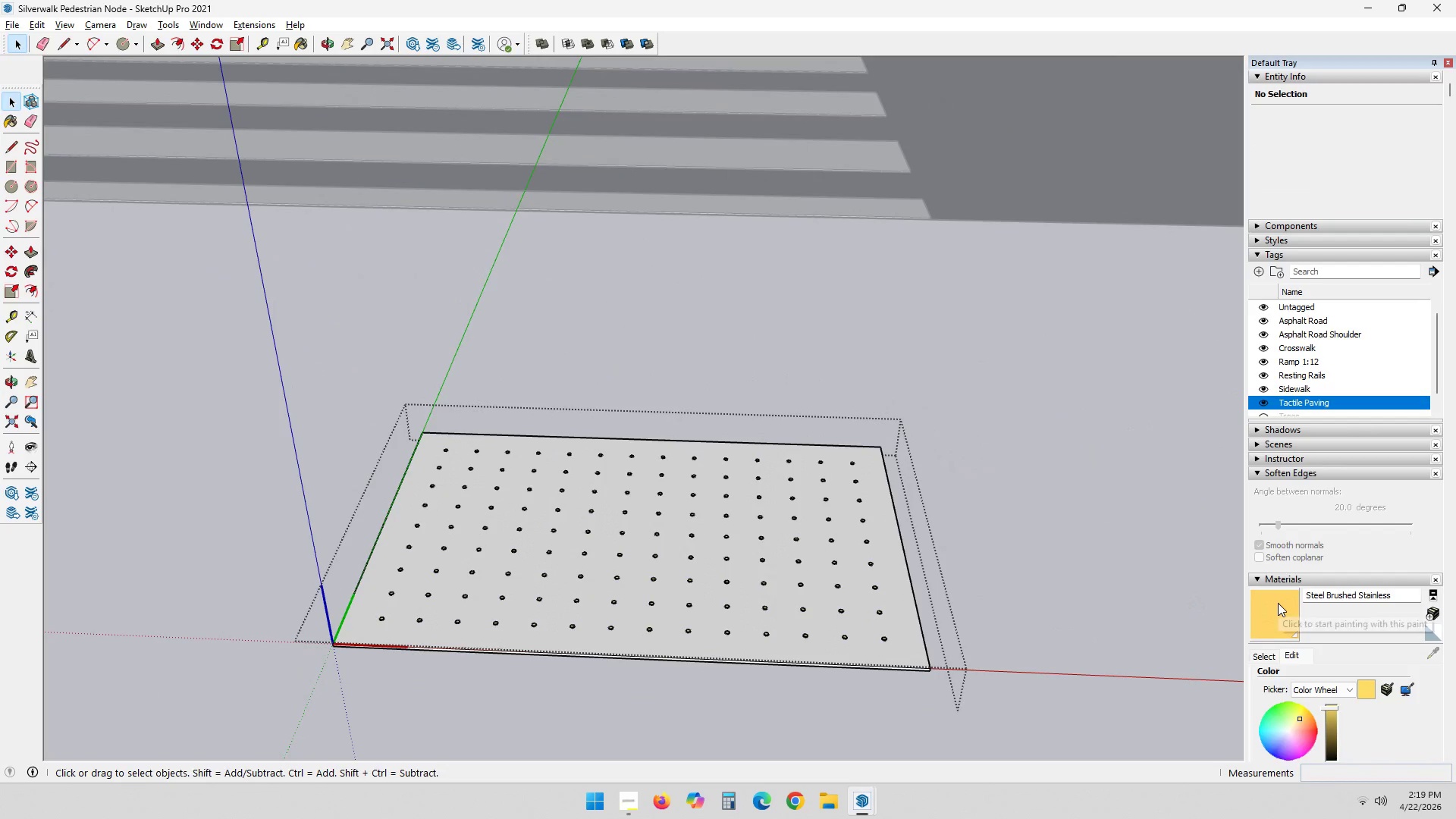 
left_click([1278, 603])
 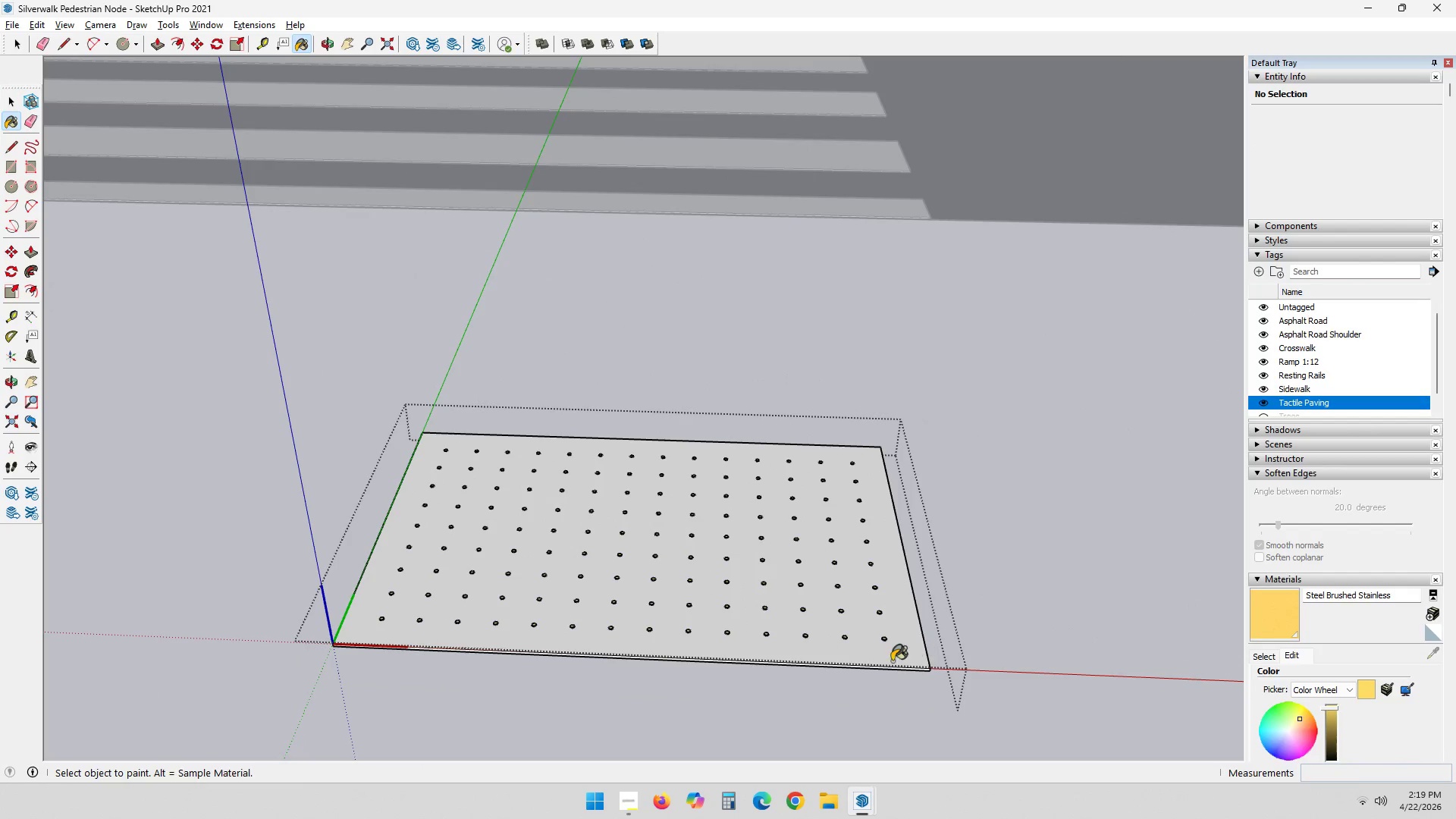 
left_click([905, 654])
 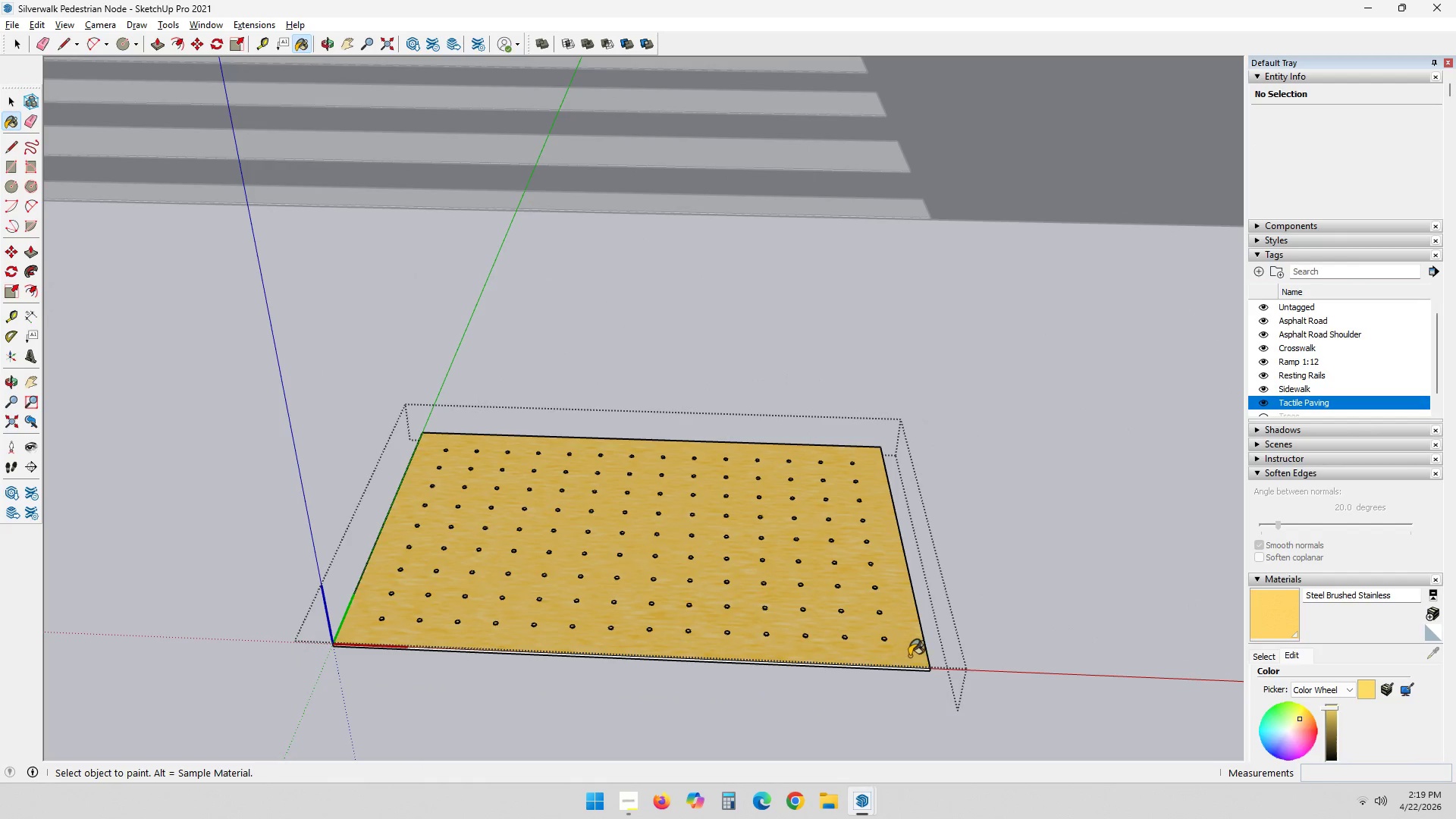 
scroll: coordinate [915, 660], scroll_direction: up, amount: 1.0
 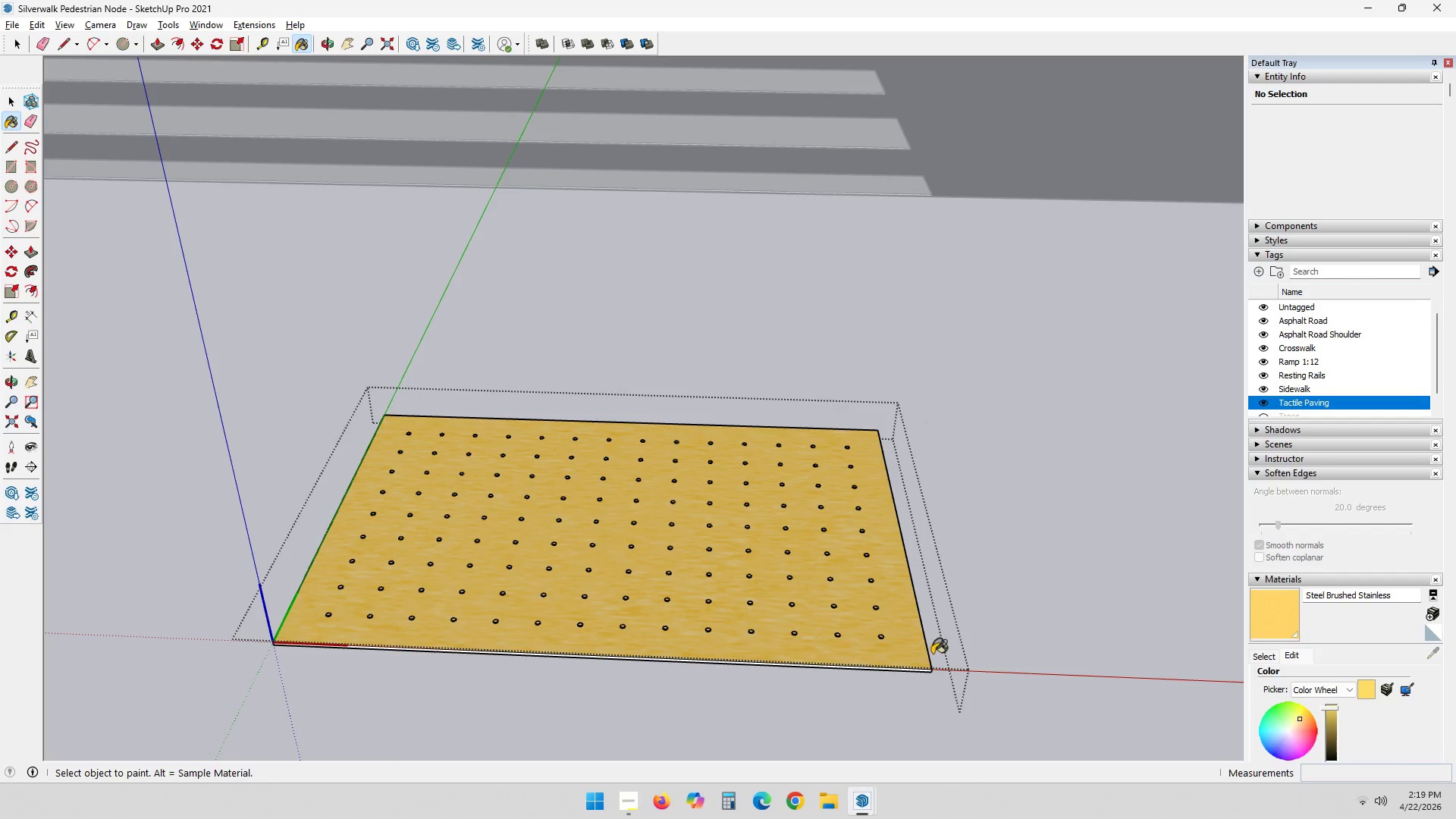 
key(Control+ControlLeft)
 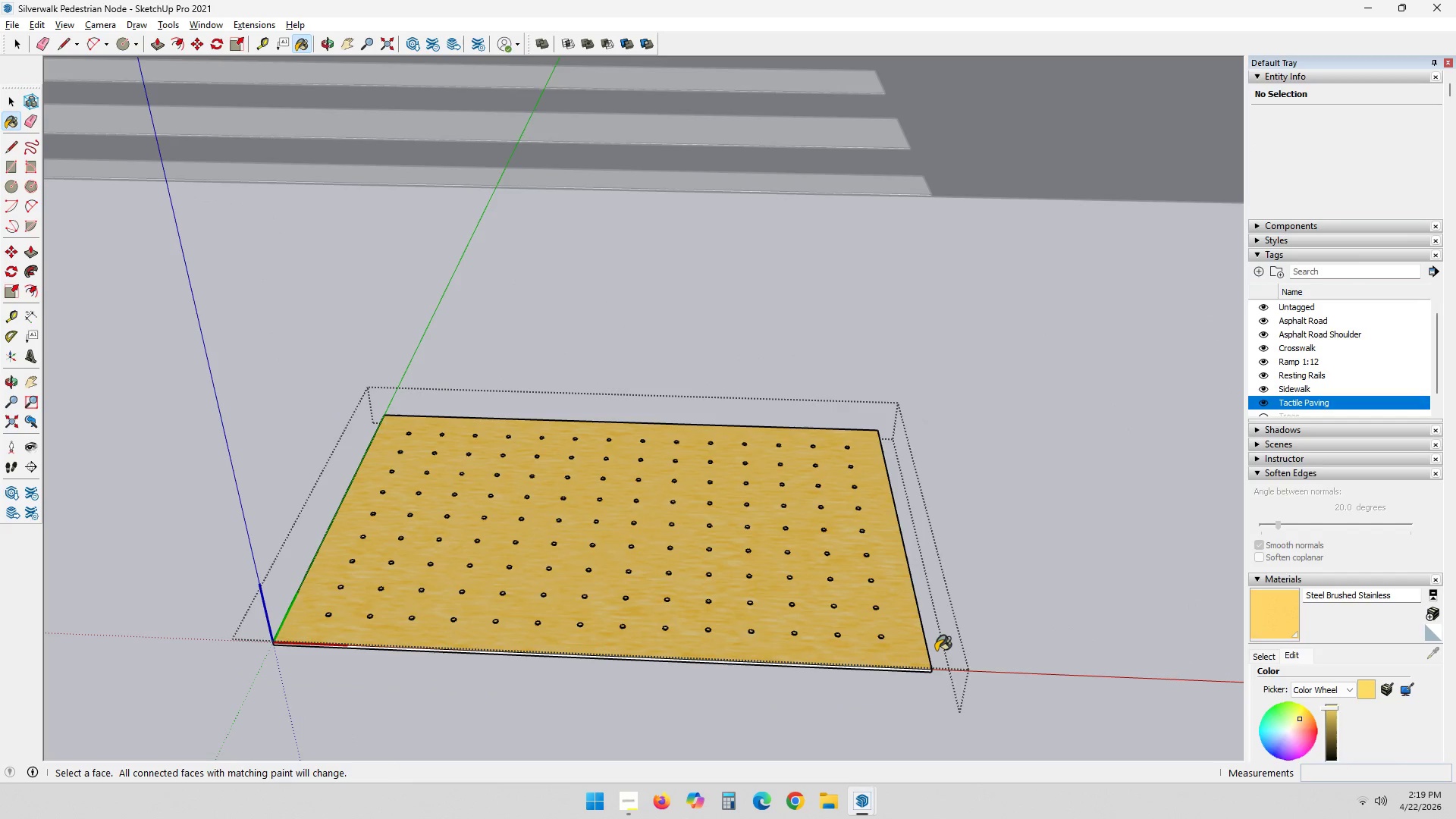 
key(Control+Z)
 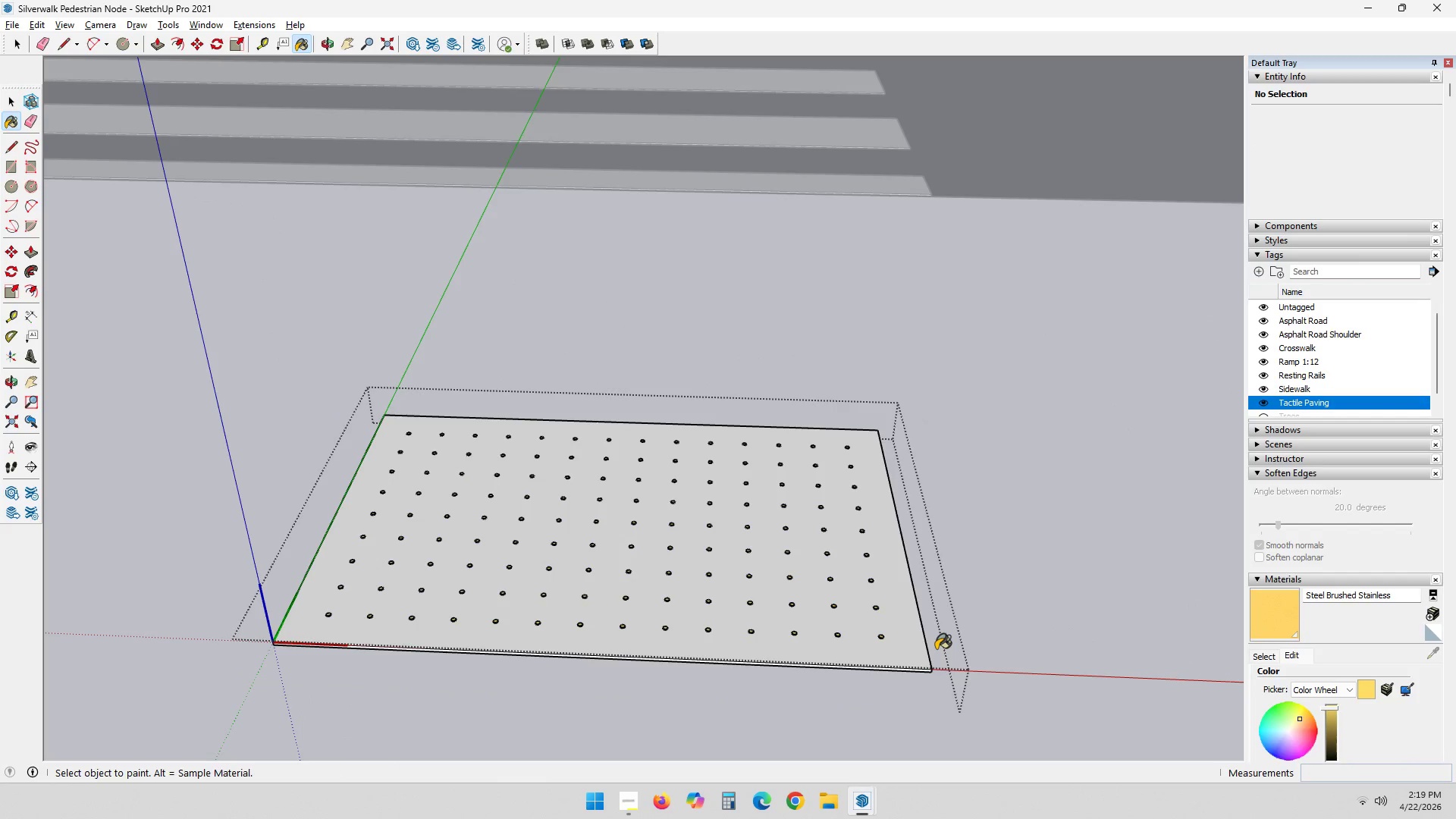 
key(Space)
 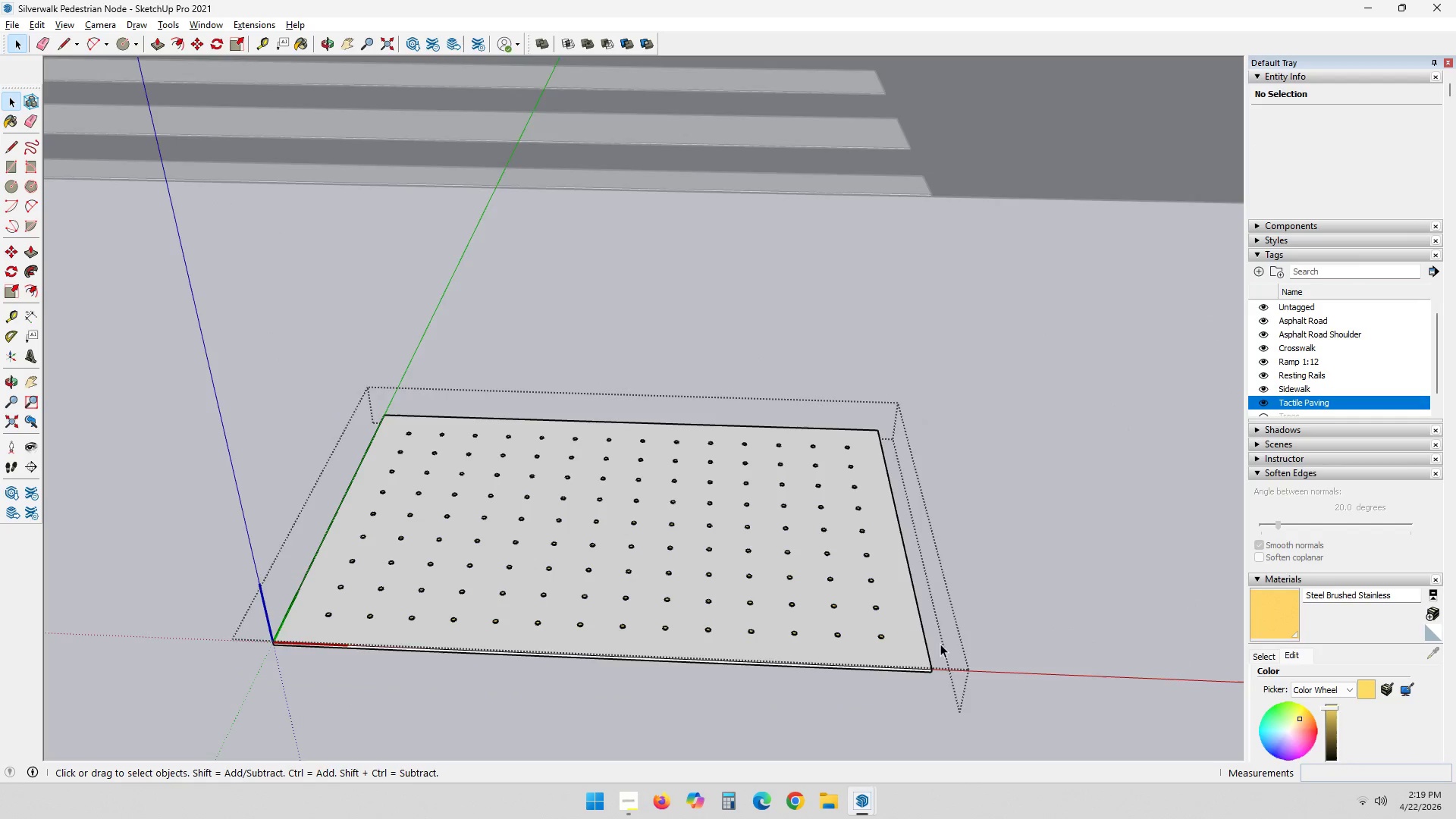 
key(Escape)
 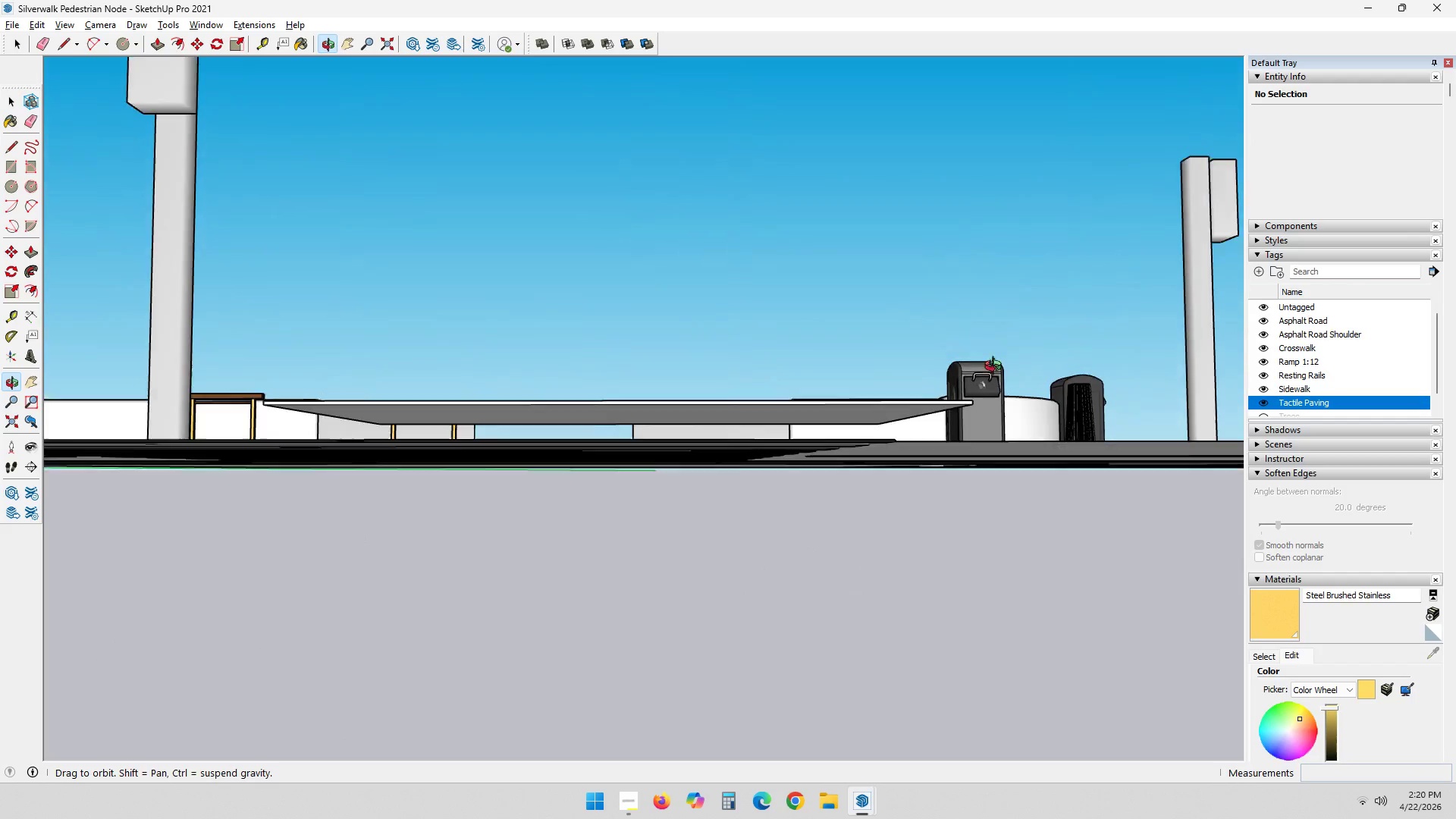 
left_click_drag(start_coordinate=[1272, 601], to_coordinate=[1266, 598])
 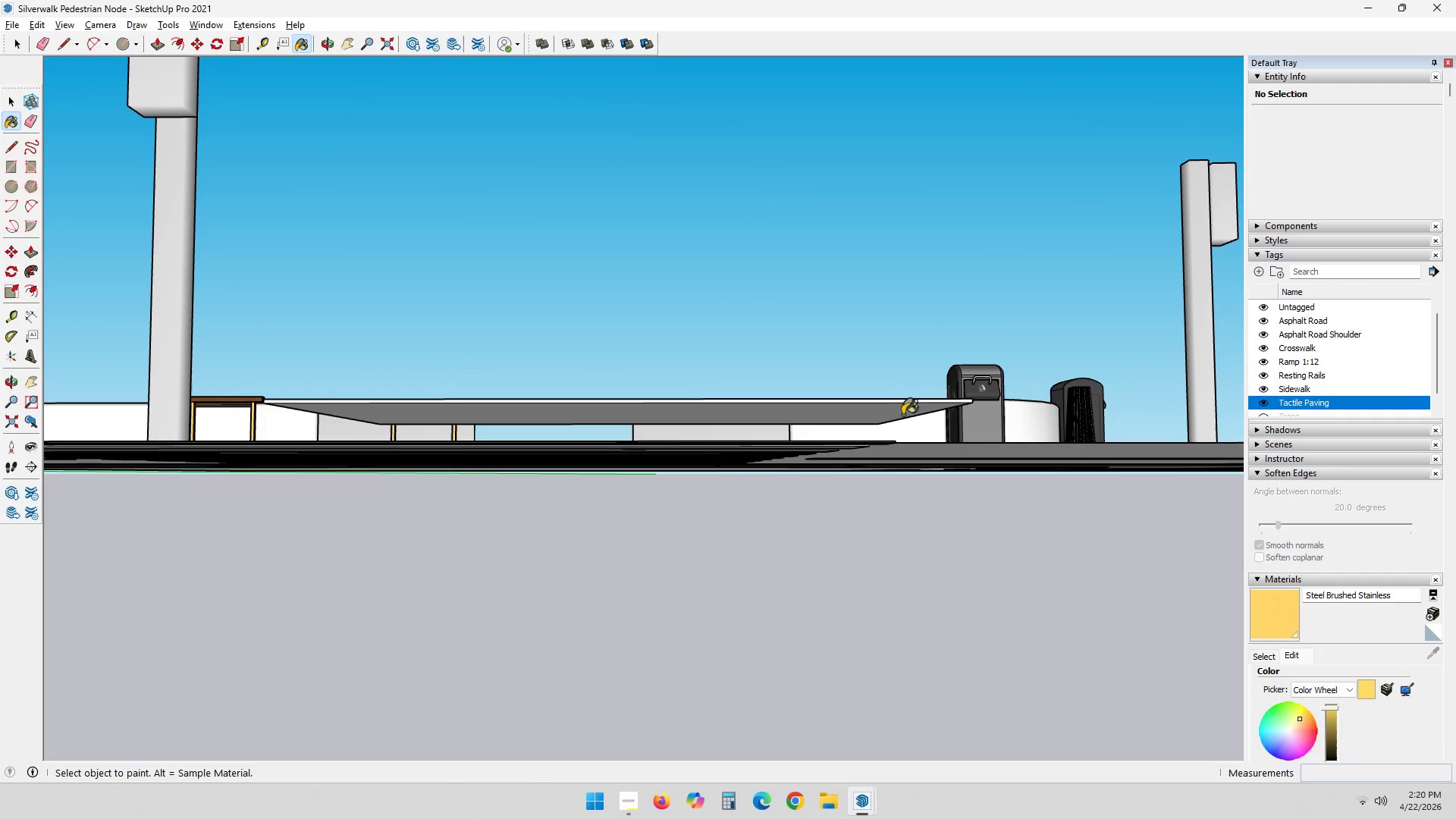 
left_click([870, 408])
 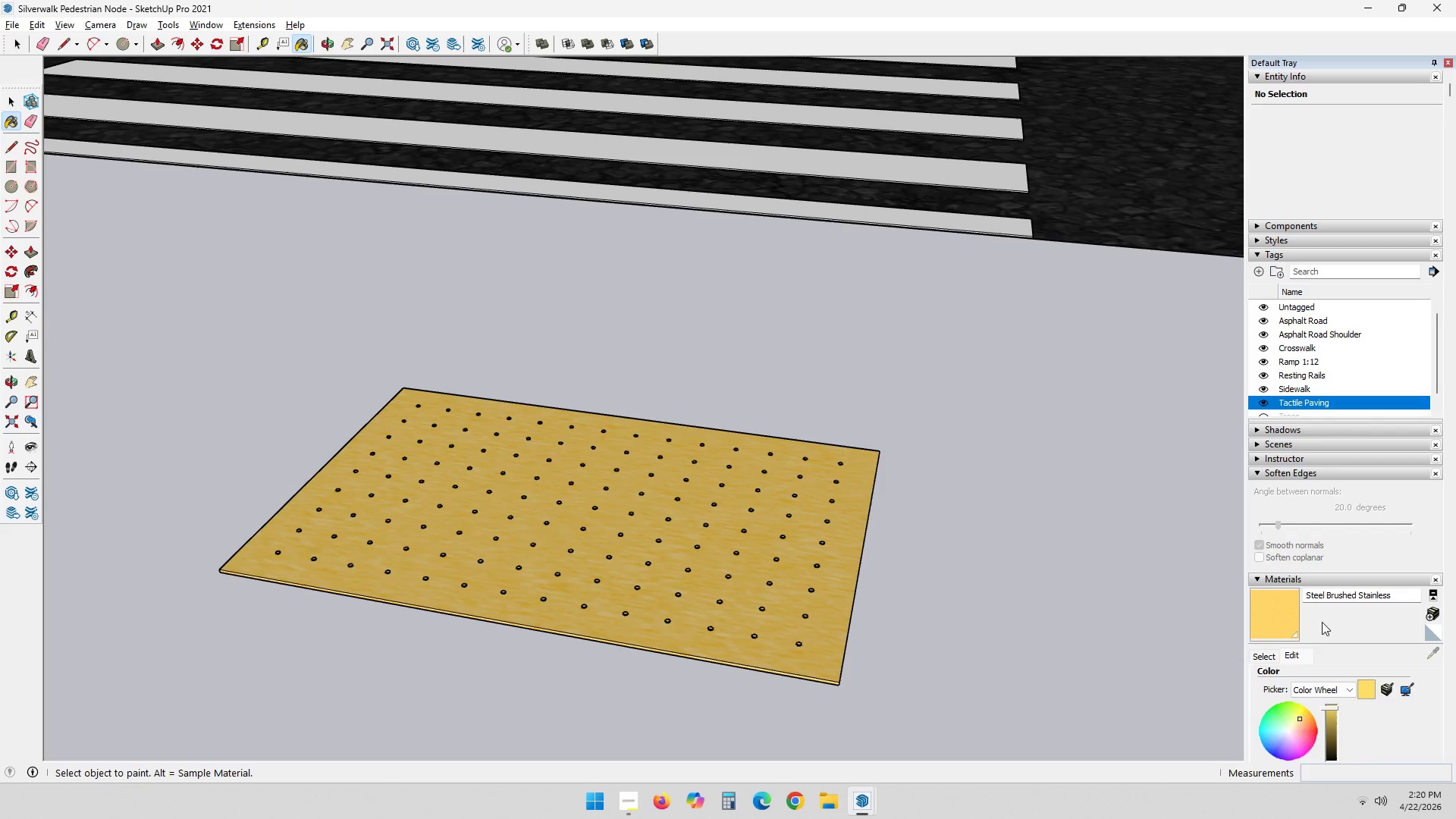 
scroll: coordinate [805, 691], scroll_direction: up, amount: 11.0
 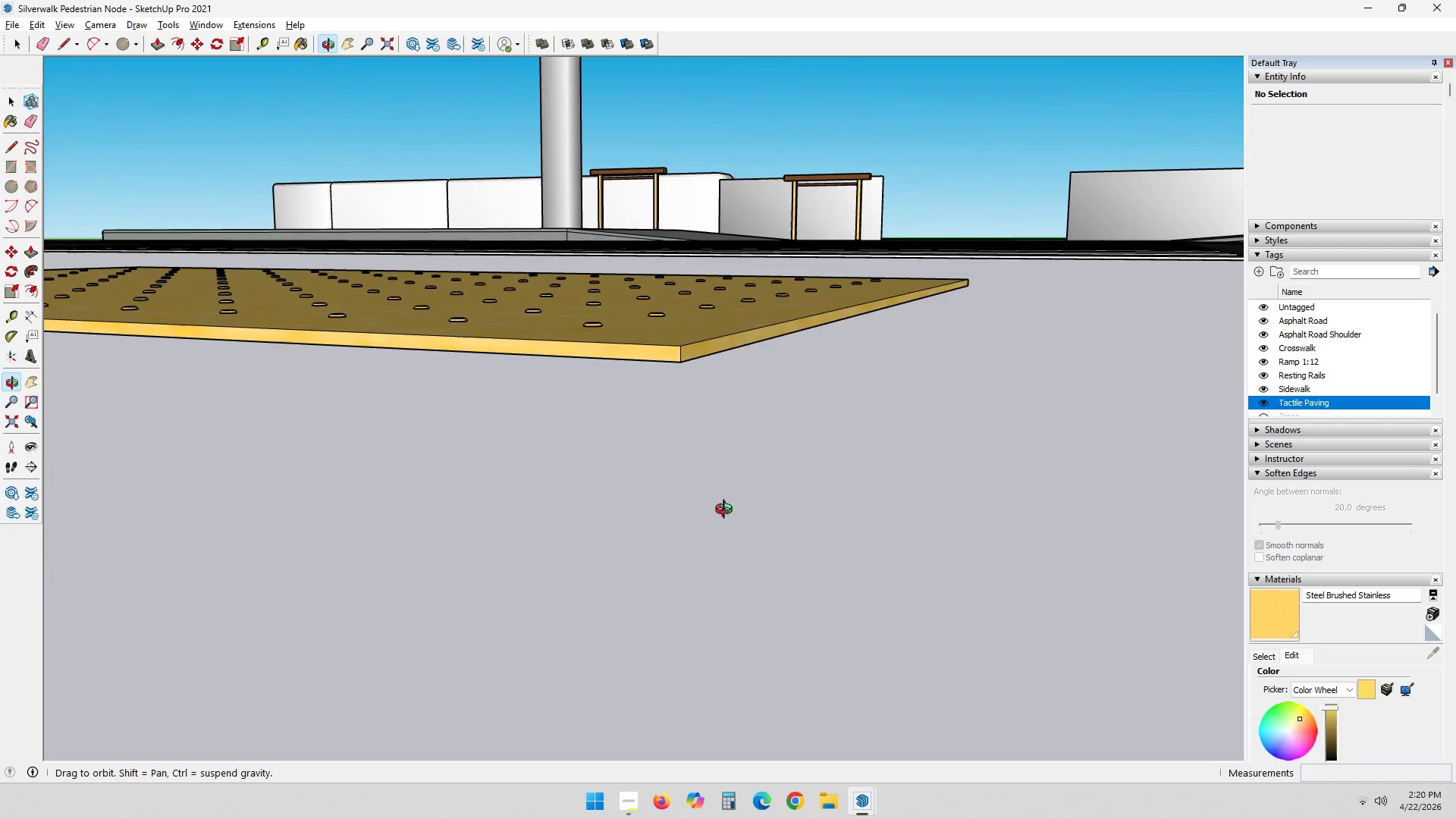 
key(Space)
 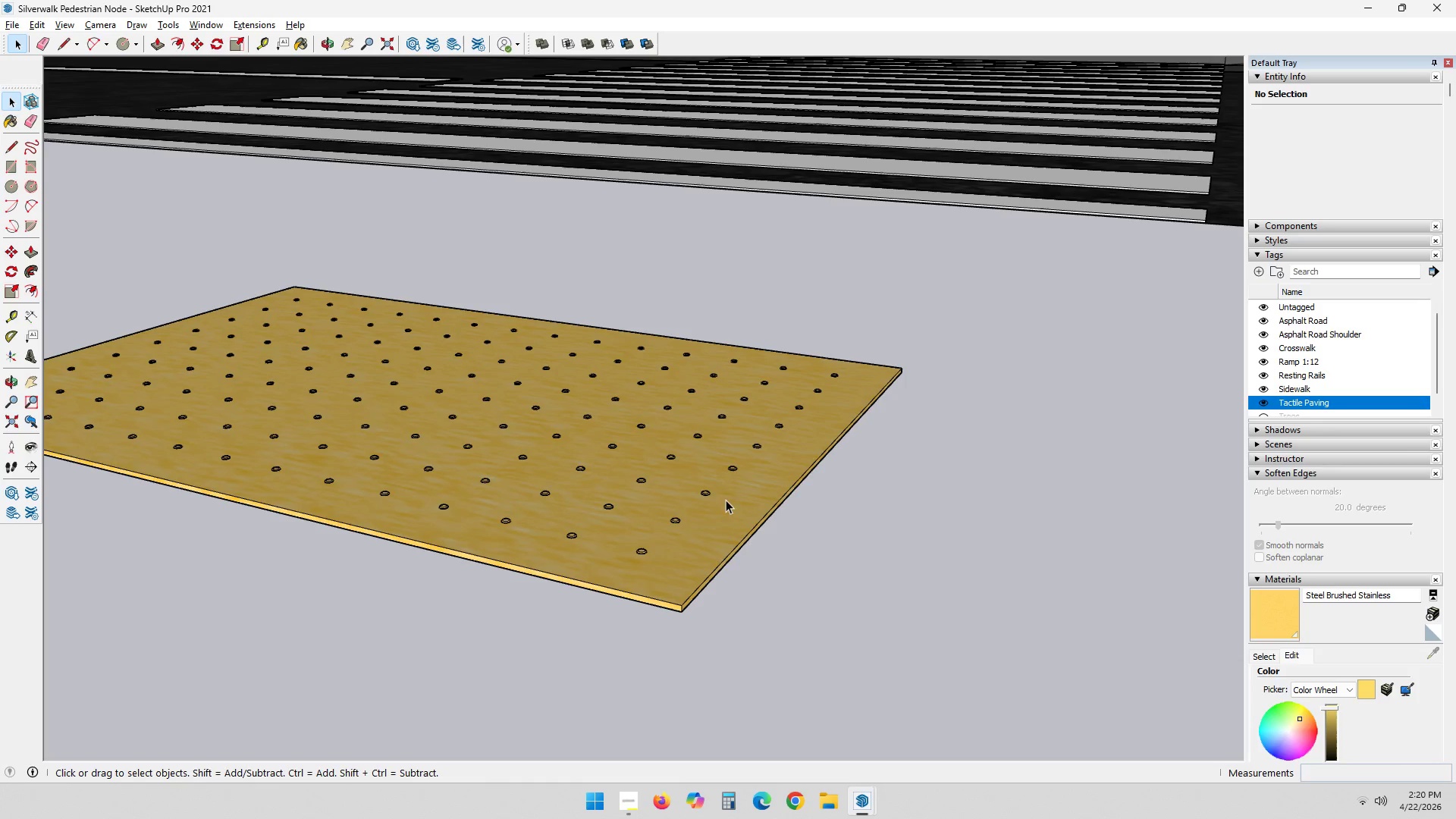 
scroll: coordinate [745, 541], scroll_direction: down, amount: 11.0
 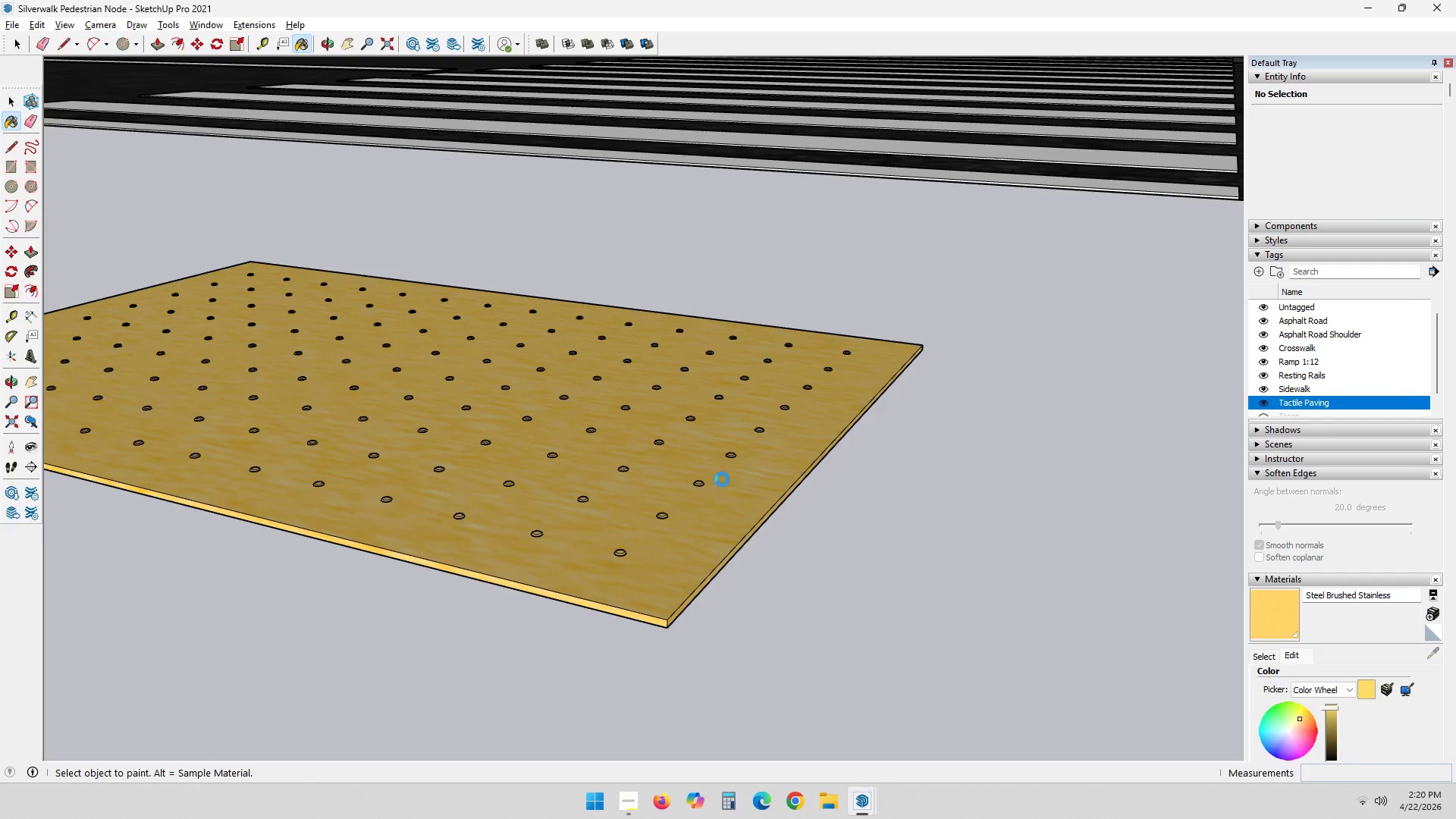 
wait(6.48)
 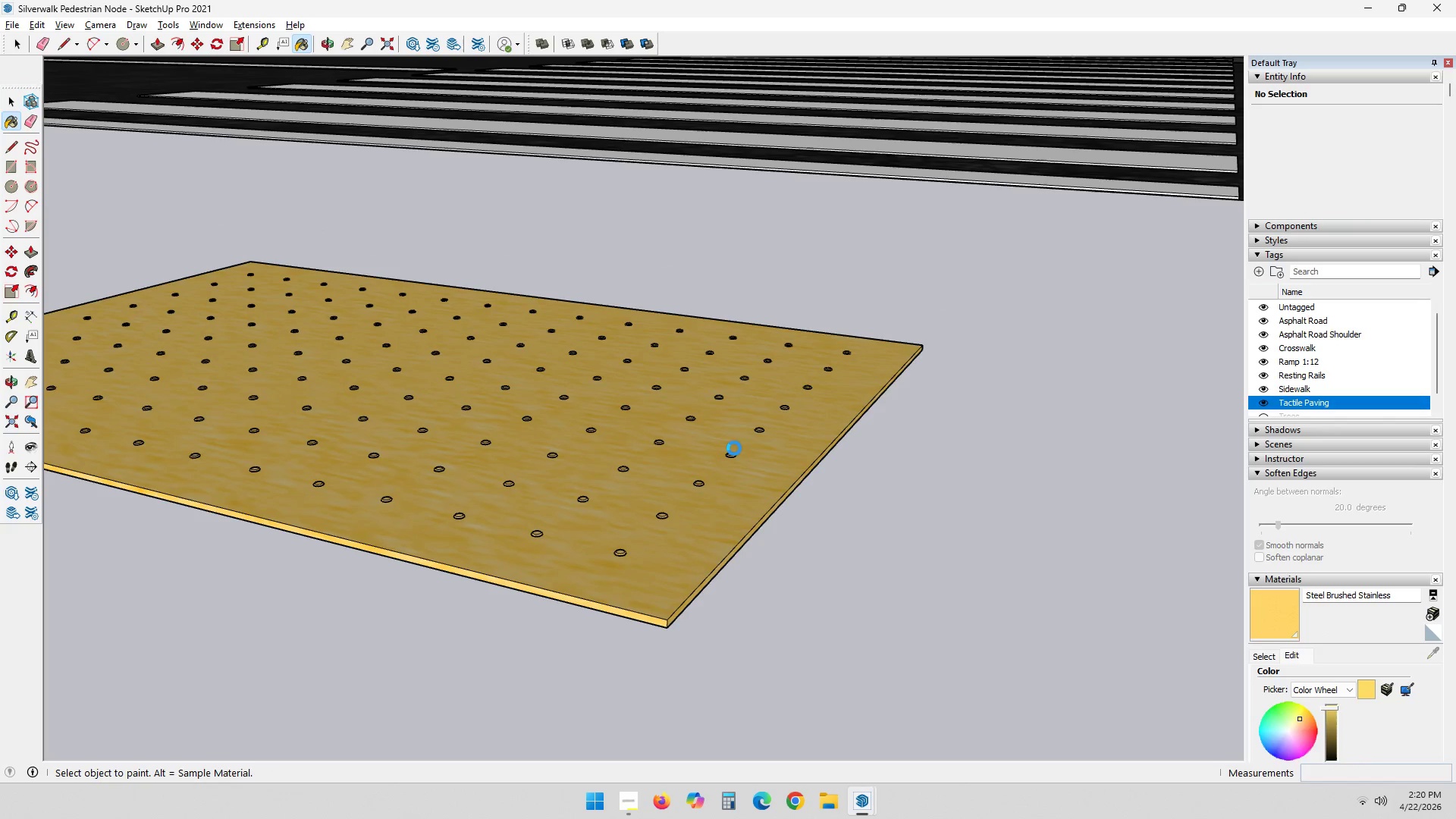 
key(Control+ControlLeft)
 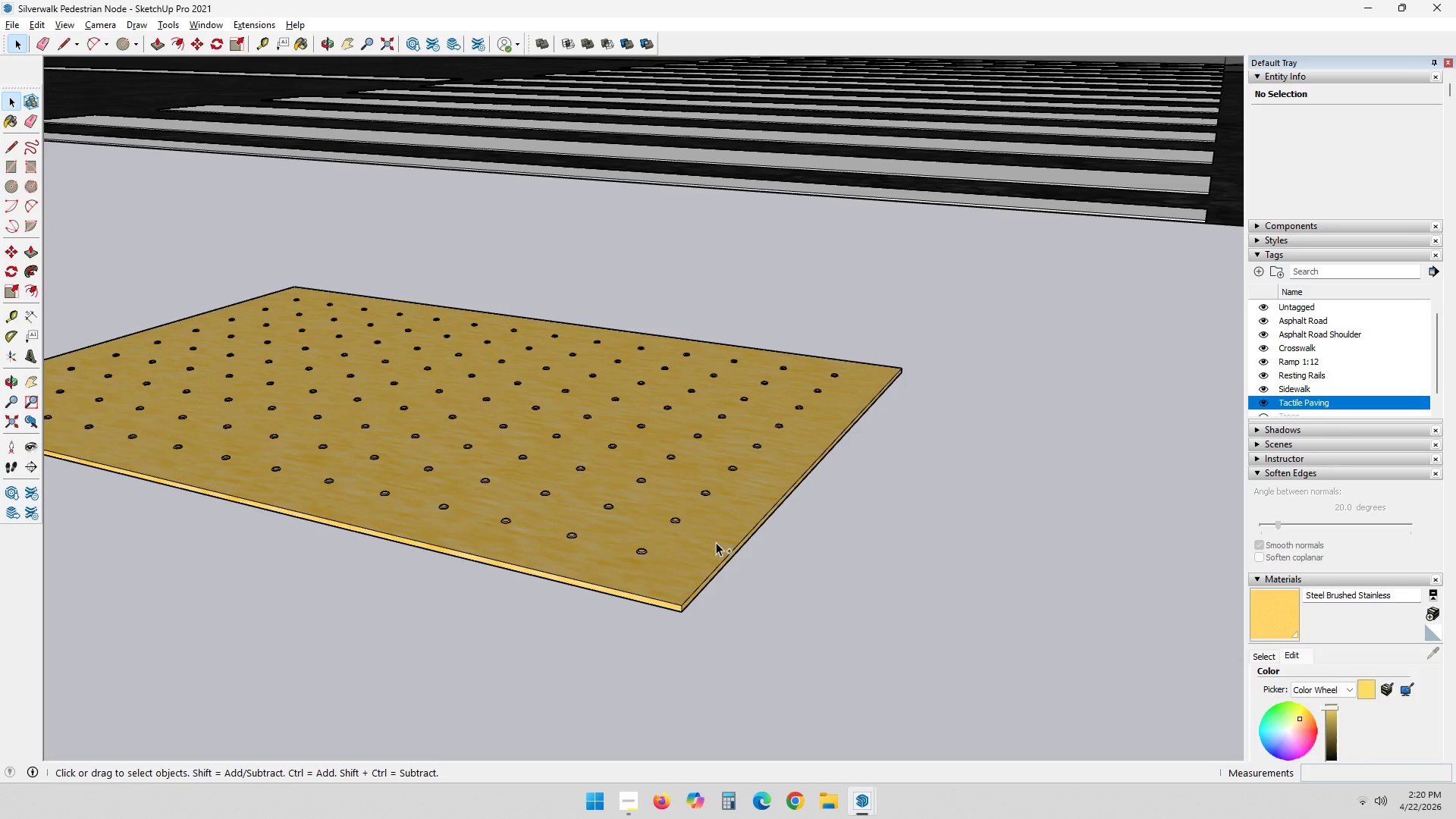 
key(Control+Z)
 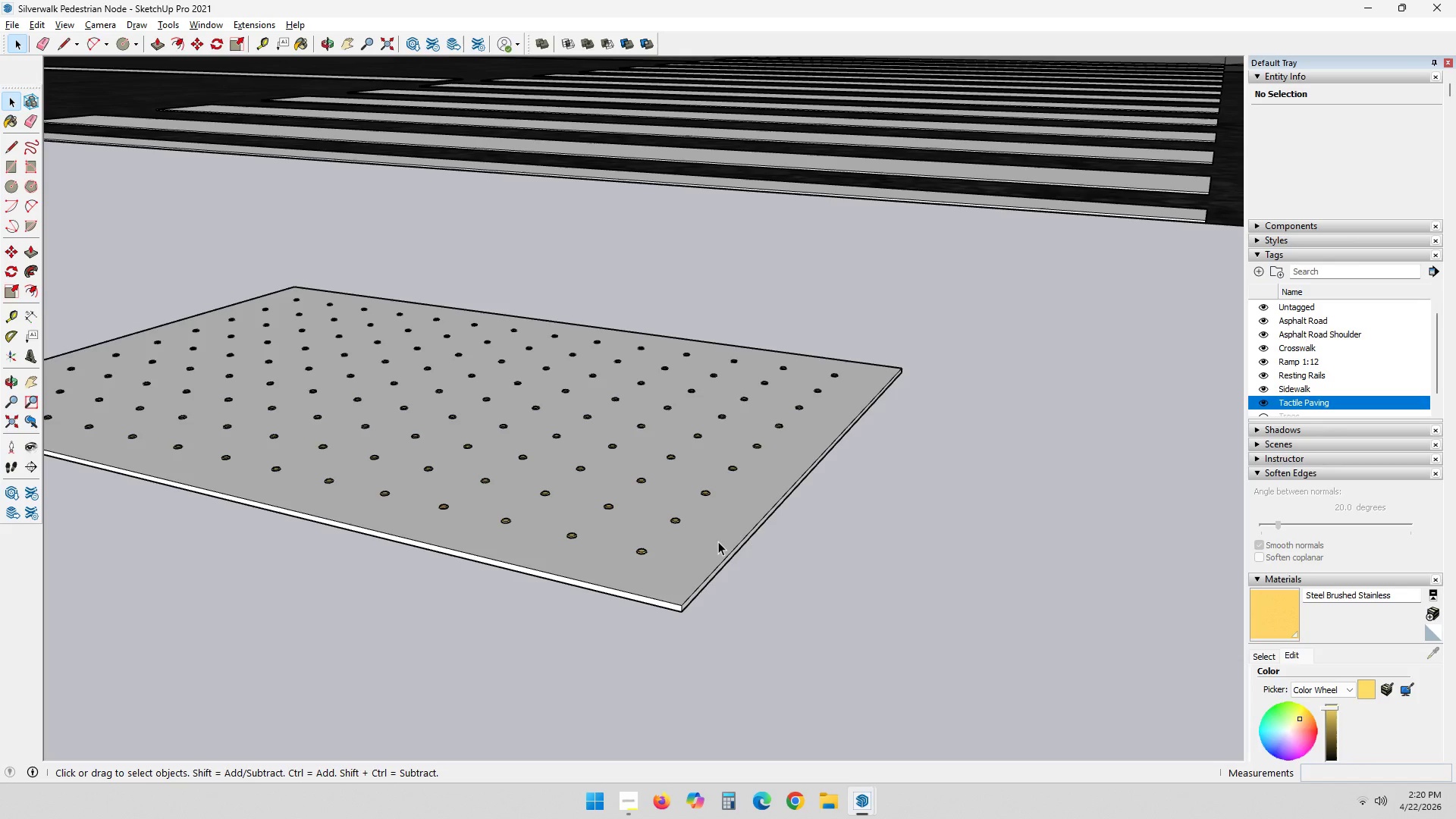 
key(Control+Z)
 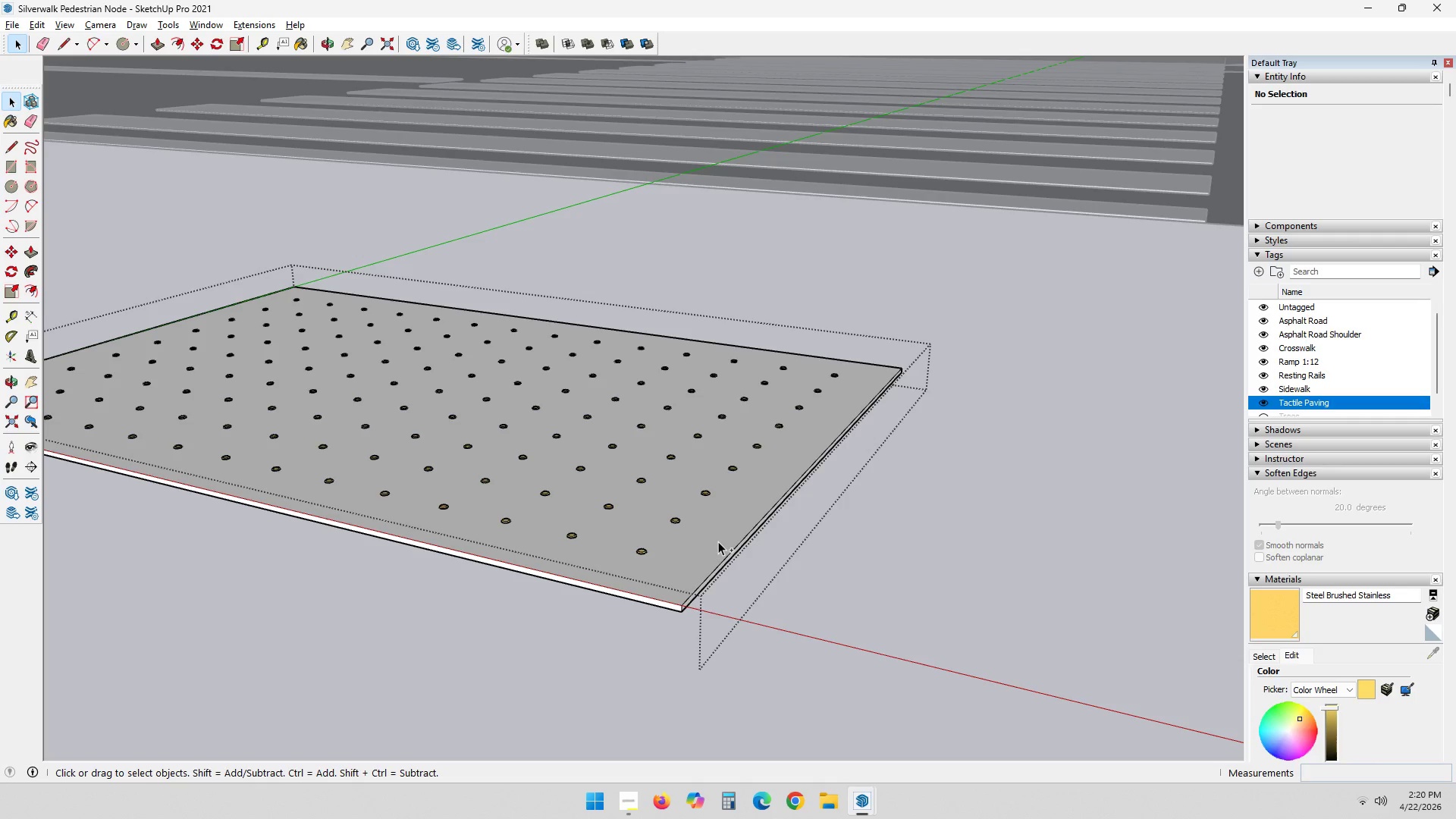 
key(Control+Z)
 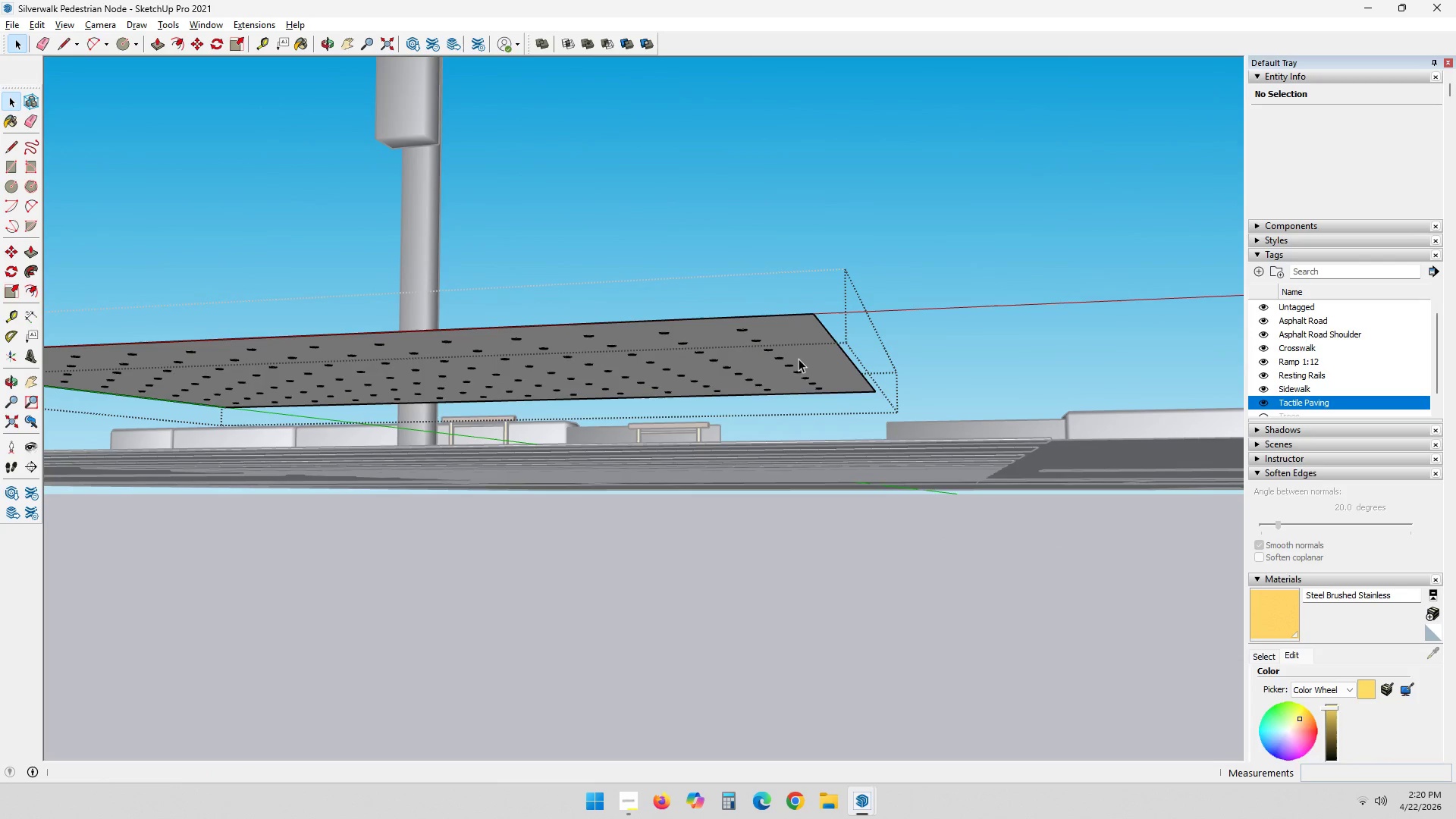 
key(P)
 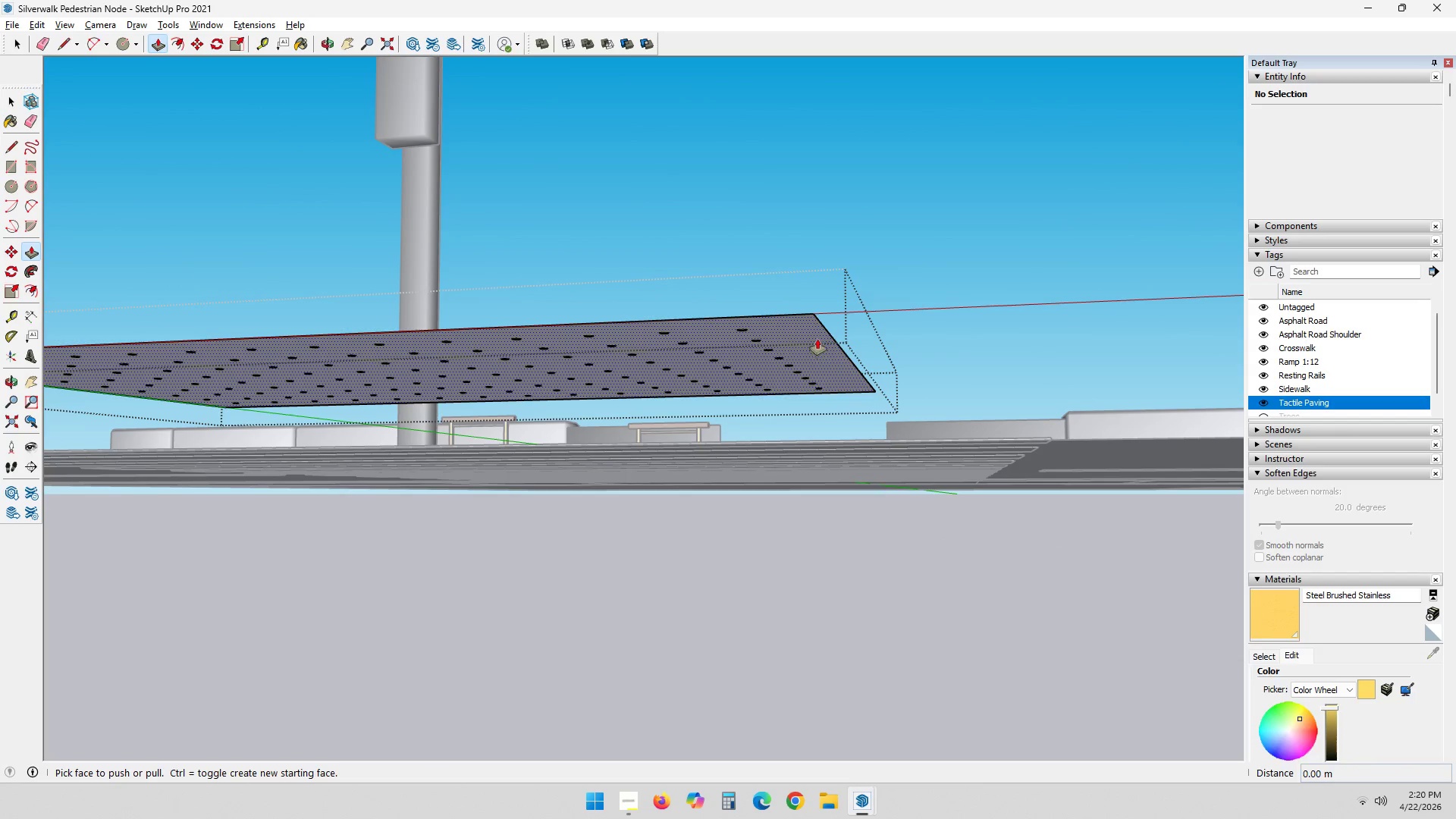 
left_click([814, 337])
 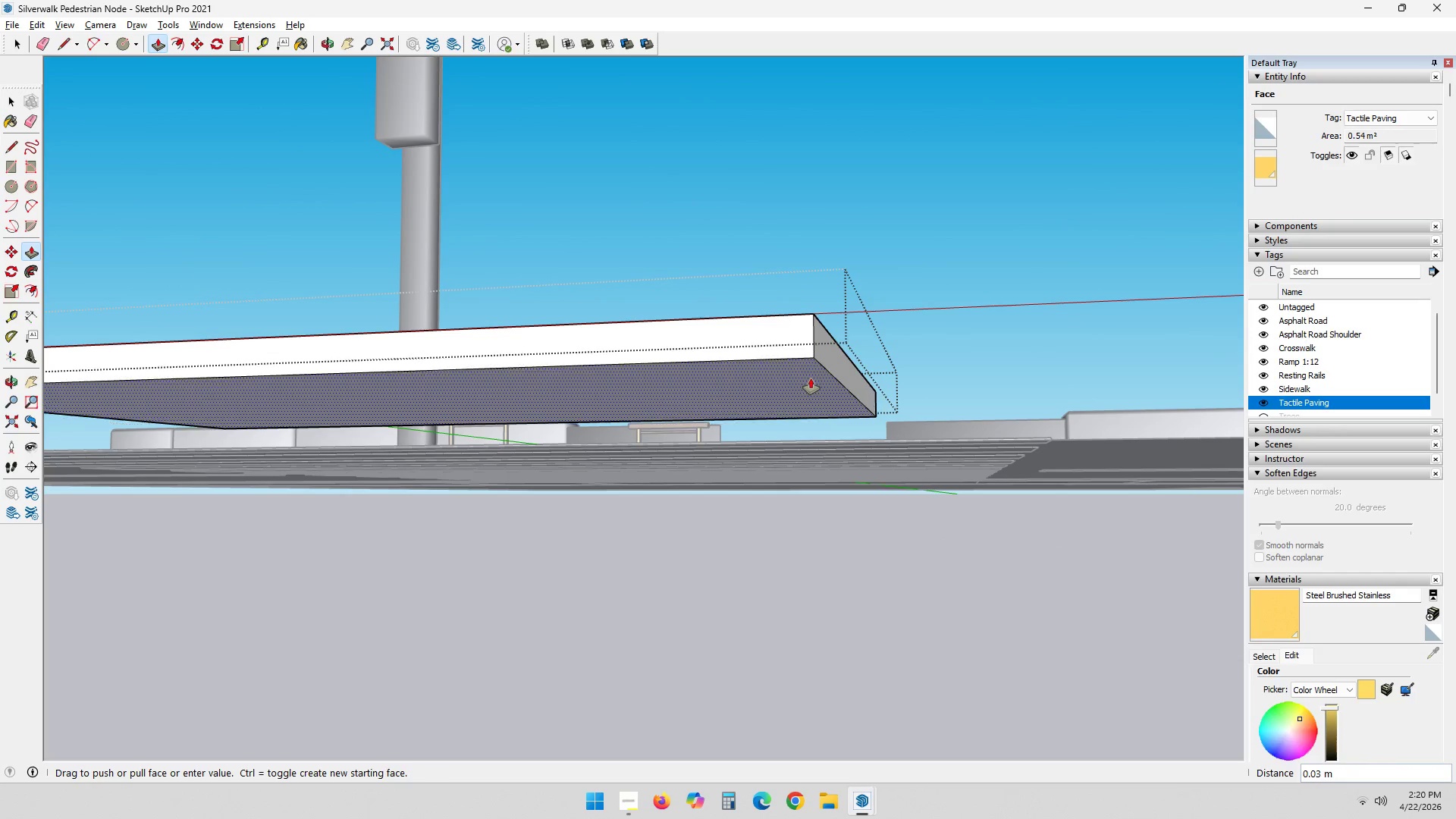 
key(NumpadDecimal)
 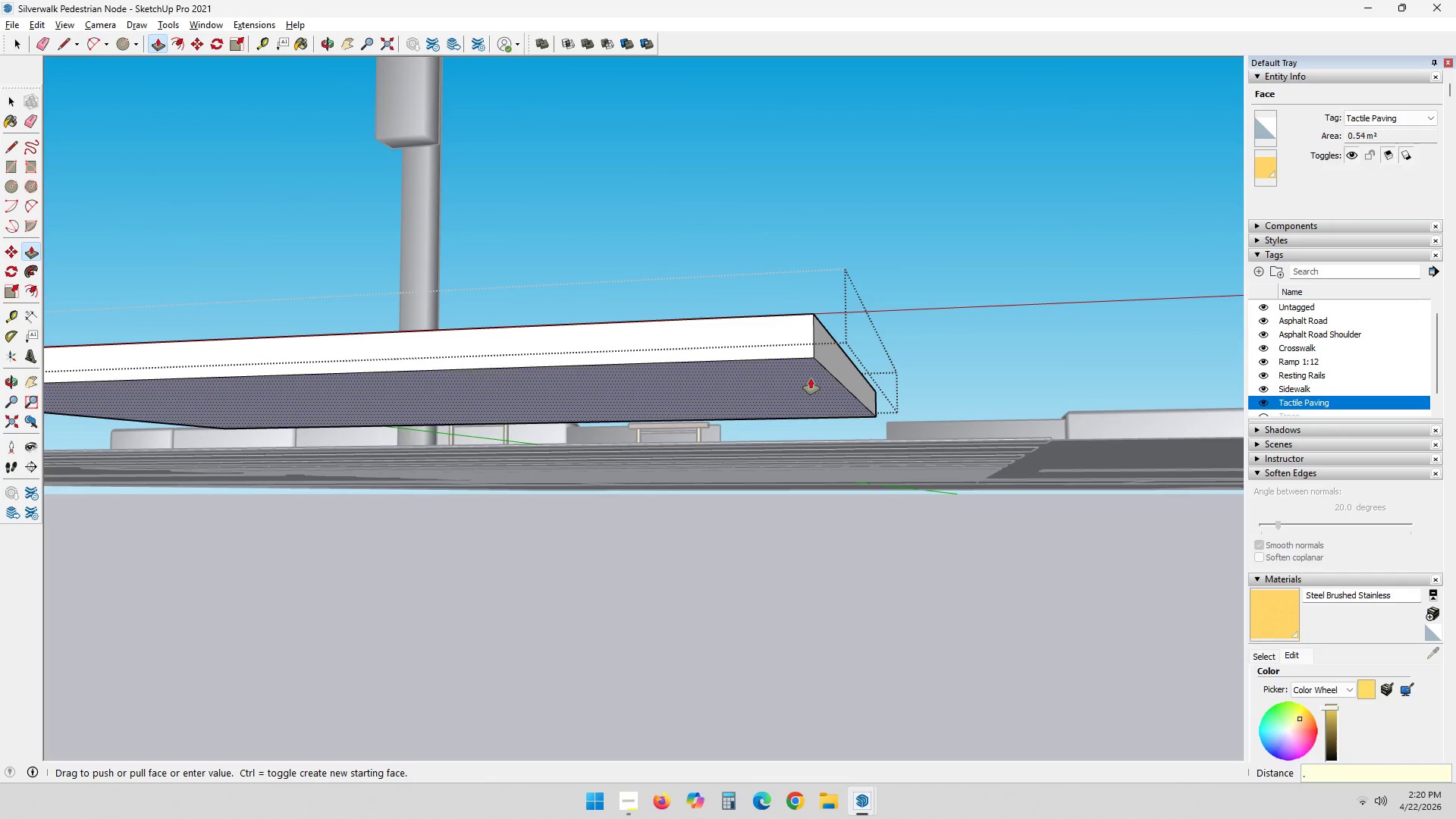 
key(Numpad0)
 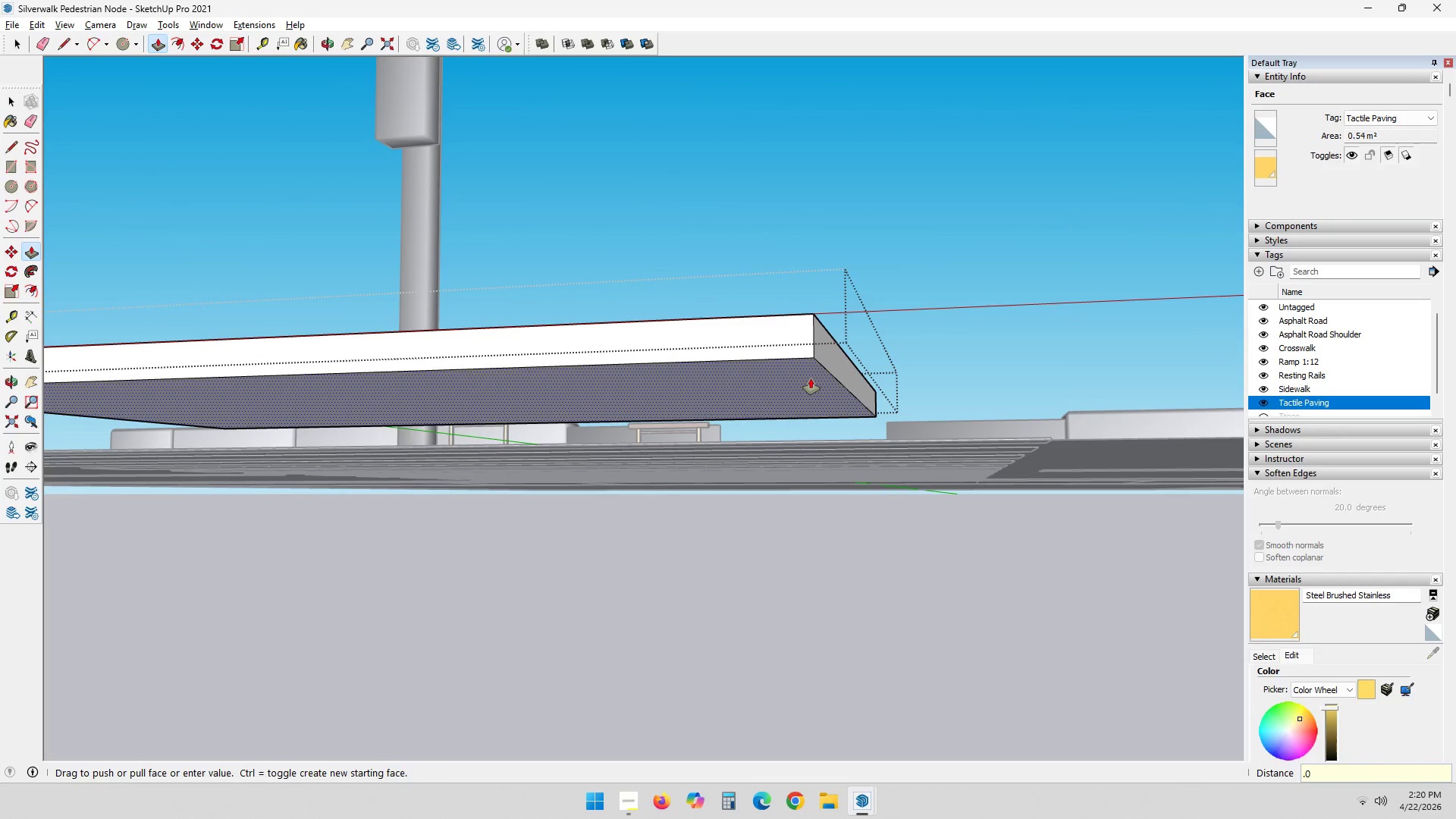 
key(Numpad0)
 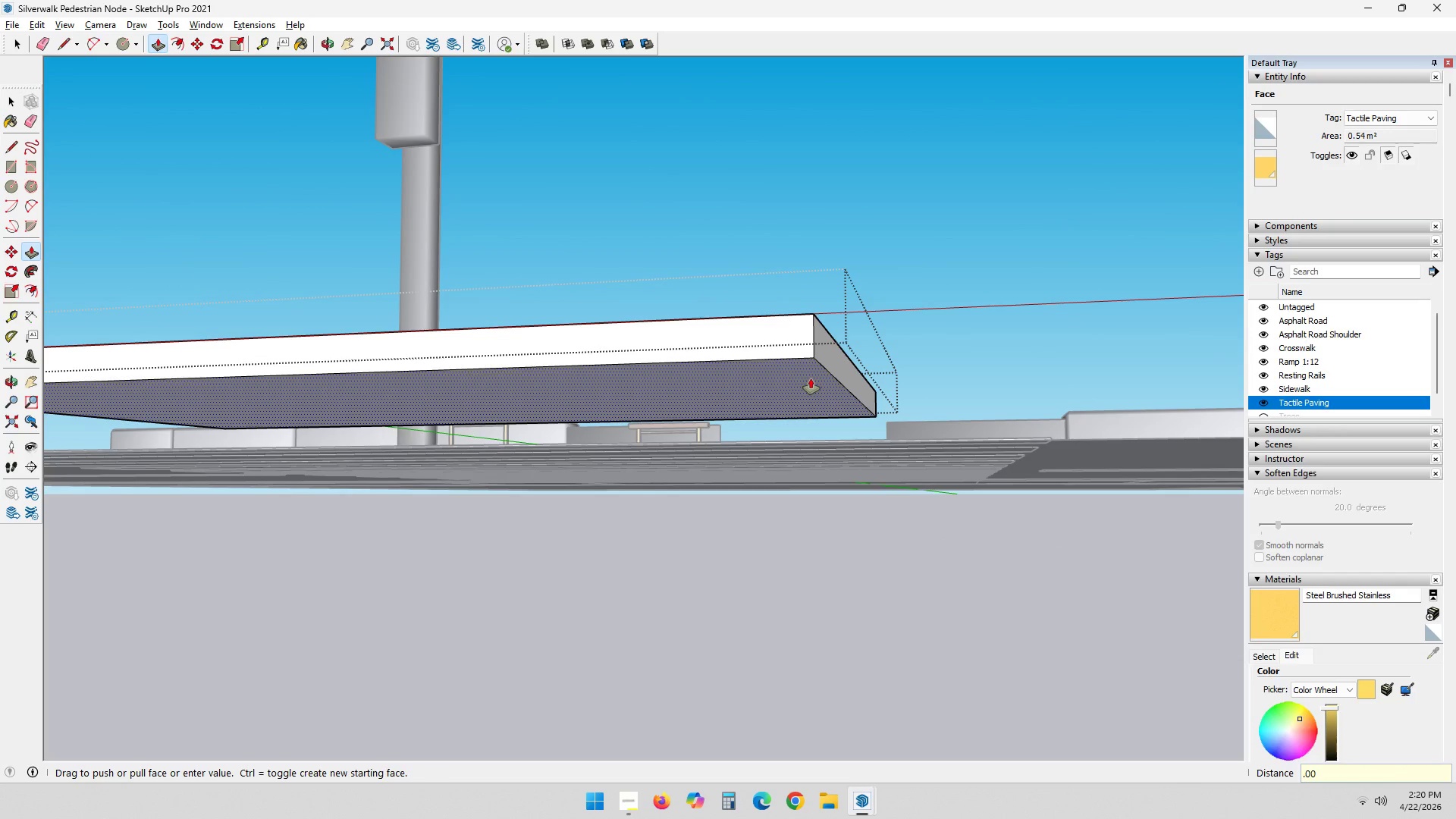 
key(Numpad2)
 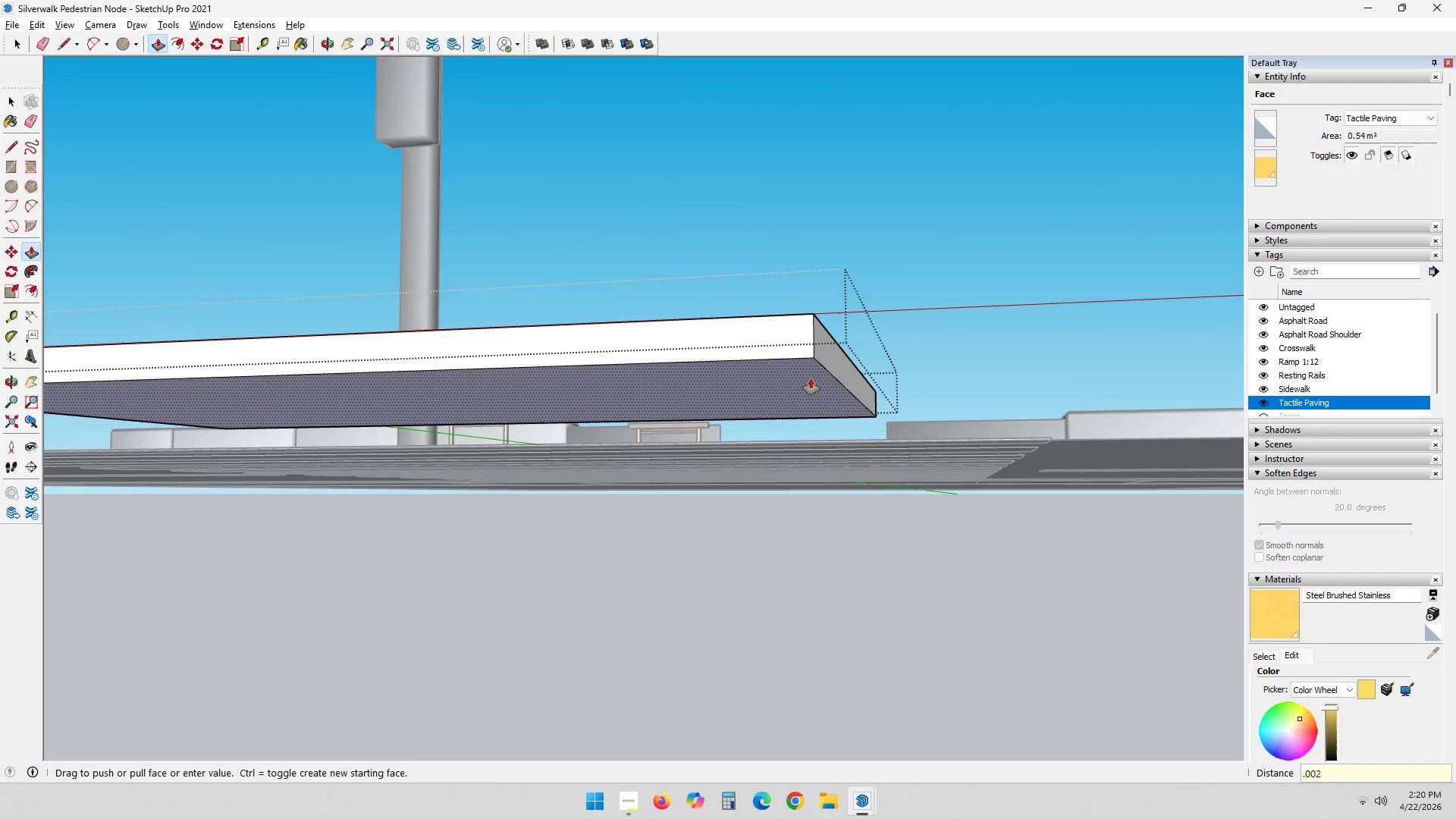 
key(NumpadEnter)
 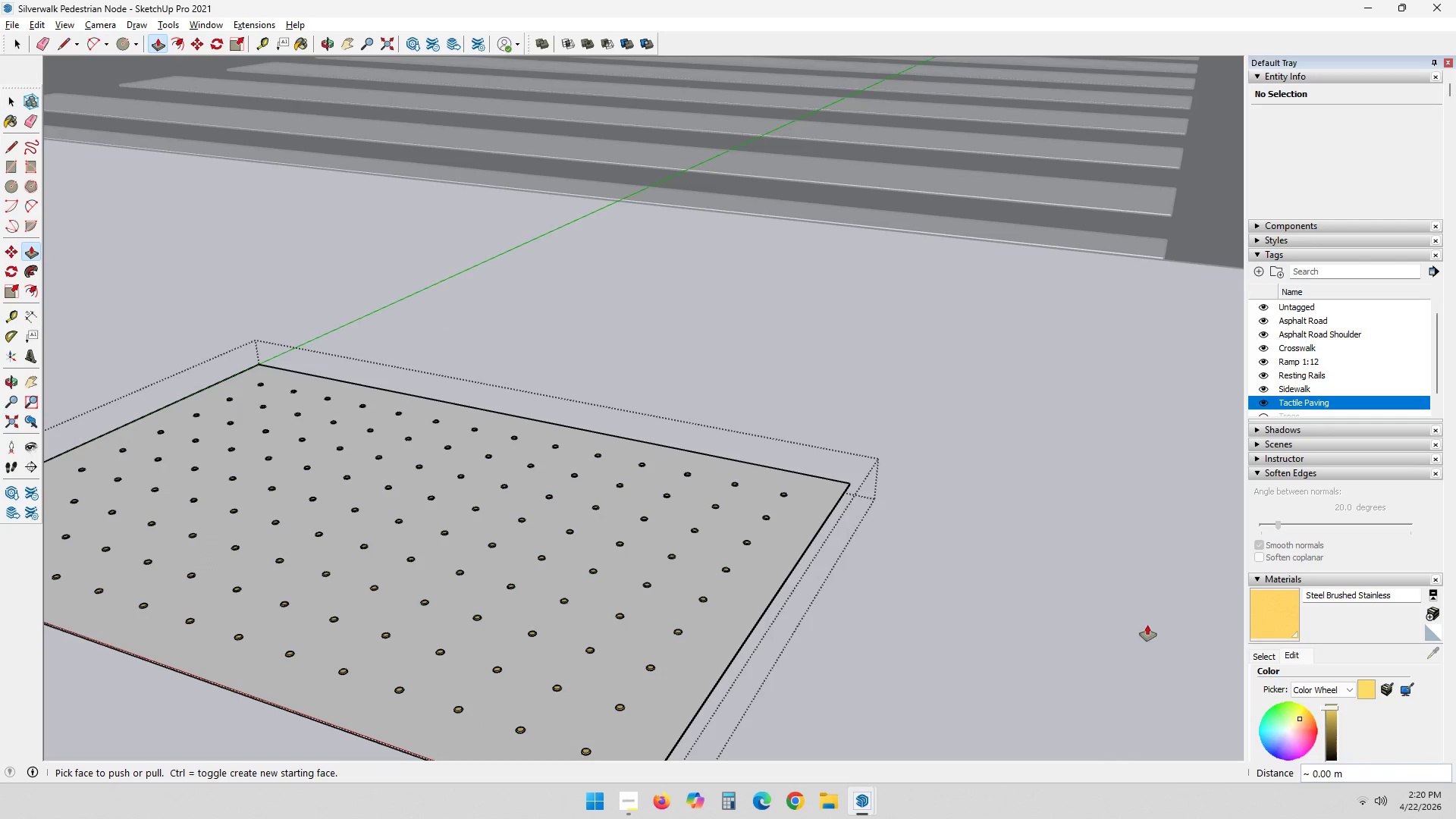 
key(Space)
 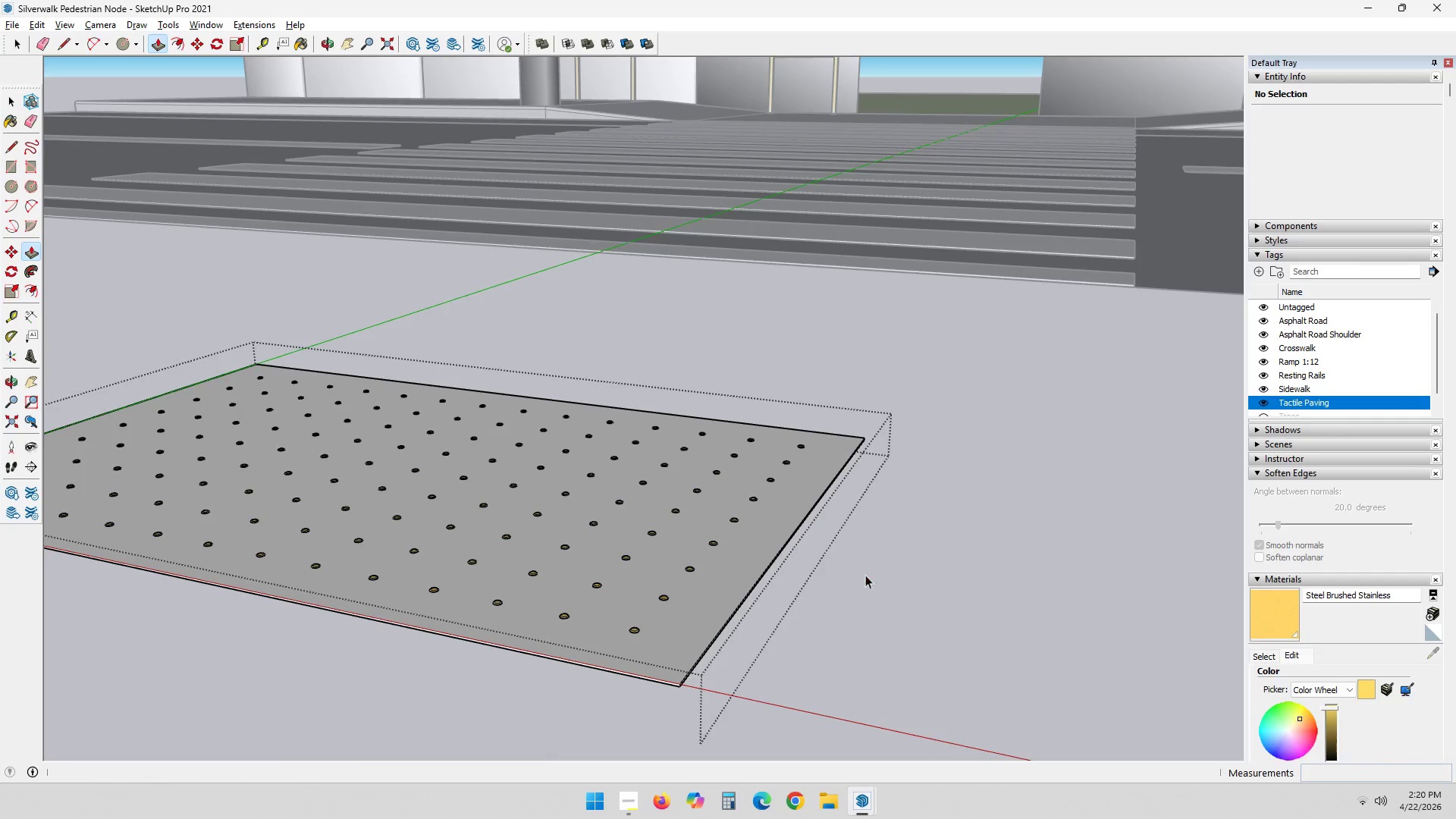 
key(Escape)
 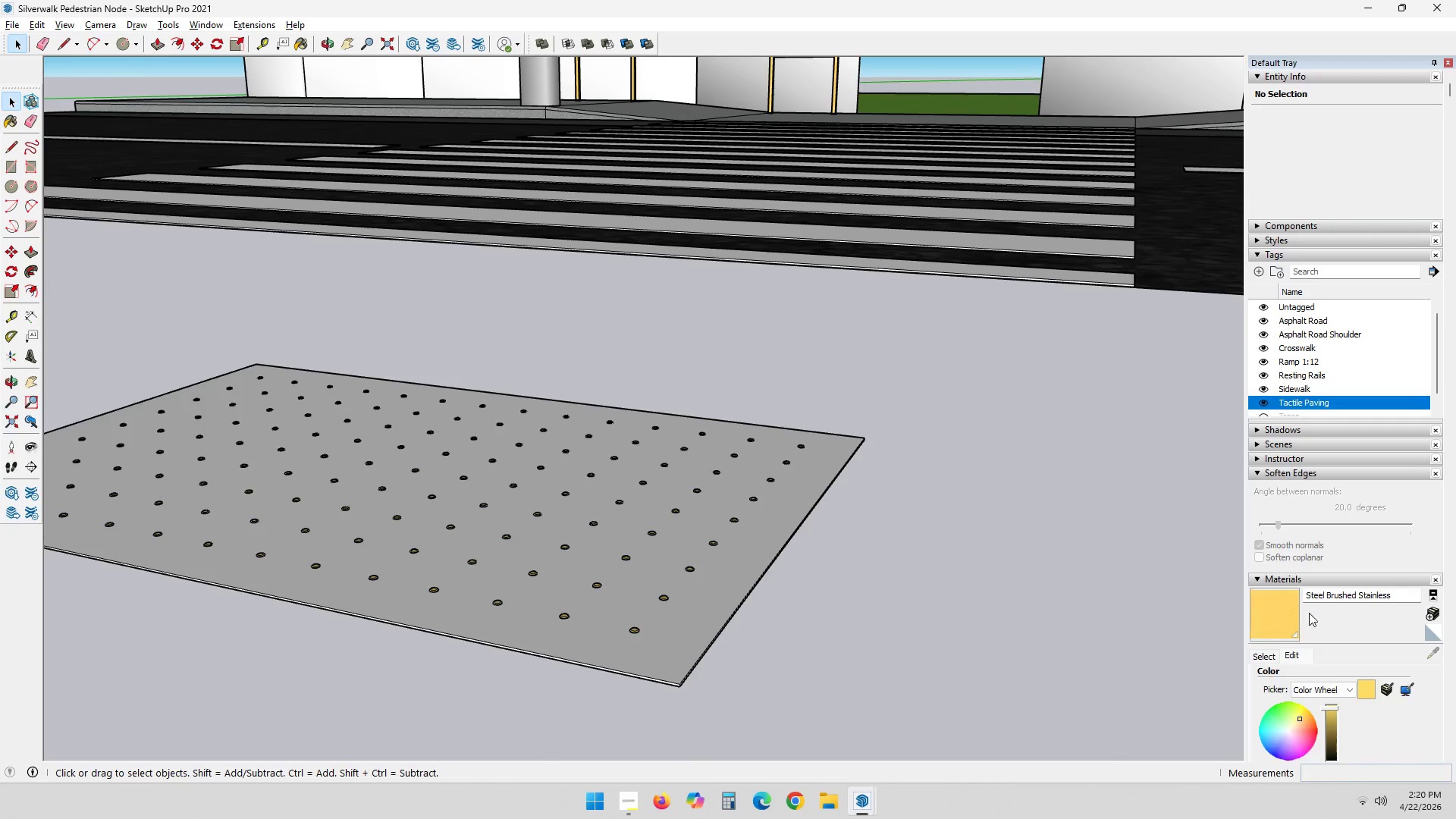 
left_click_drag(start_coordinate=[1288, 610], to_coordinate=[1282, 607])
 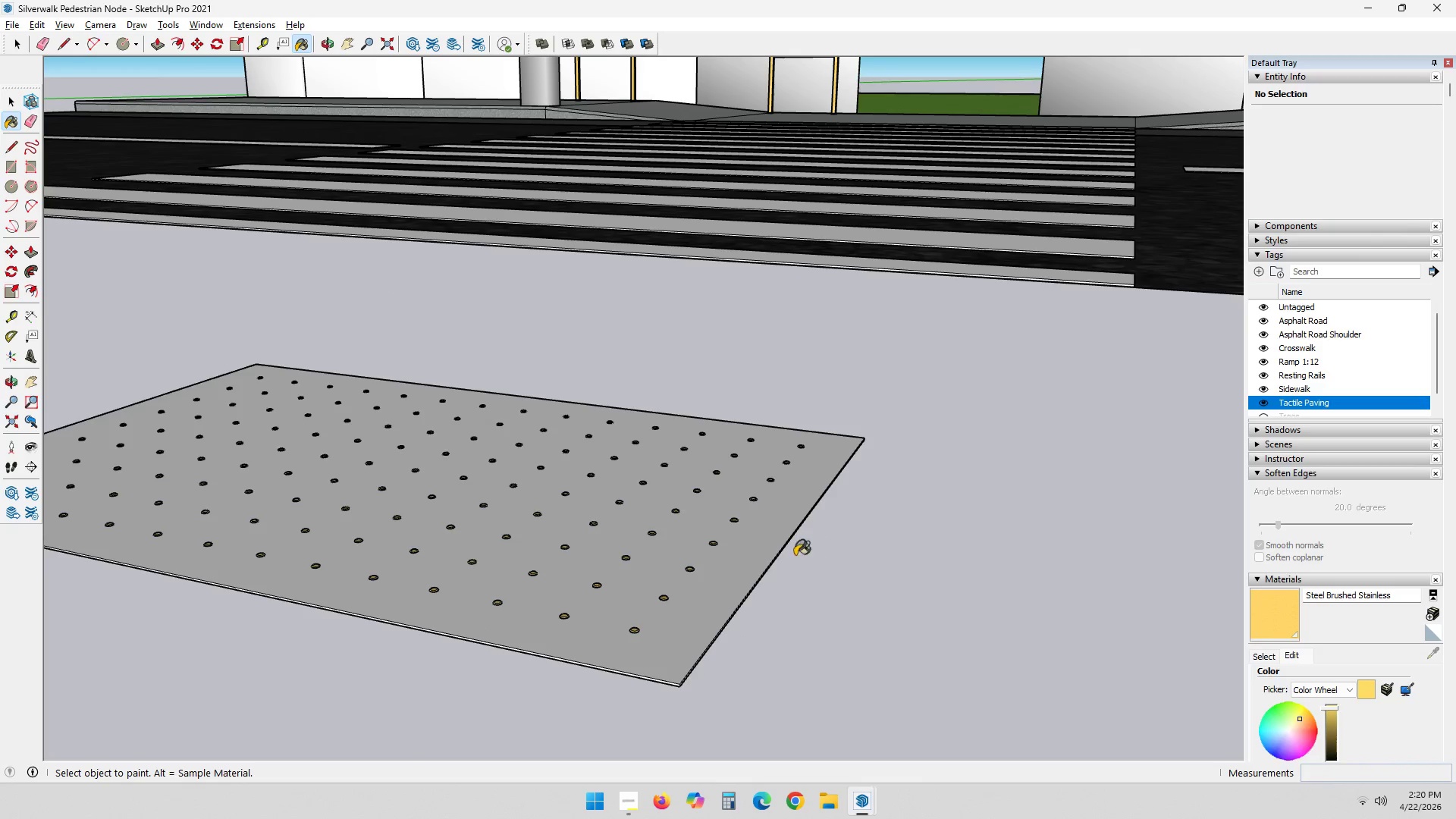 
double_click([779, 551])
 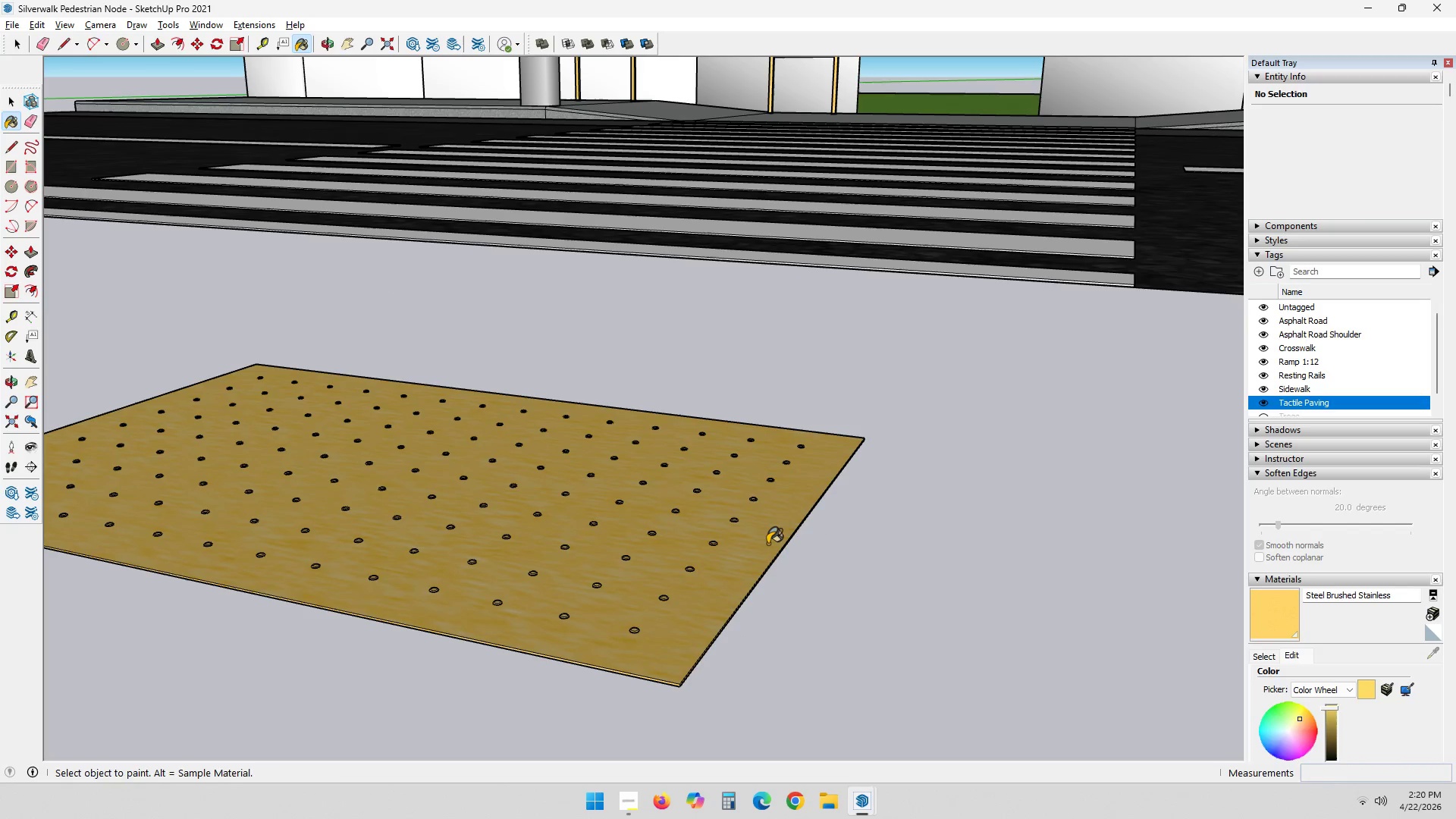 
key(Space)
 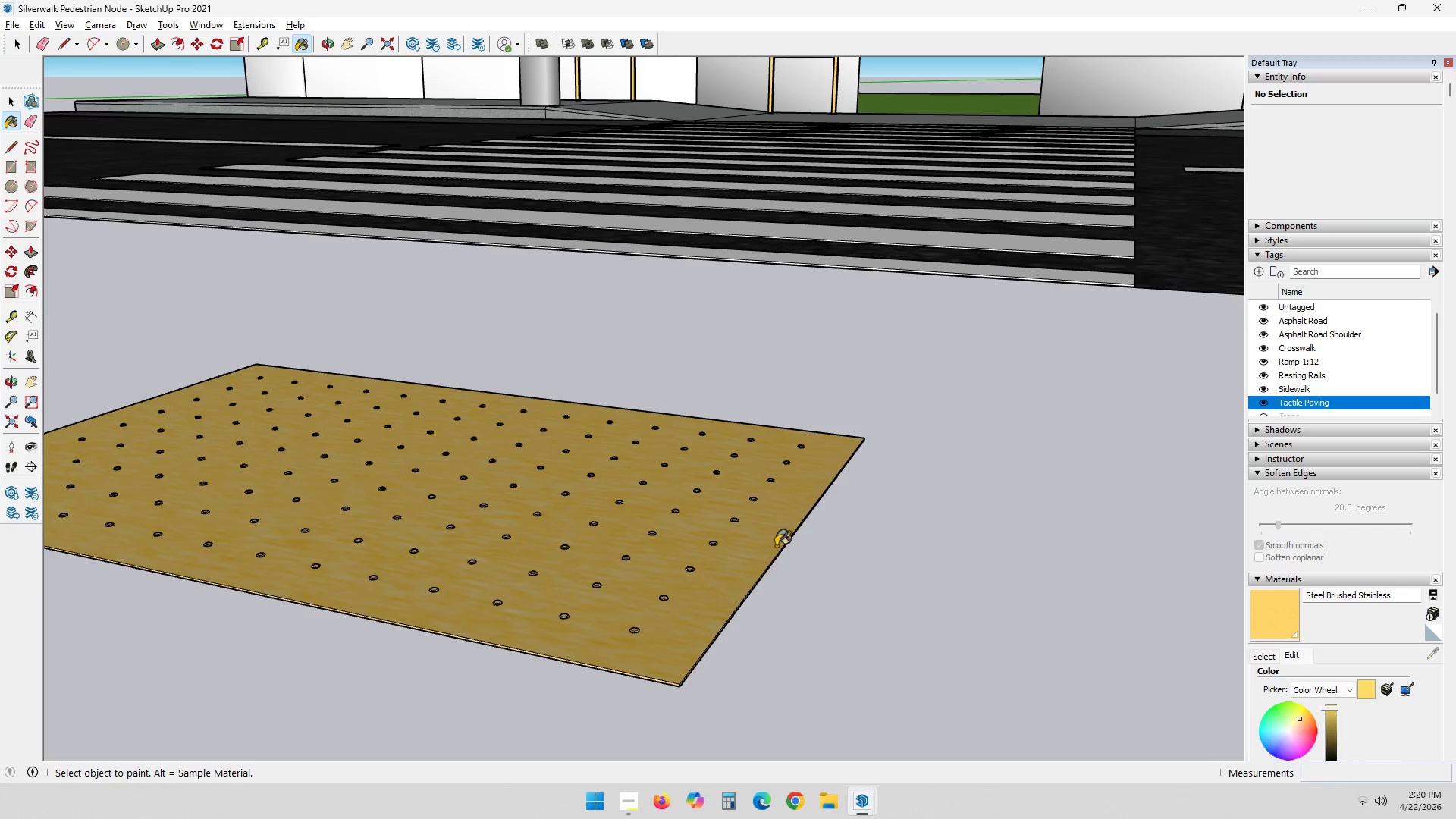 
key(Escape)
 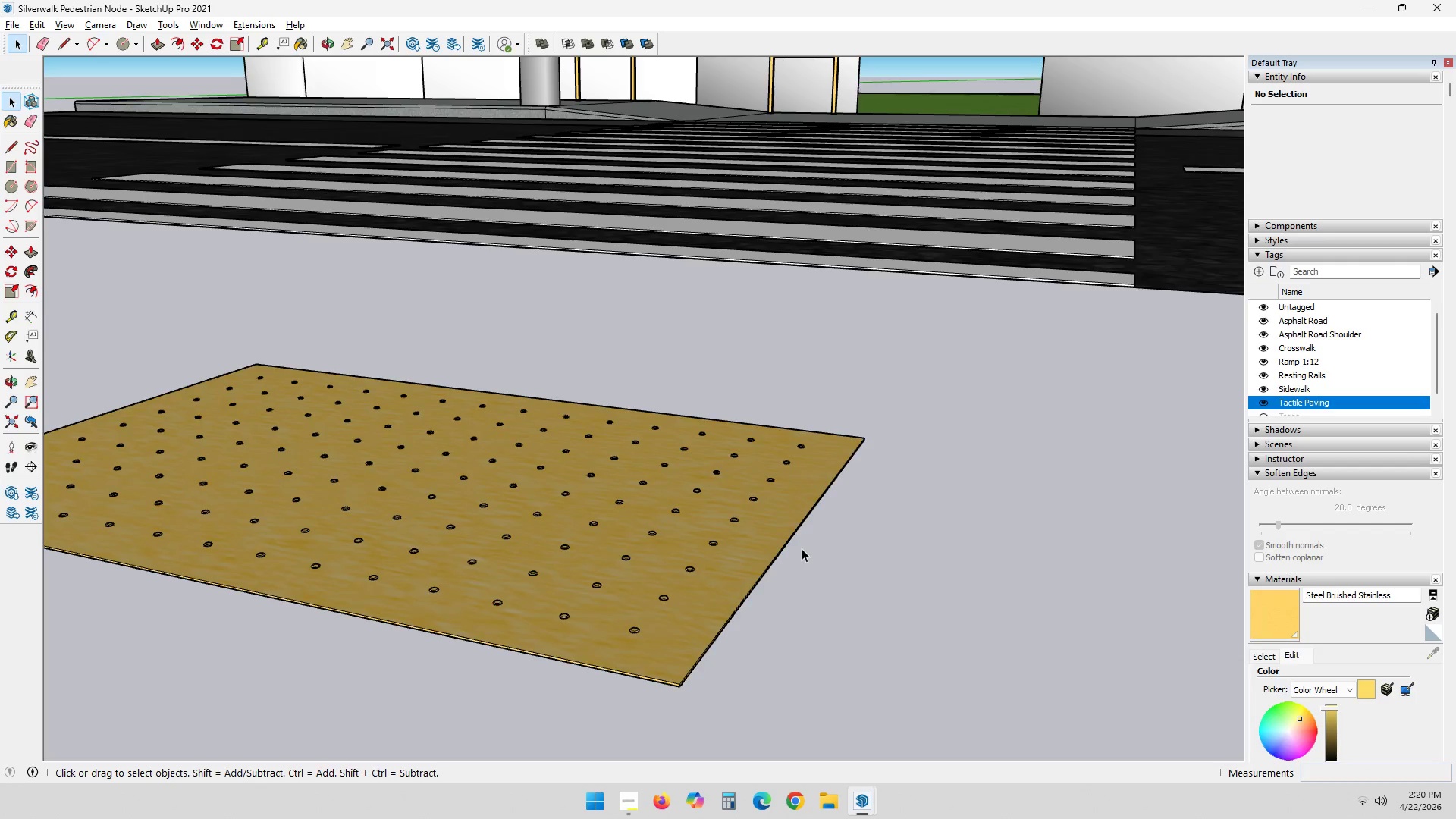 
scroll: coordinate [802, 549], scroll_direction: down, amount: 4.0
 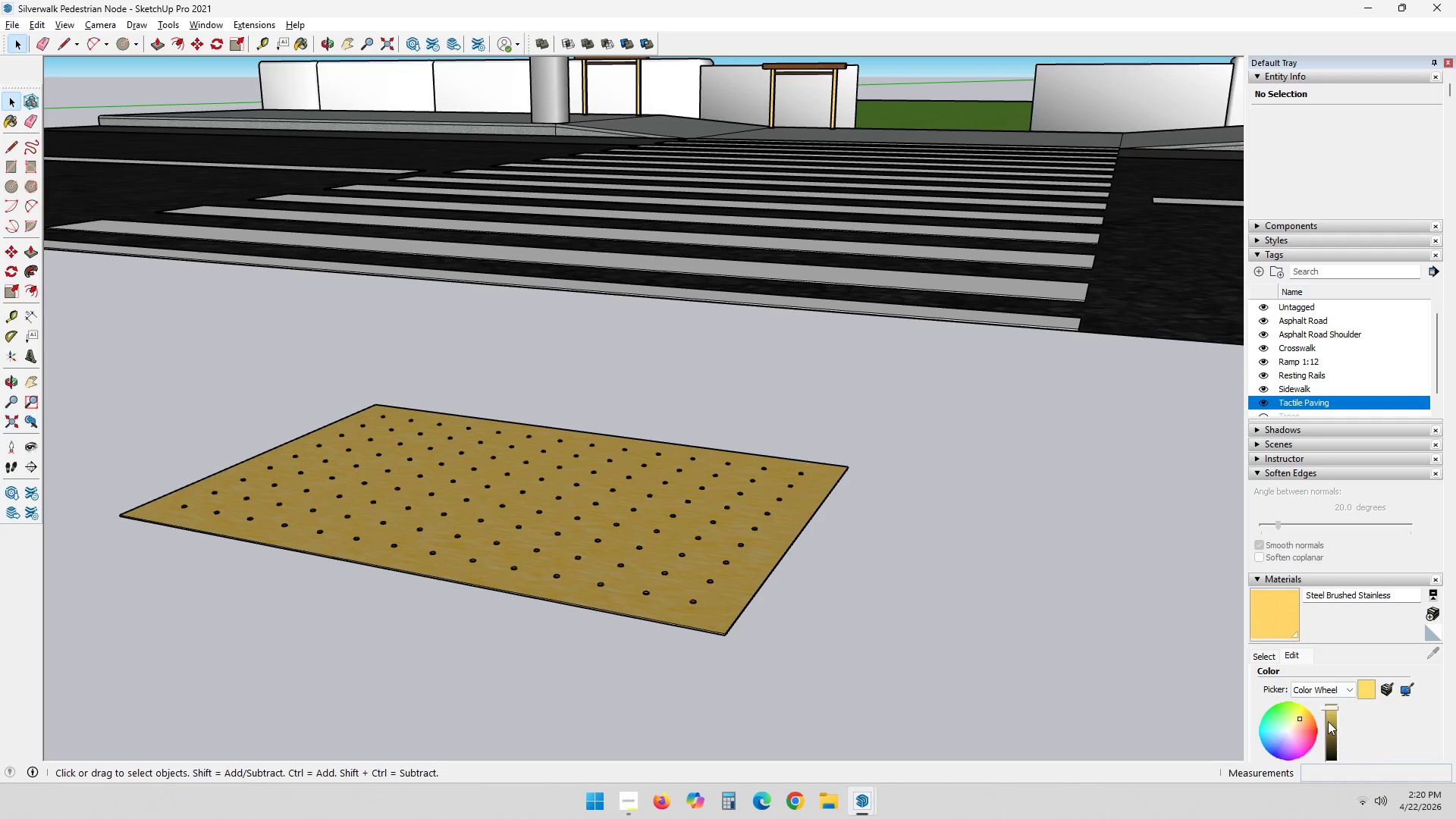 
left_click_drag(start_coordinate=[1330, 727], to_coordinate=[1330, 738])
 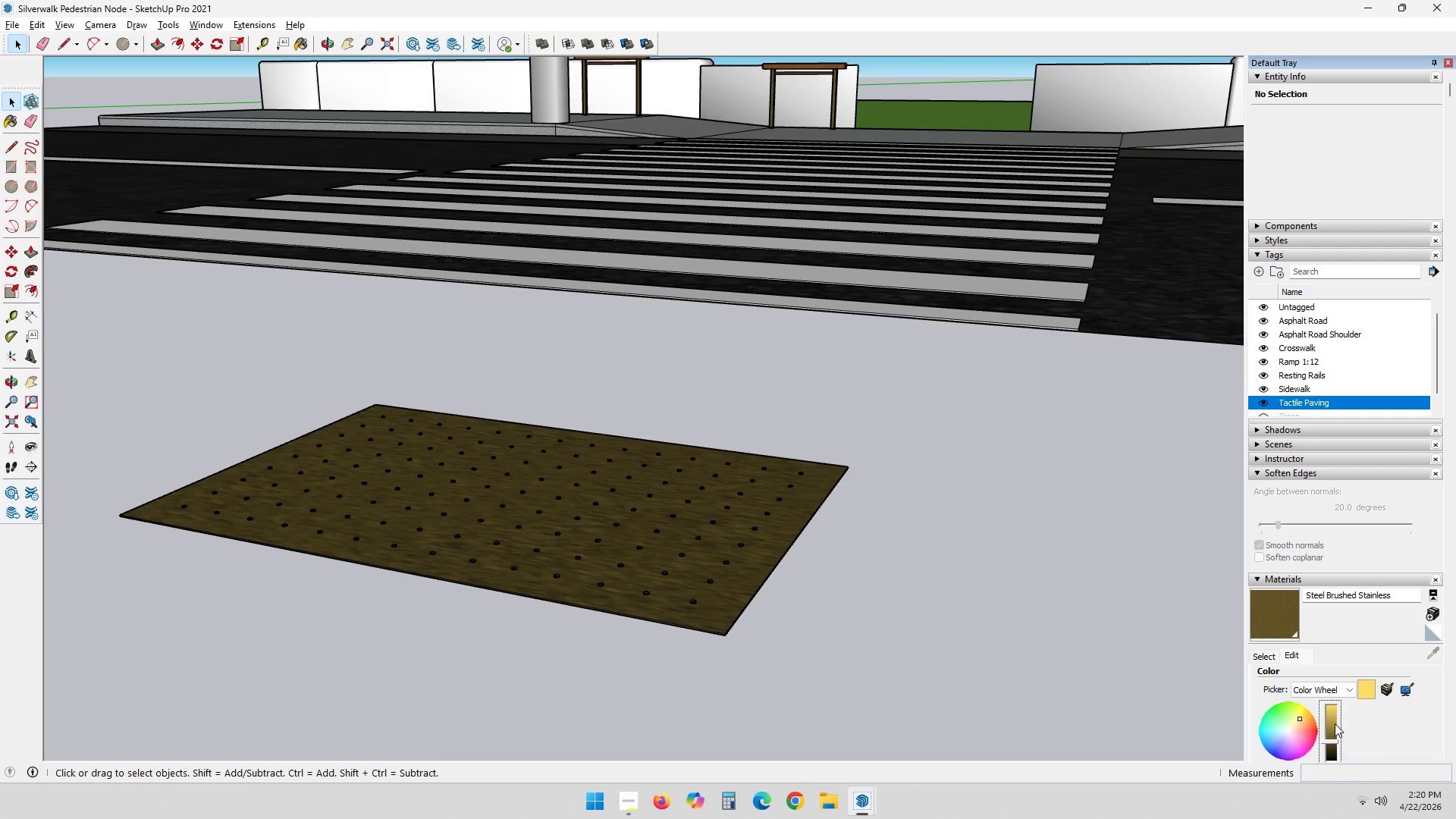 
double_click([1330, 720])
 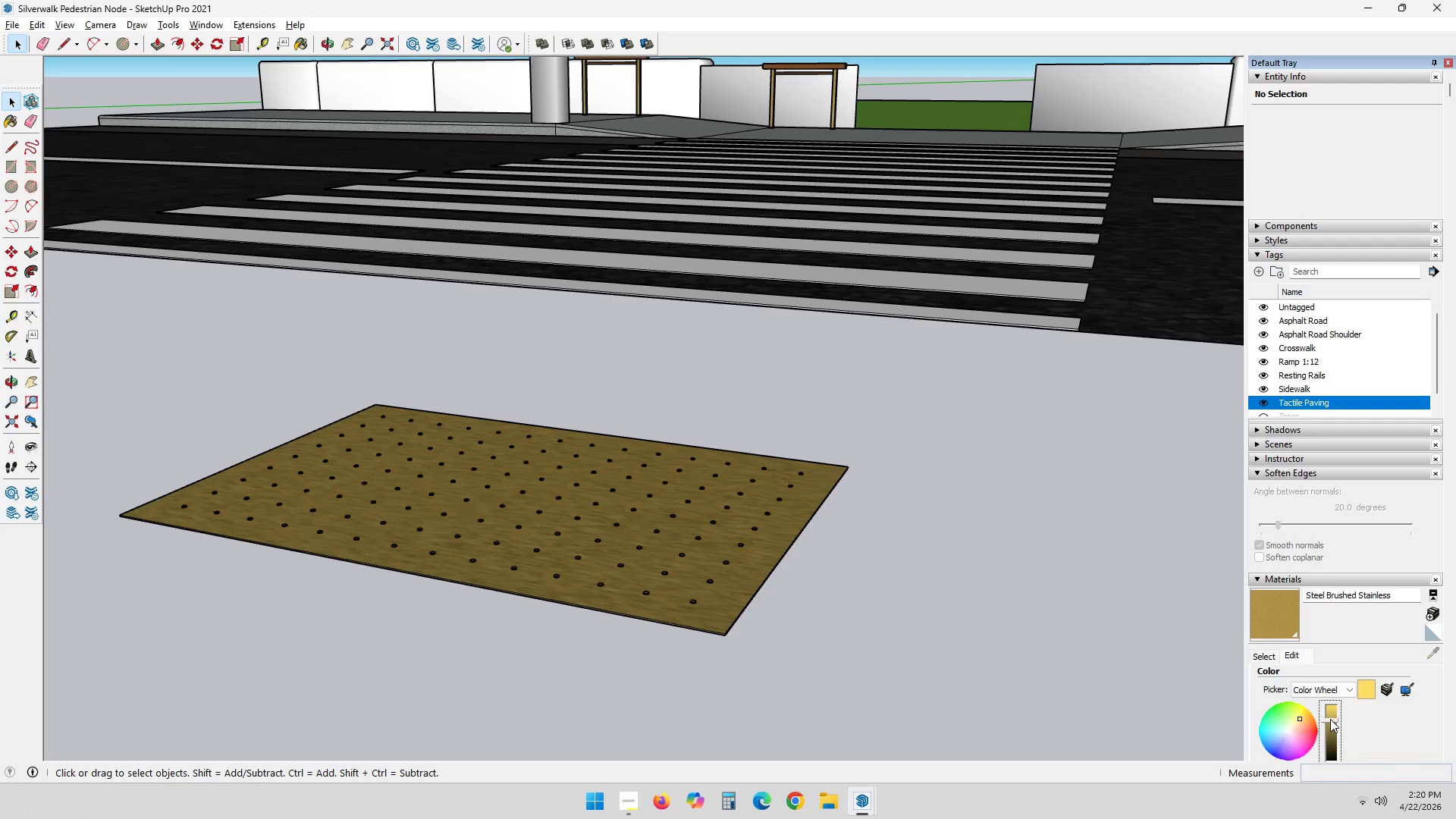 
triple_click([1330, 717])
 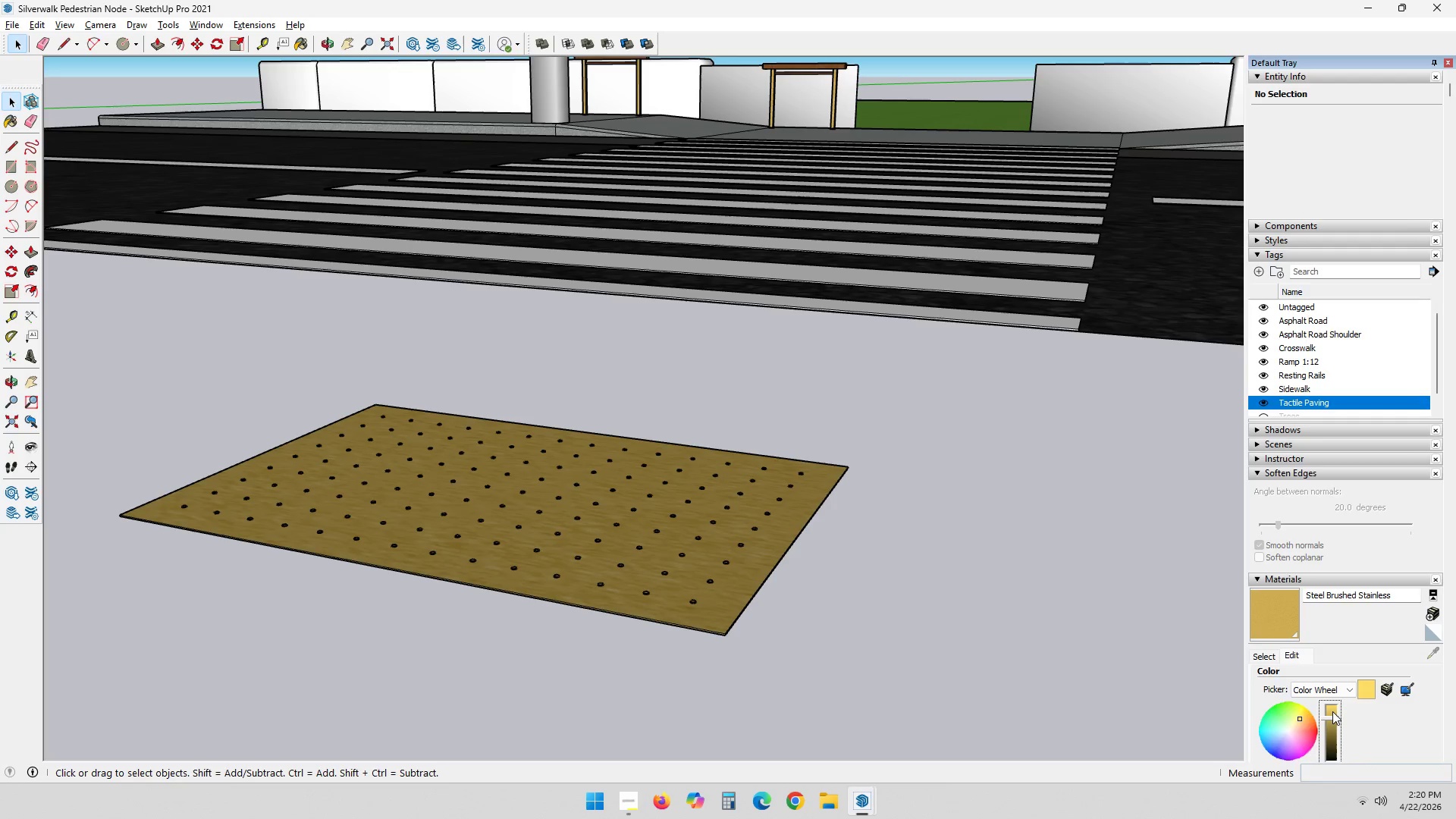 
left_click([1332, 711])
 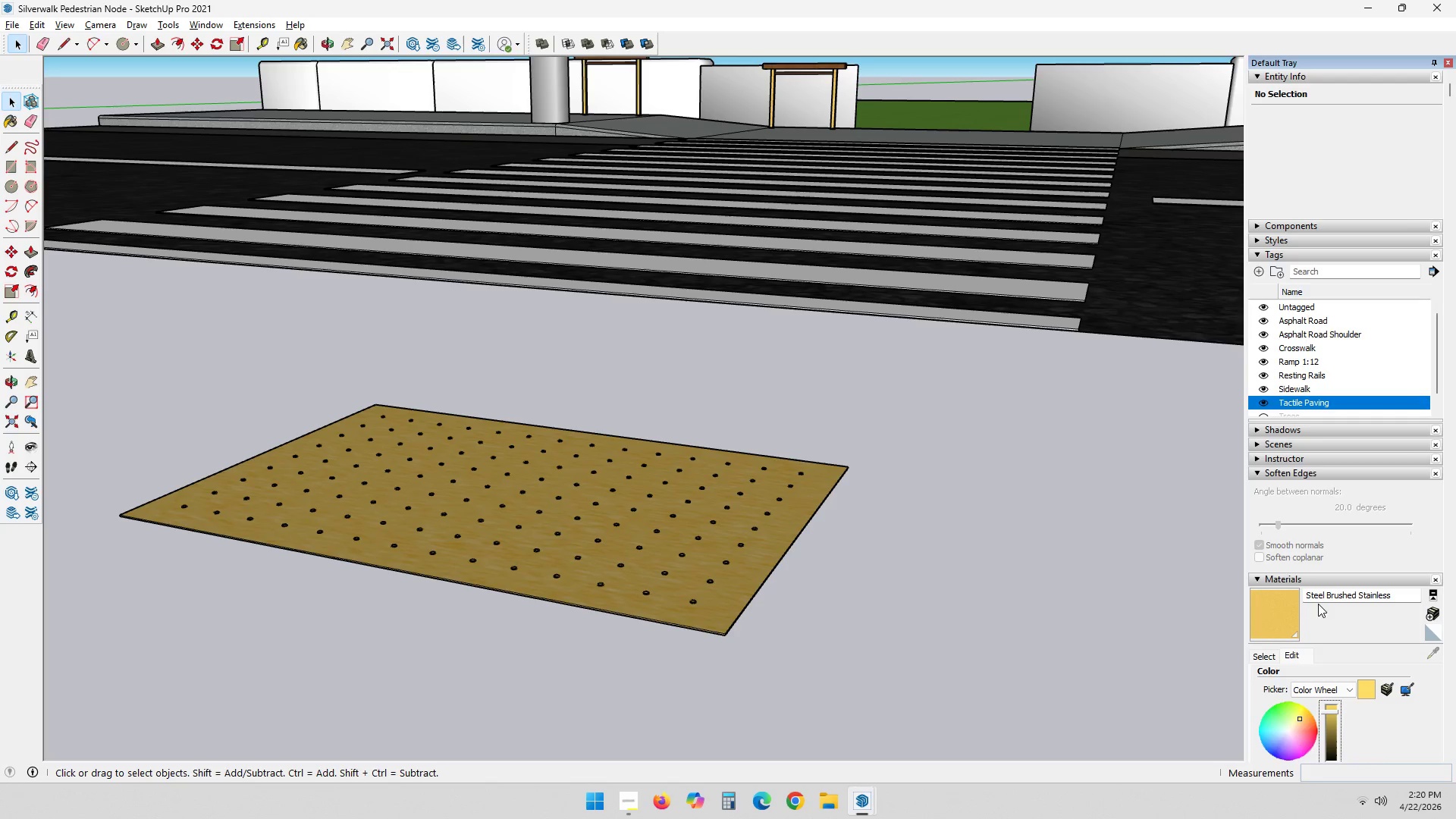 
left_click([1292, 609])
 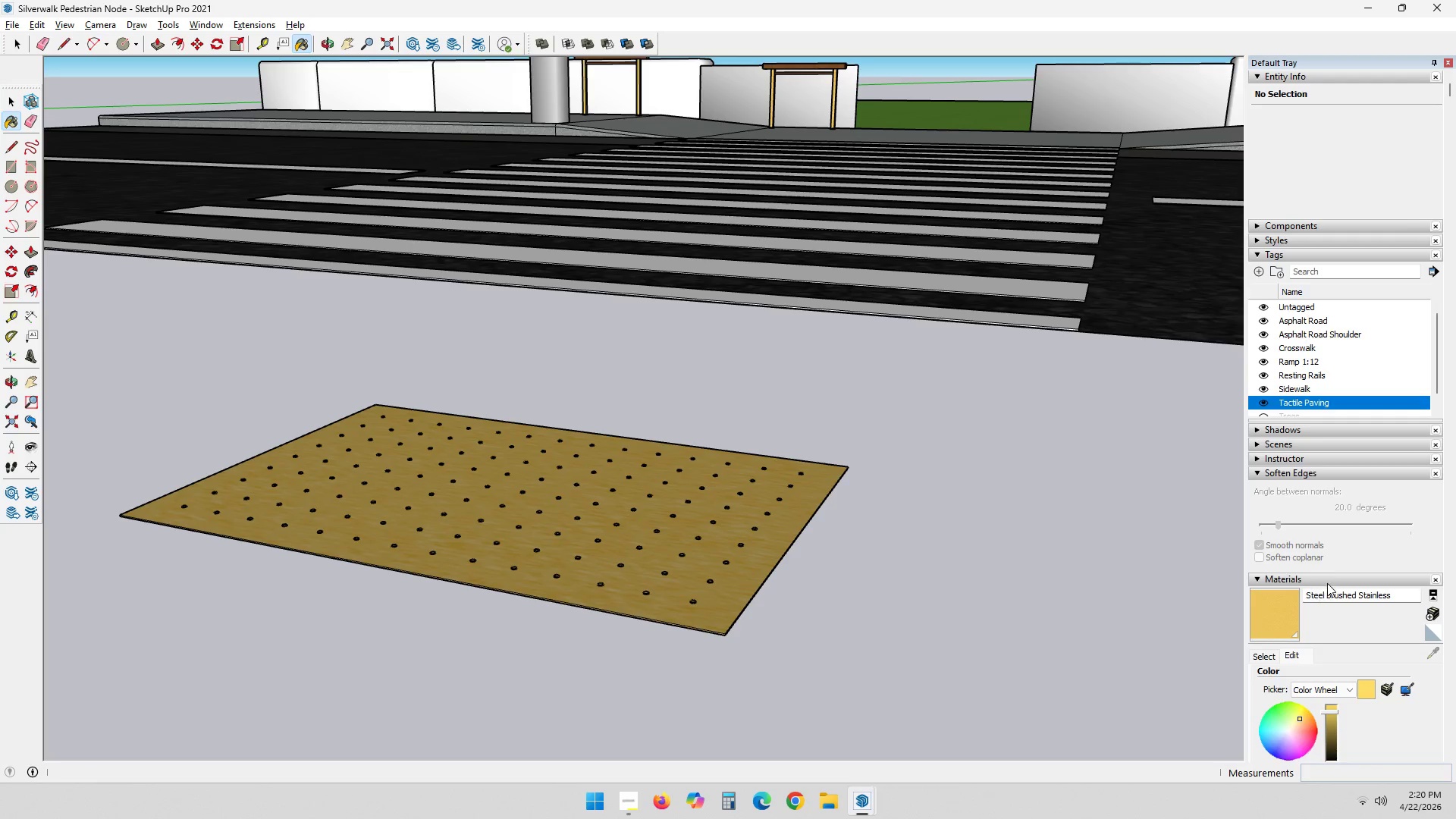 
left_click([1331, 580])
 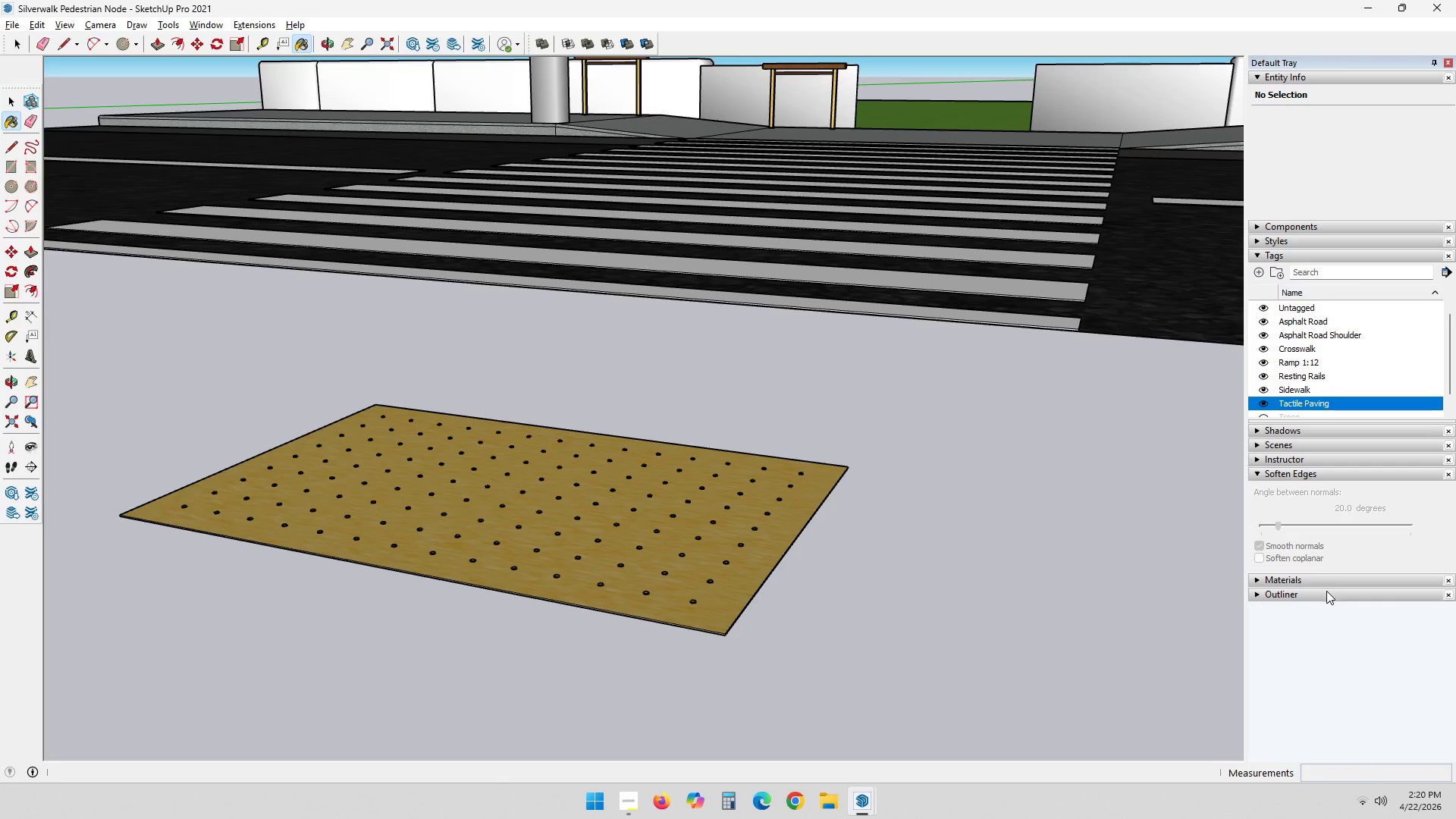 
left_click([1325, 577])
 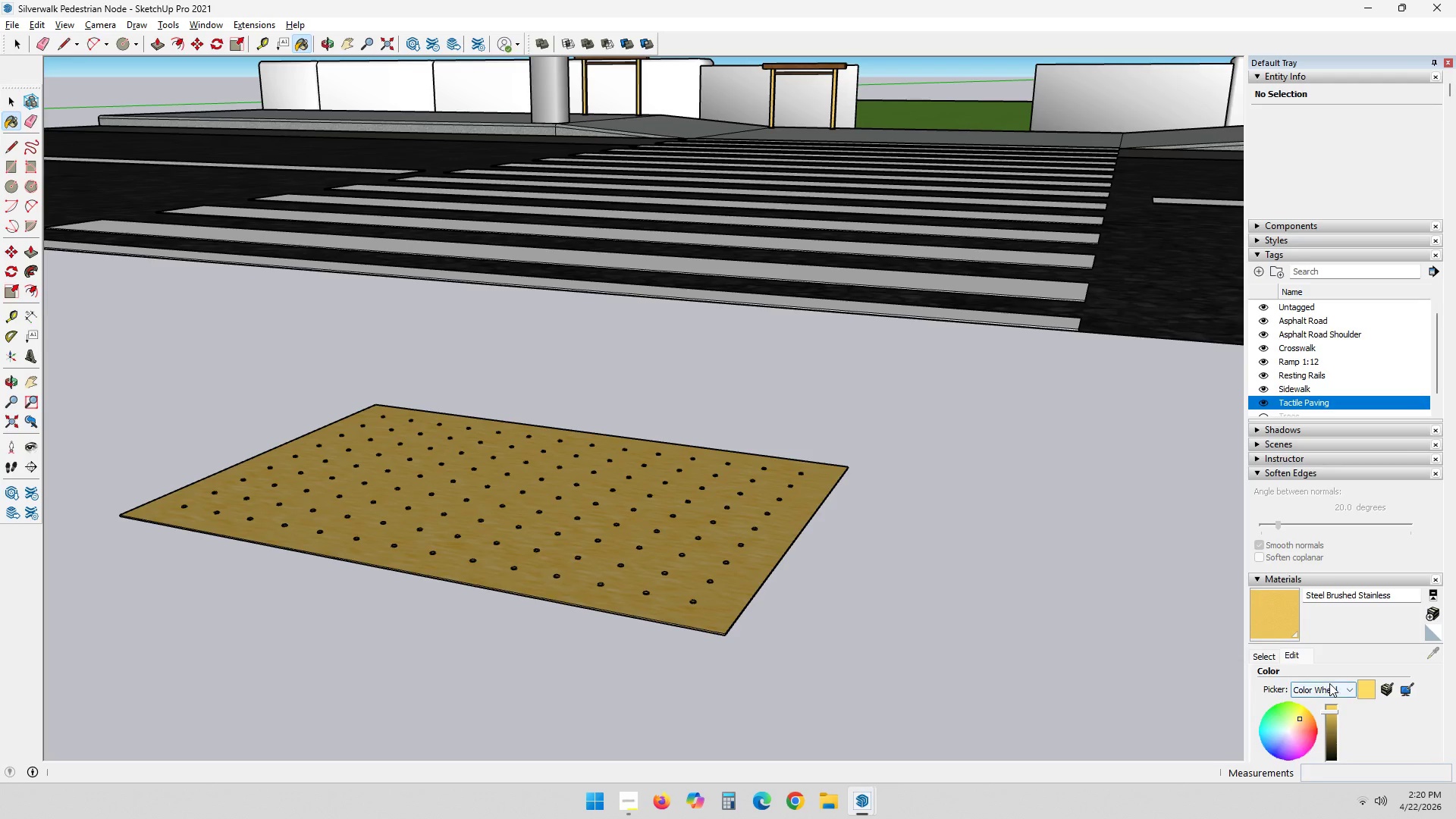 
left_click([1268, 655])
 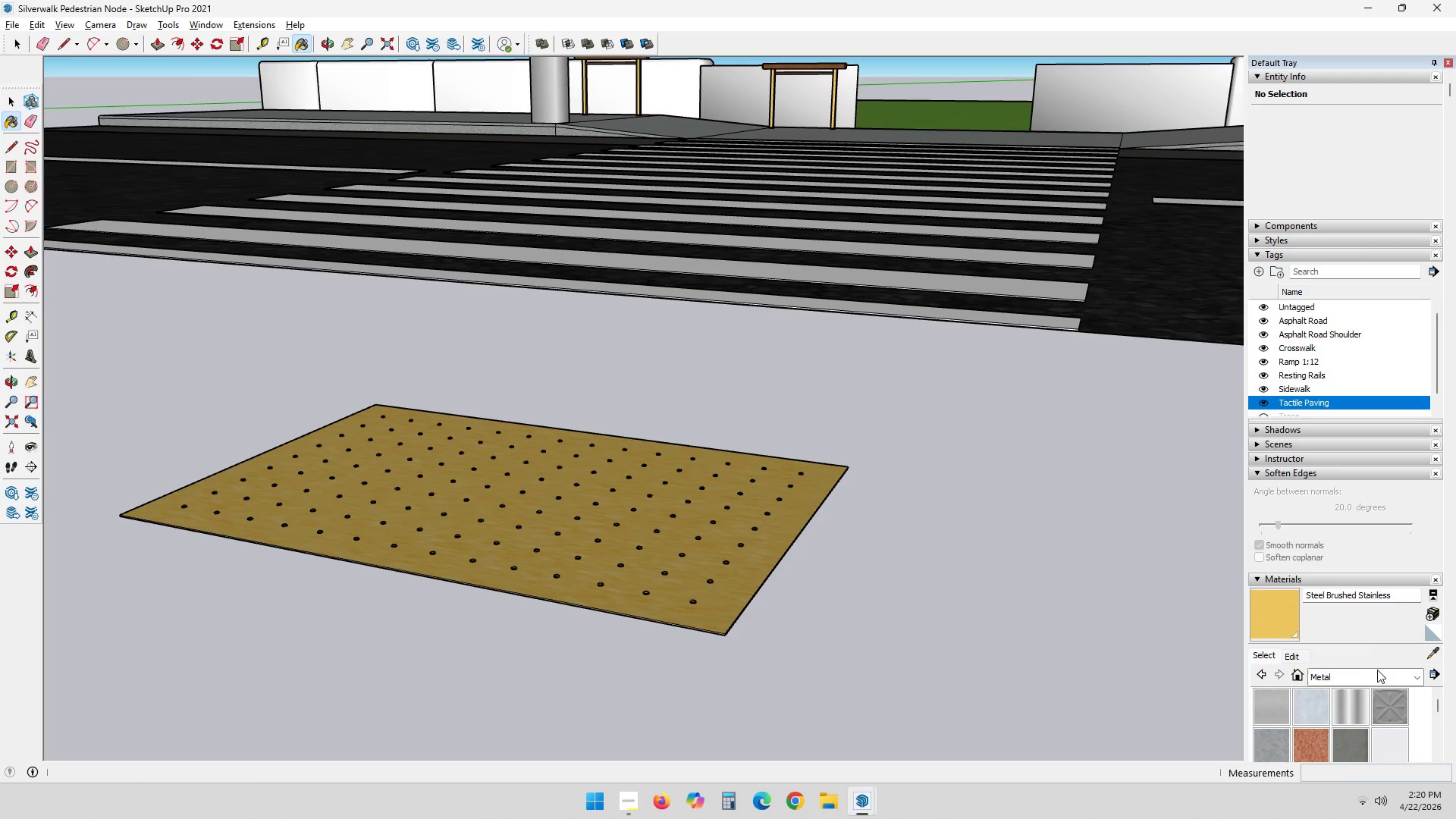 
left_click([1373, 680])
 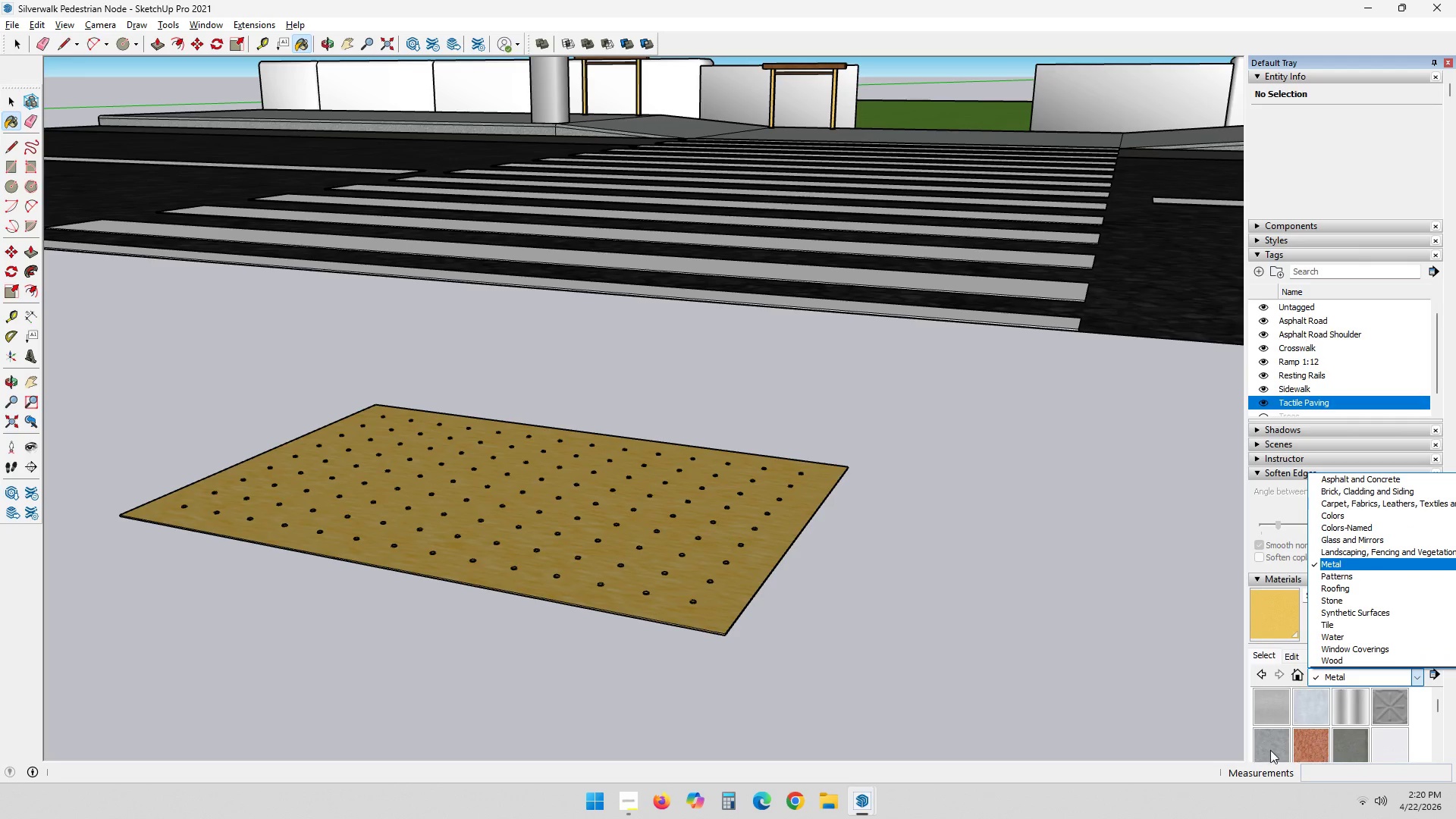 
scroll: coordinate [1315, 717], scroll_direction: down, amount: 2.0
 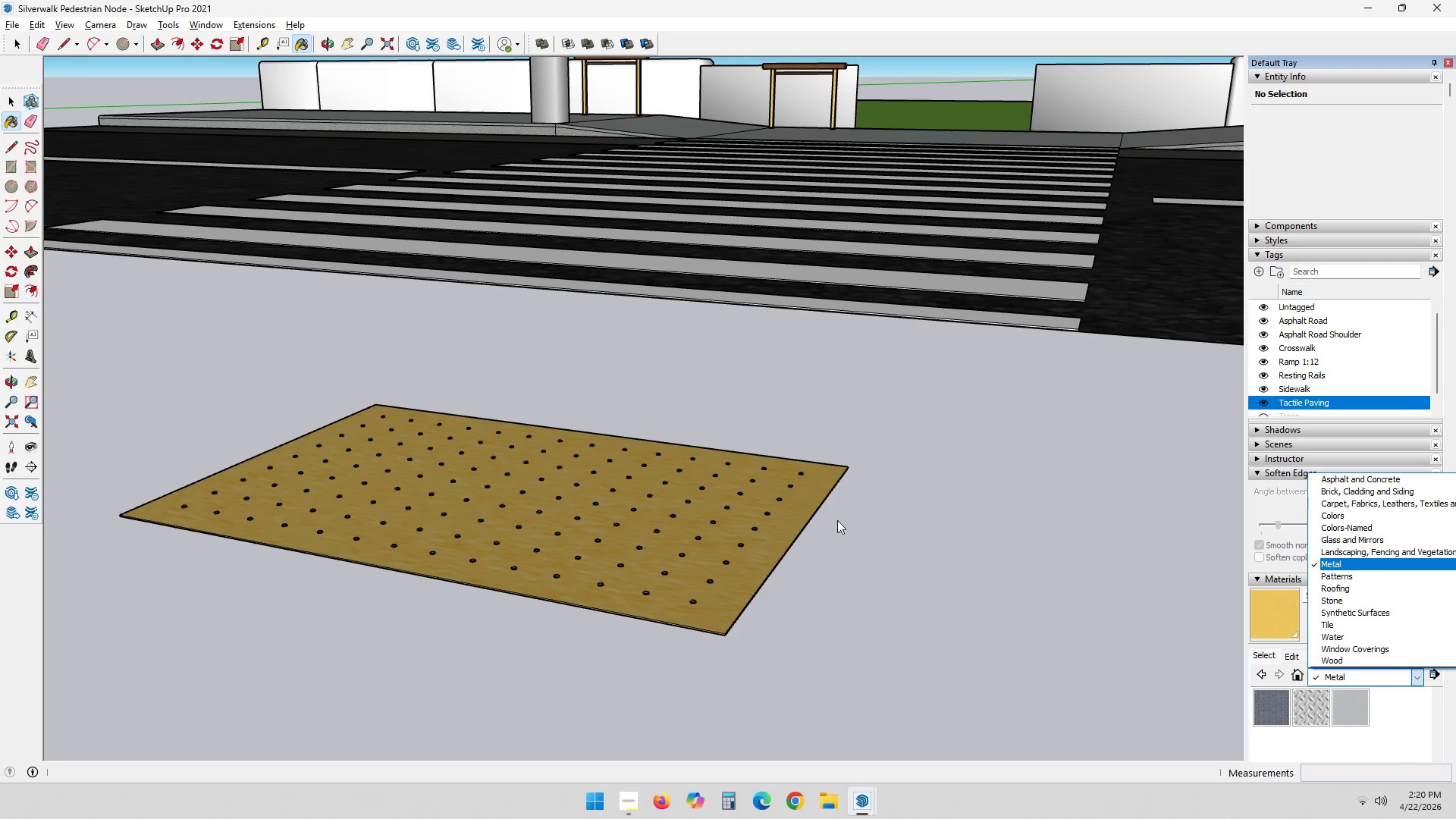 
scroll: coordinate [1345, 709], scroll_direction: up, amount: 2.0
 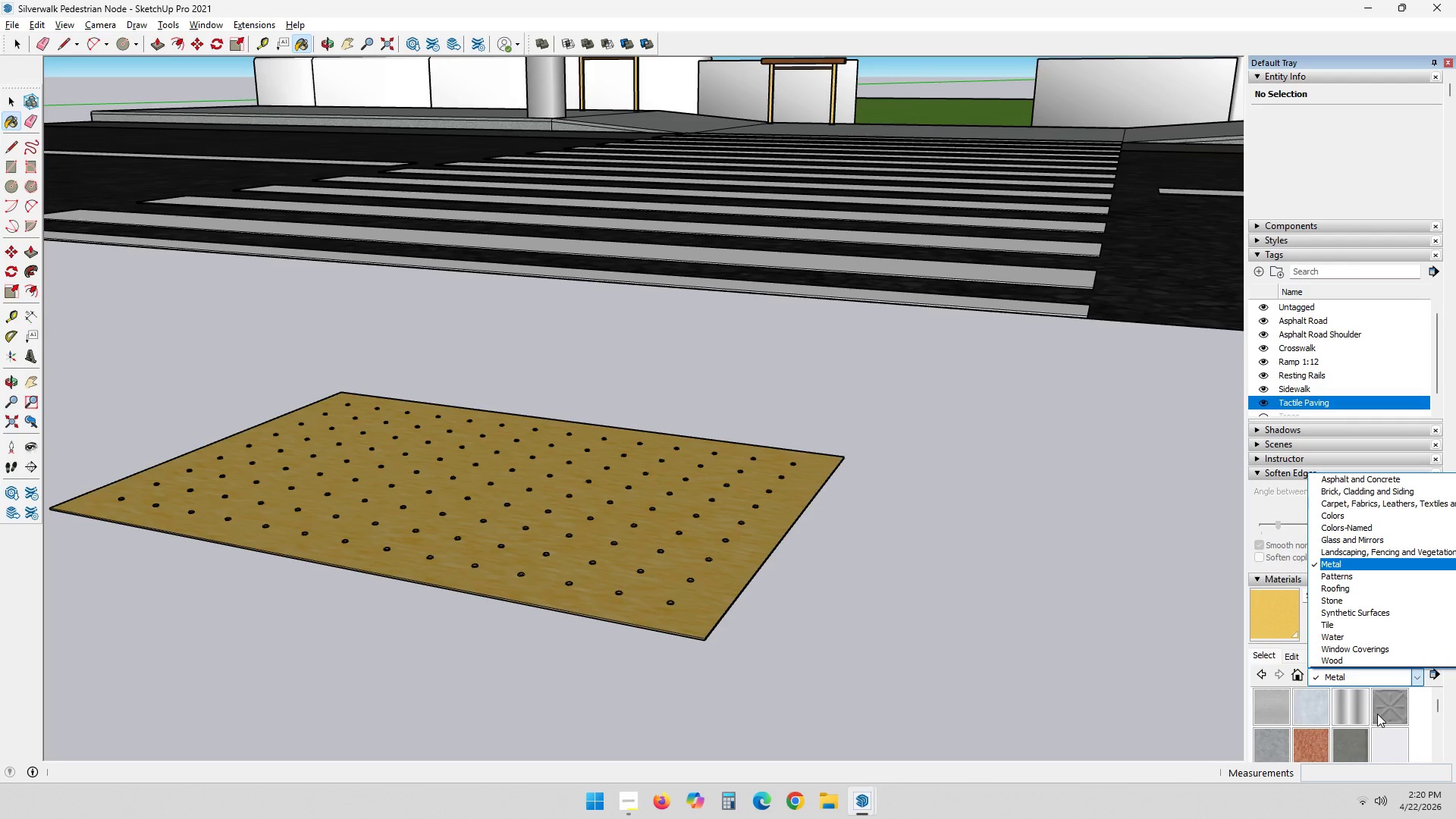 
scroll: coordinate [1336, 716], scroll_direction: down, amount: 1.0
 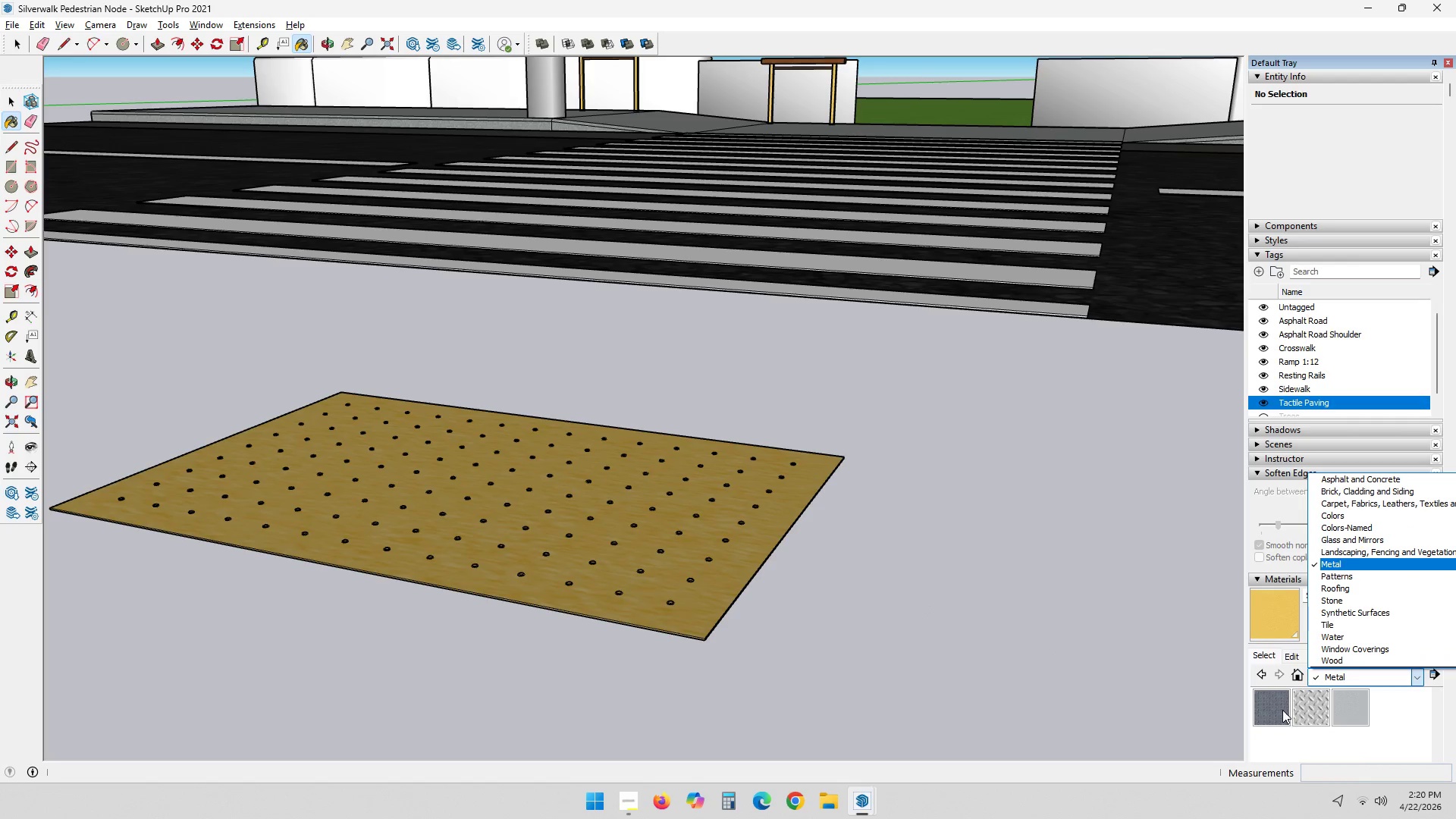 
left_click([1310, 707])
 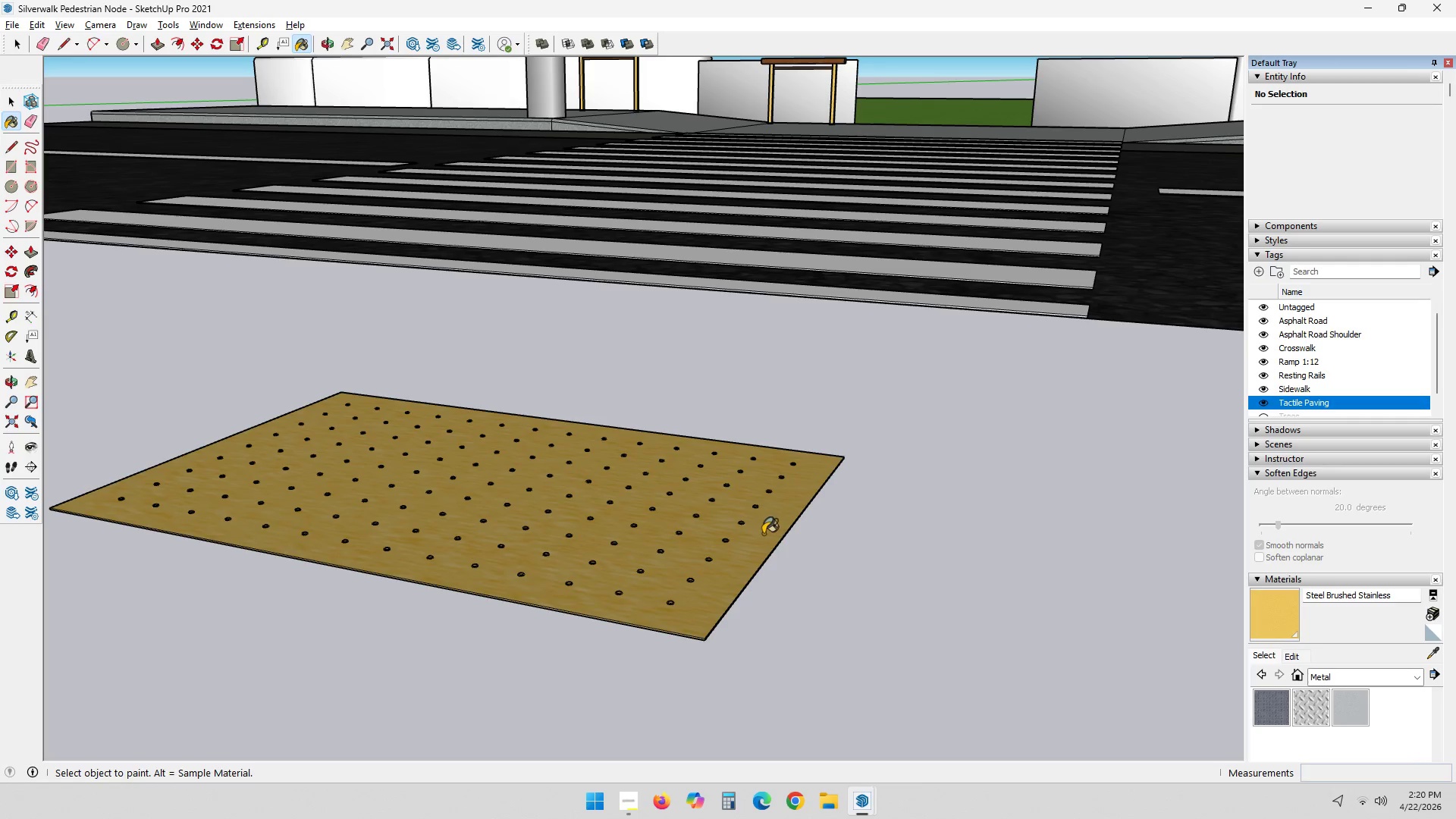 
key(Space)
 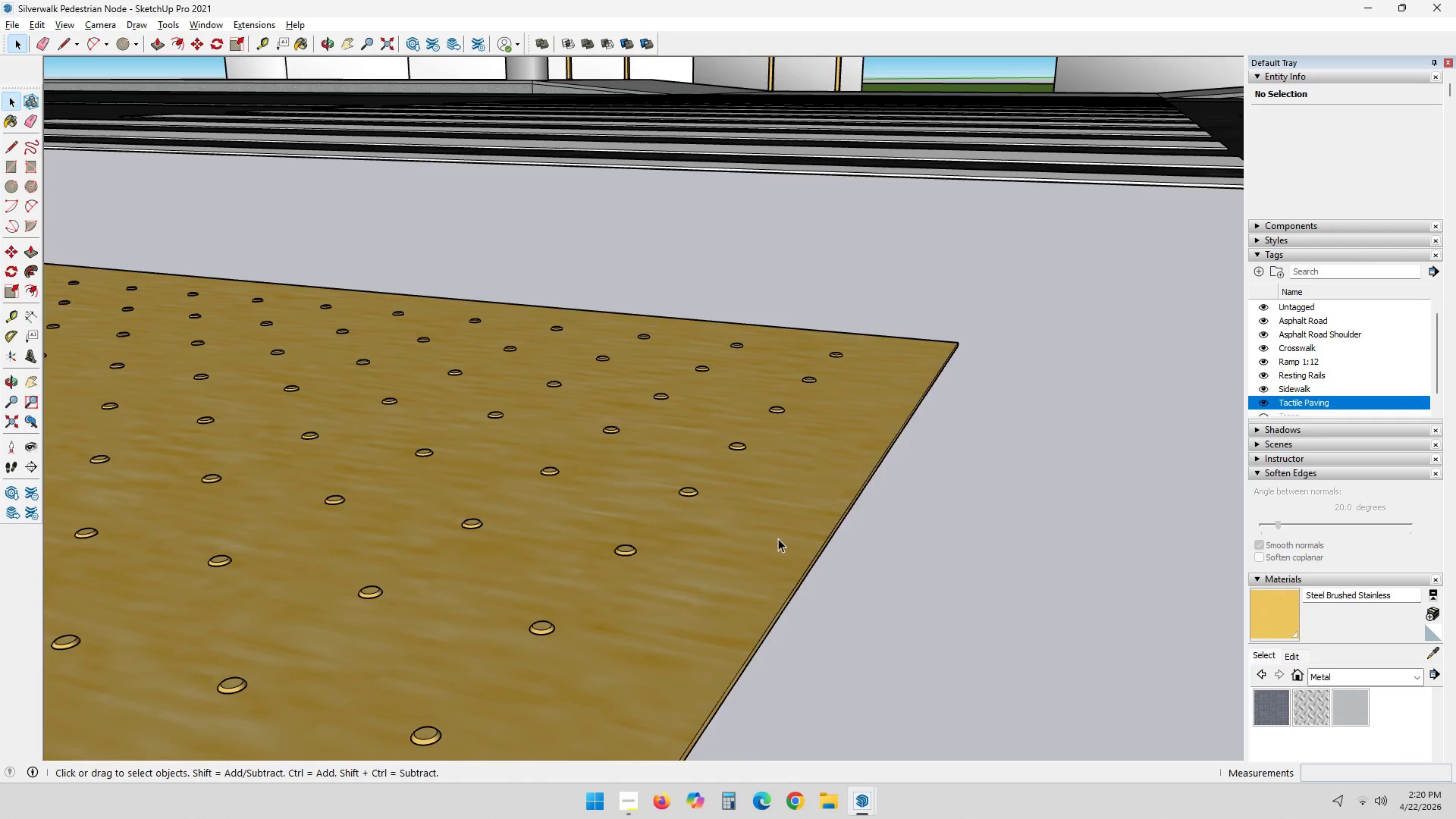 
scroll: coordinate [767, 544], scroll_direction: up, amount: 12.0
 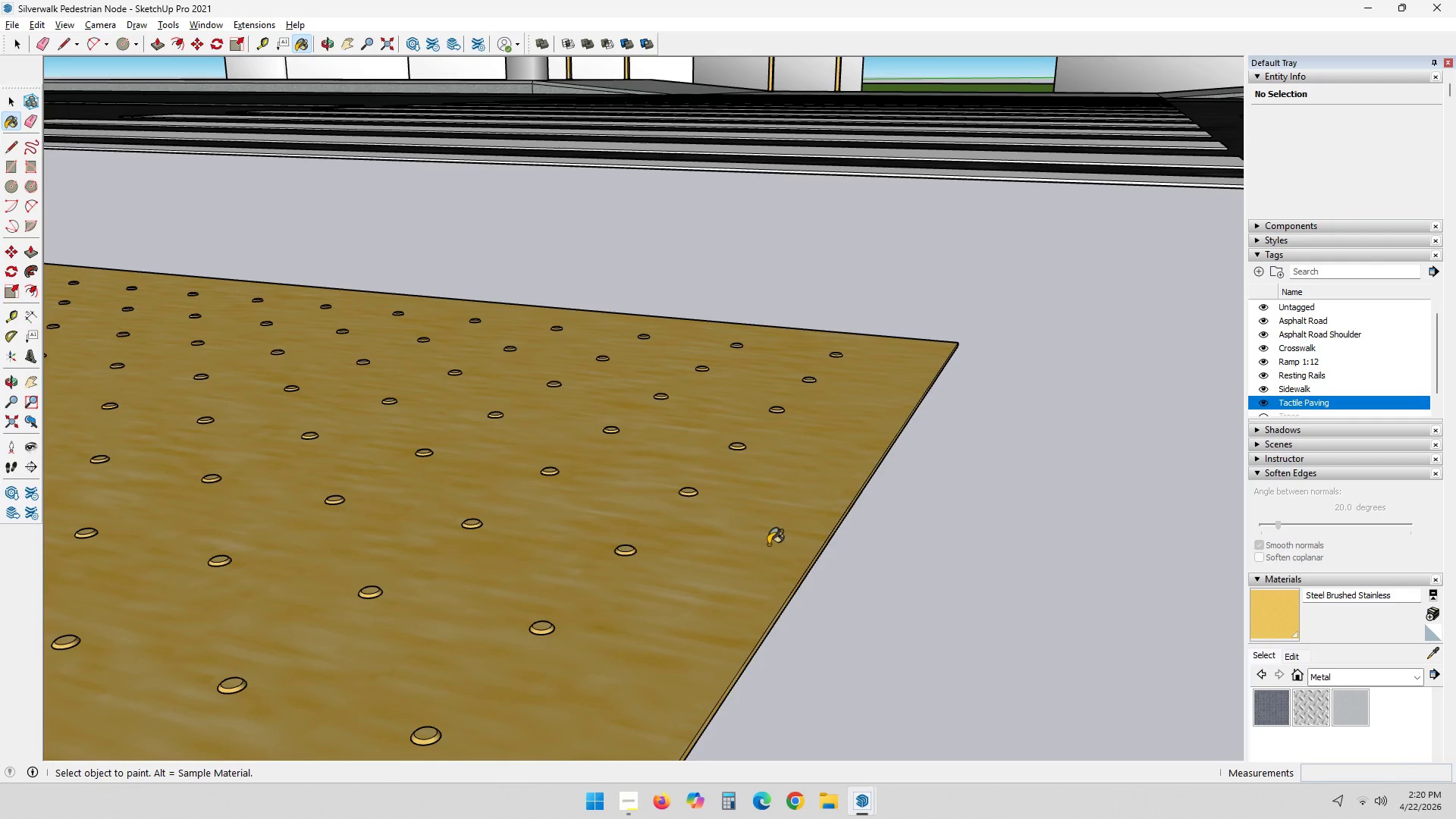 
double_click([778, 538])
 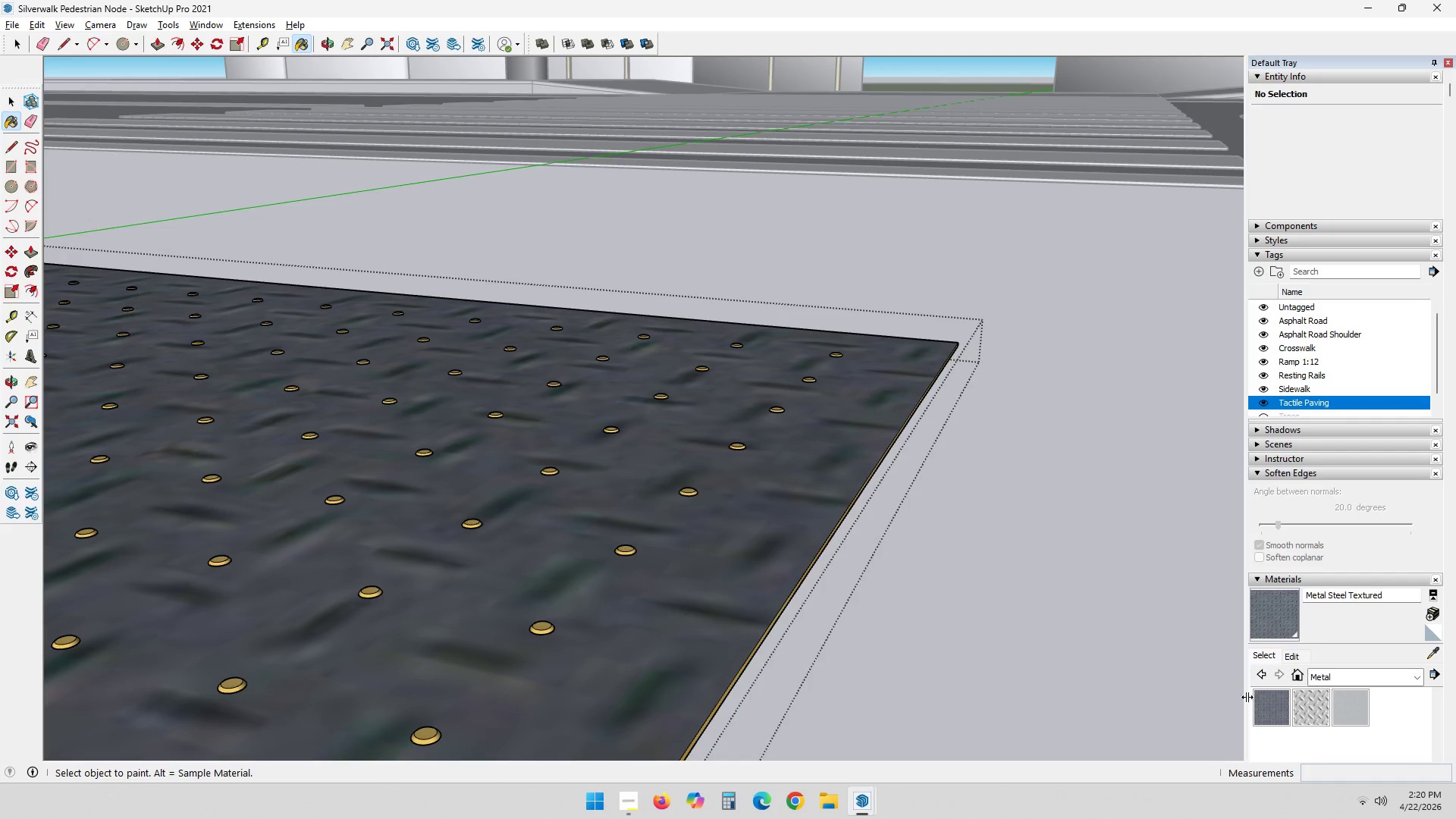 
left_click([1311, 711])
 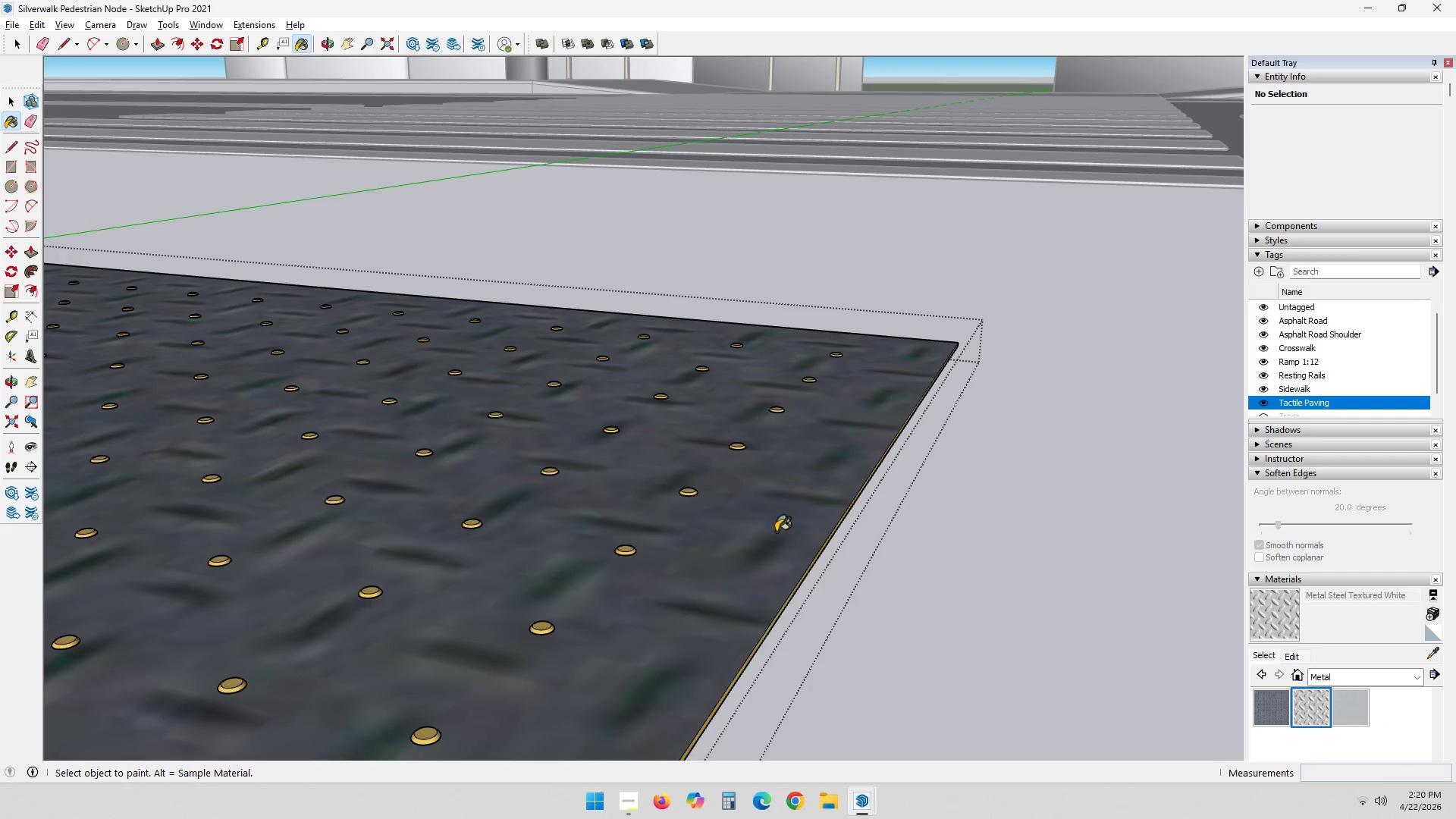 
left_click([777, 532])
 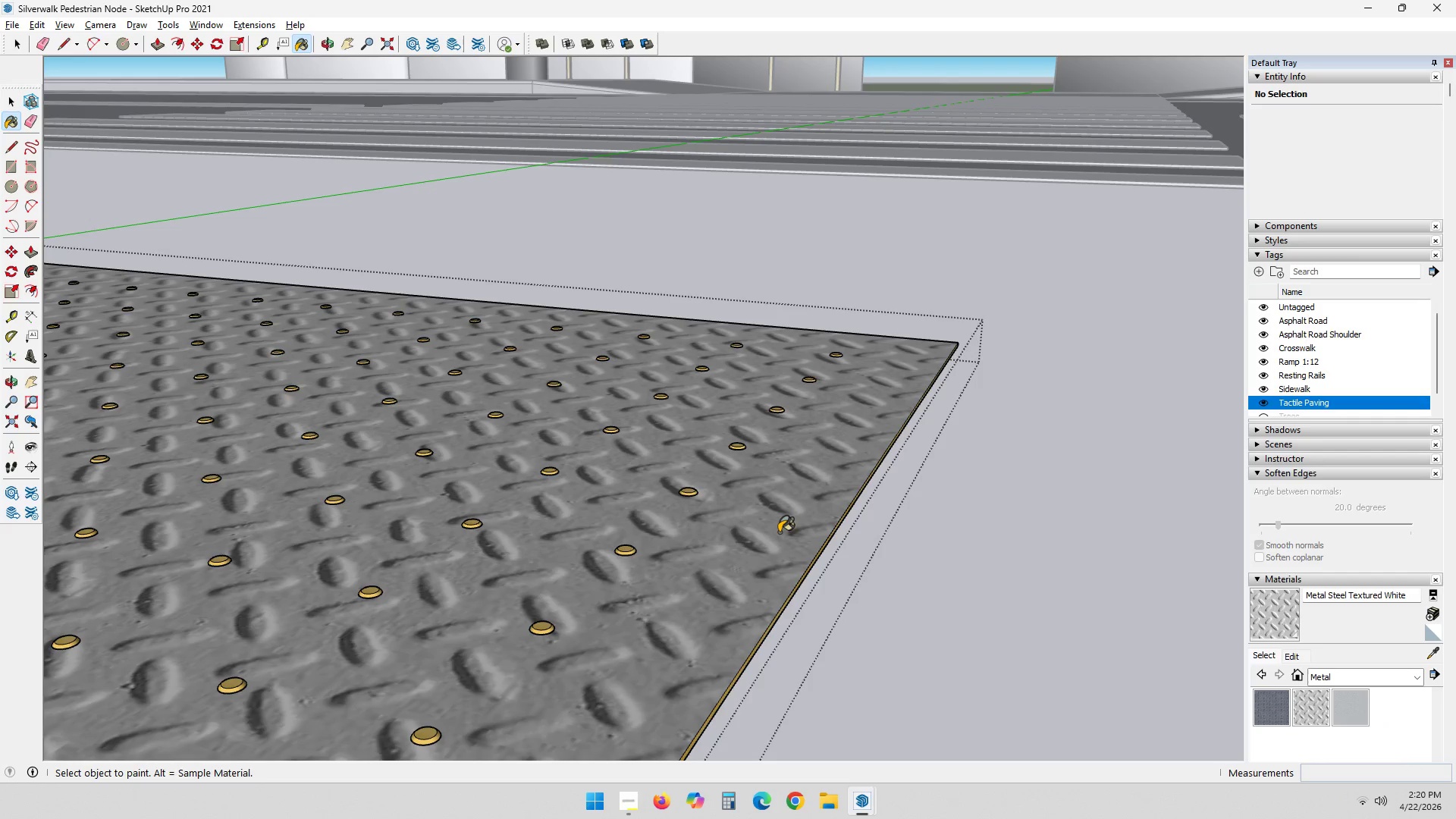 
scroll: coordinate [779, 532], scroll_direction: down, amount: 8.0
 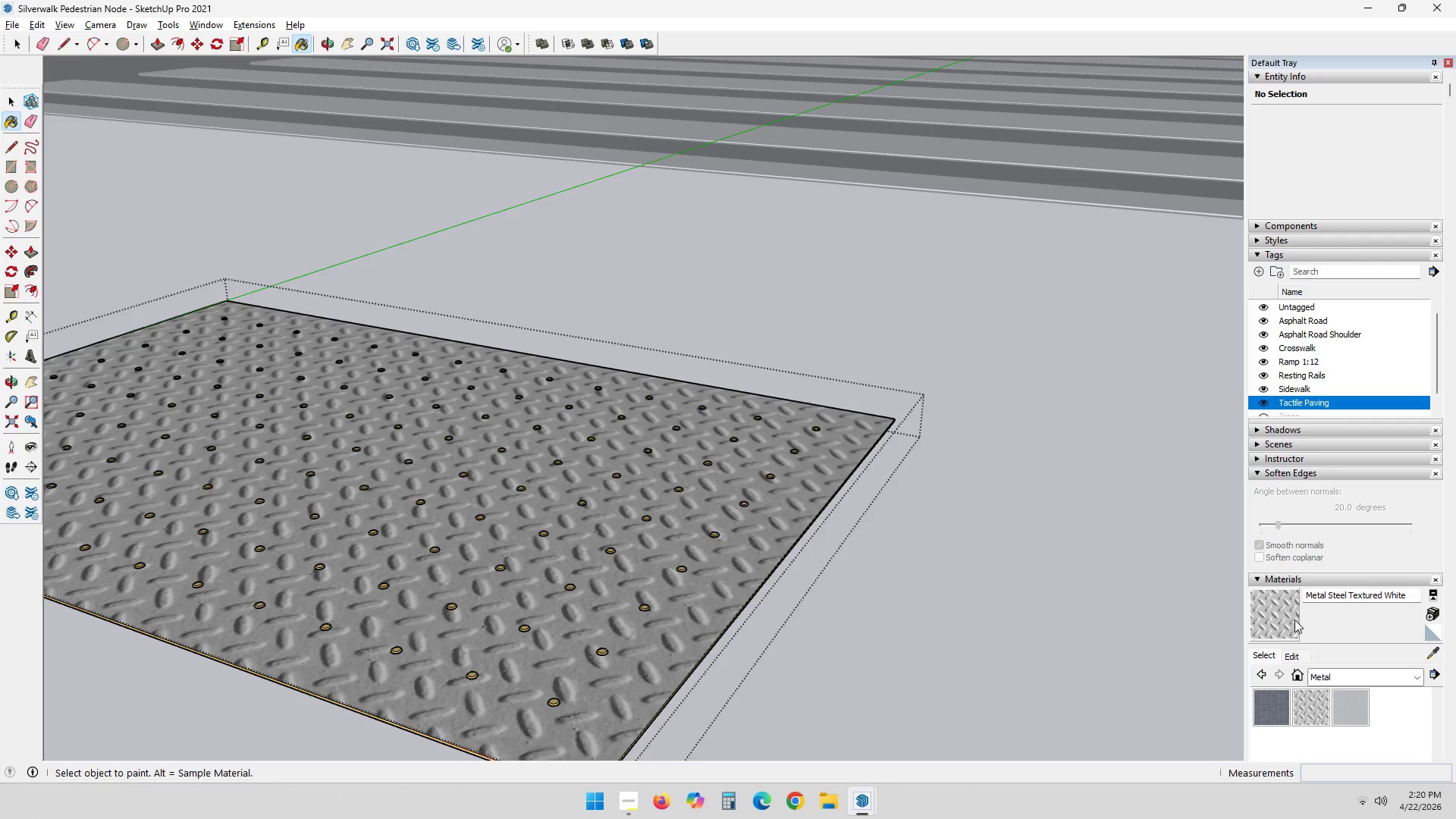 
left_click([1288, 652])
 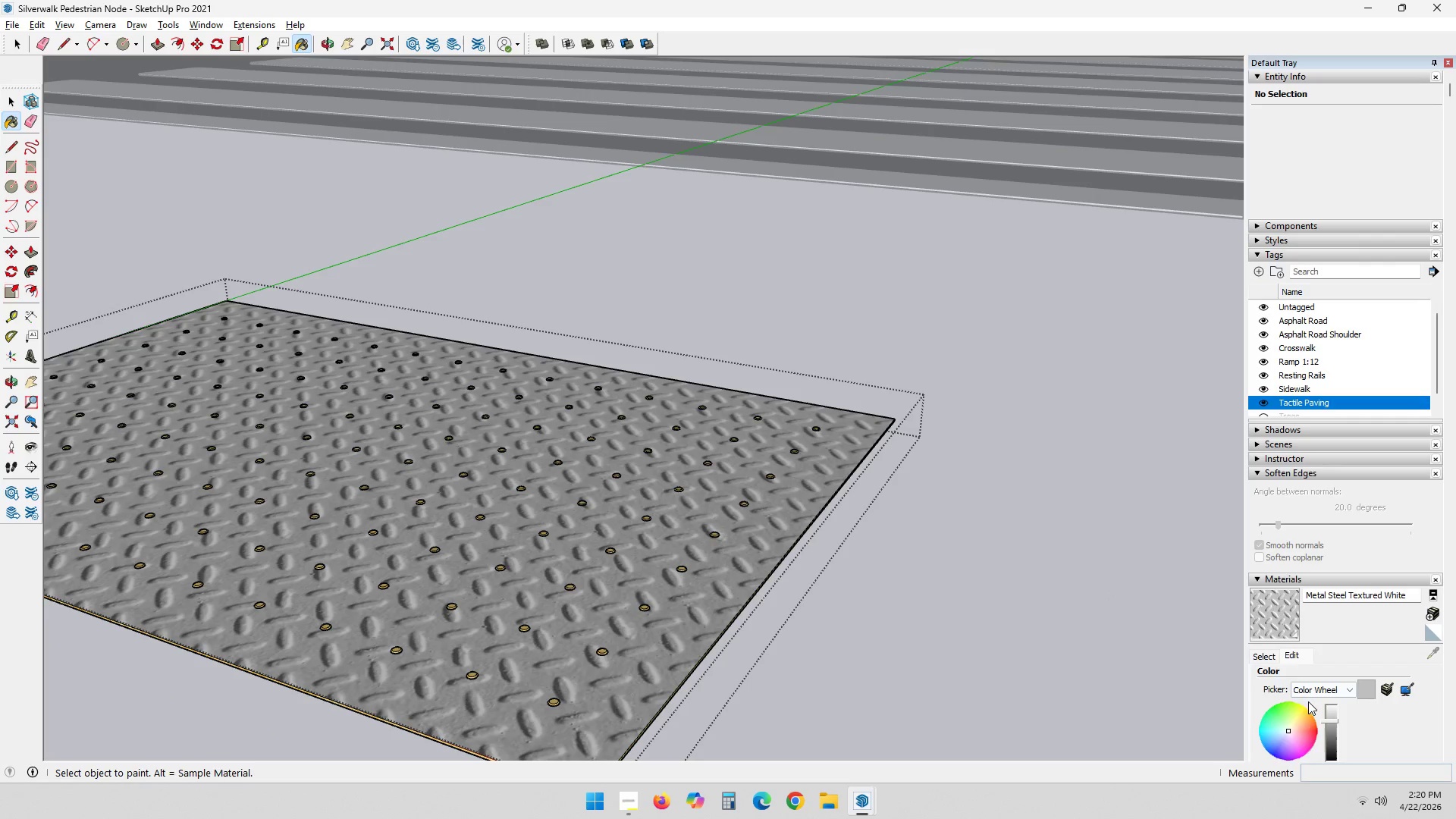 
scroll: coordinate [1315, 722], scroll_direction: down, amount: 2.0
 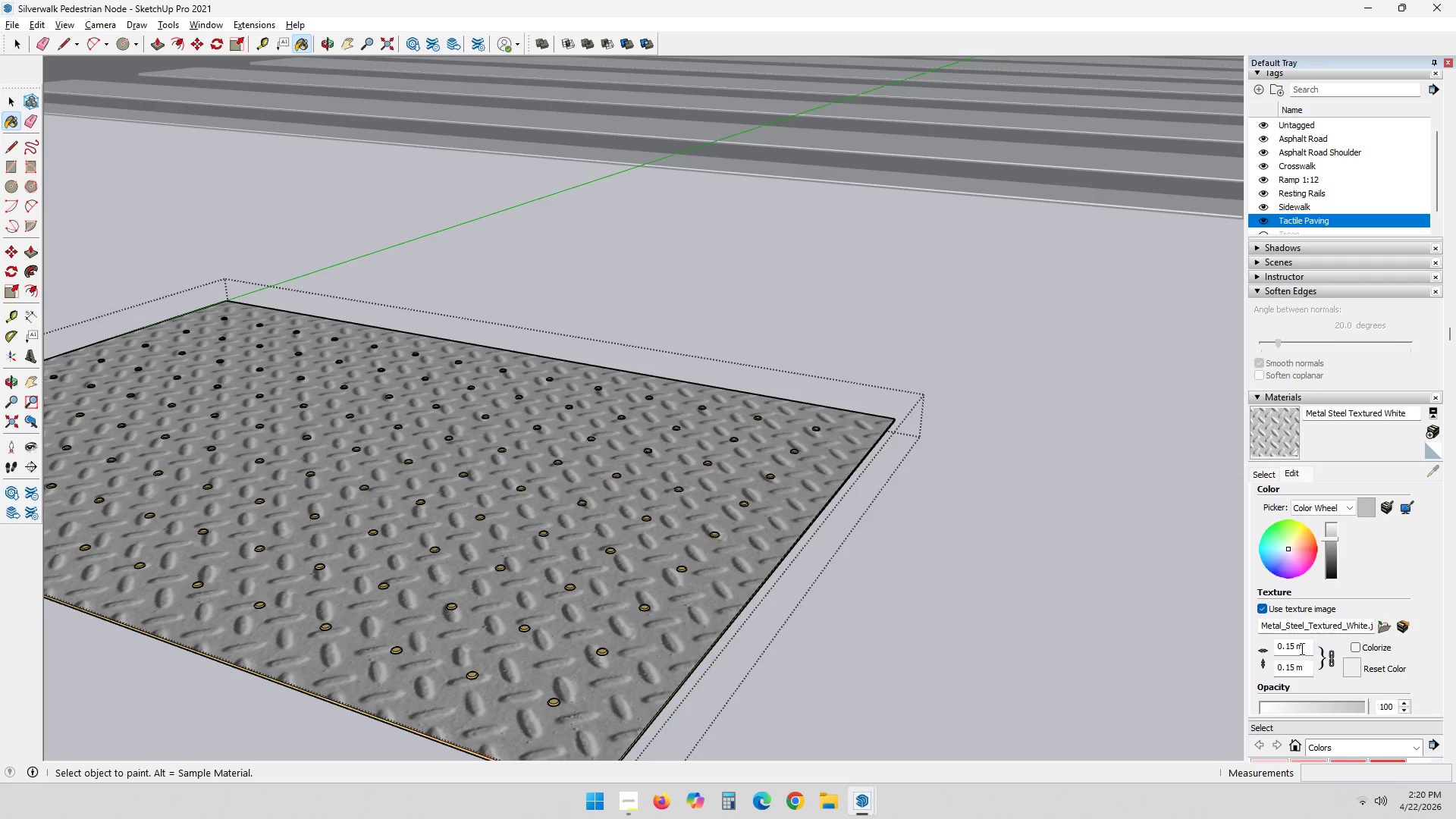 
left_click_drag(start_coordinate=[1304, 645], to_coordinate=[1200, 644])
 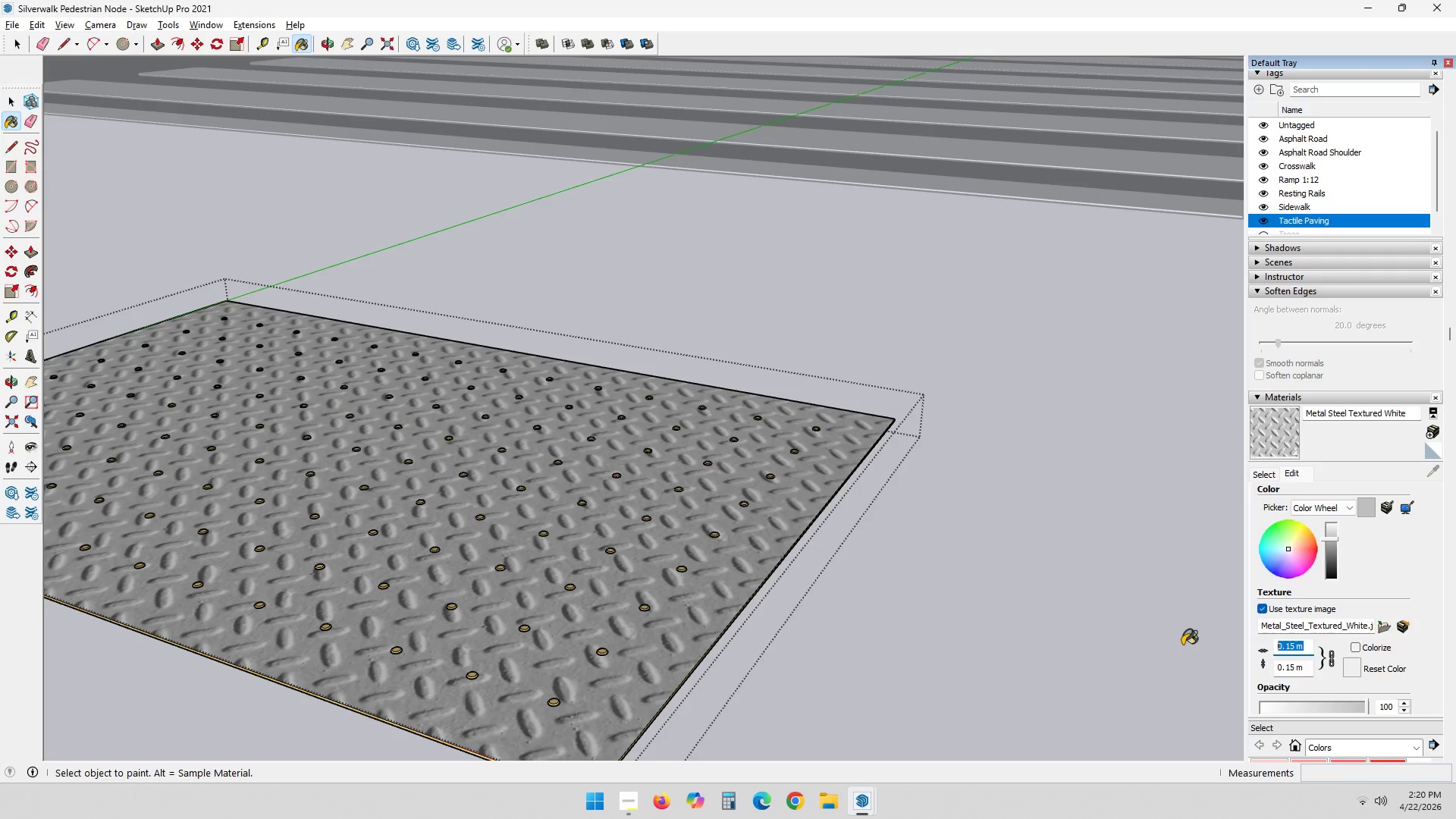 
key(NumpadDecimal)
 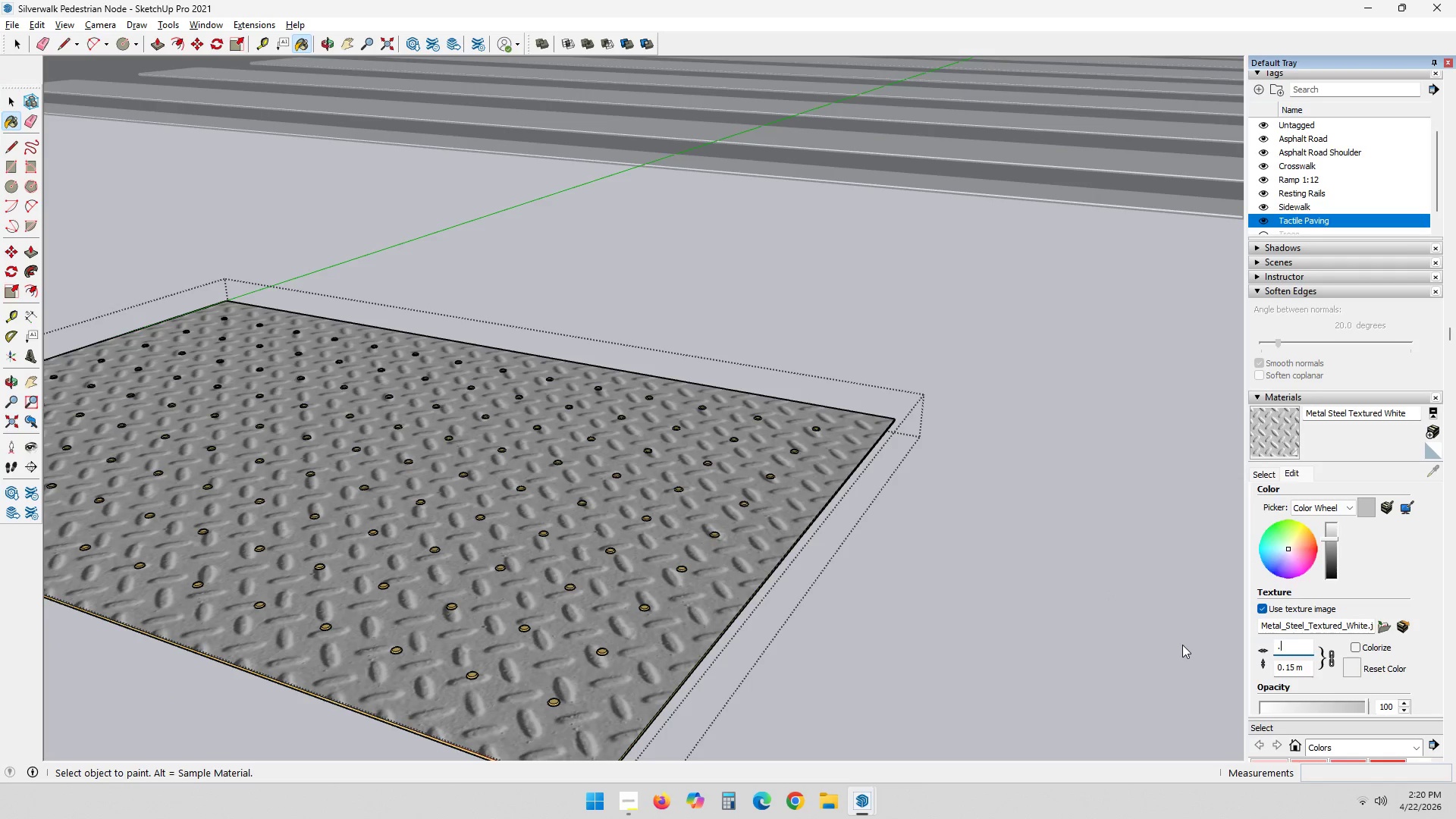 
key(Numpad0)
 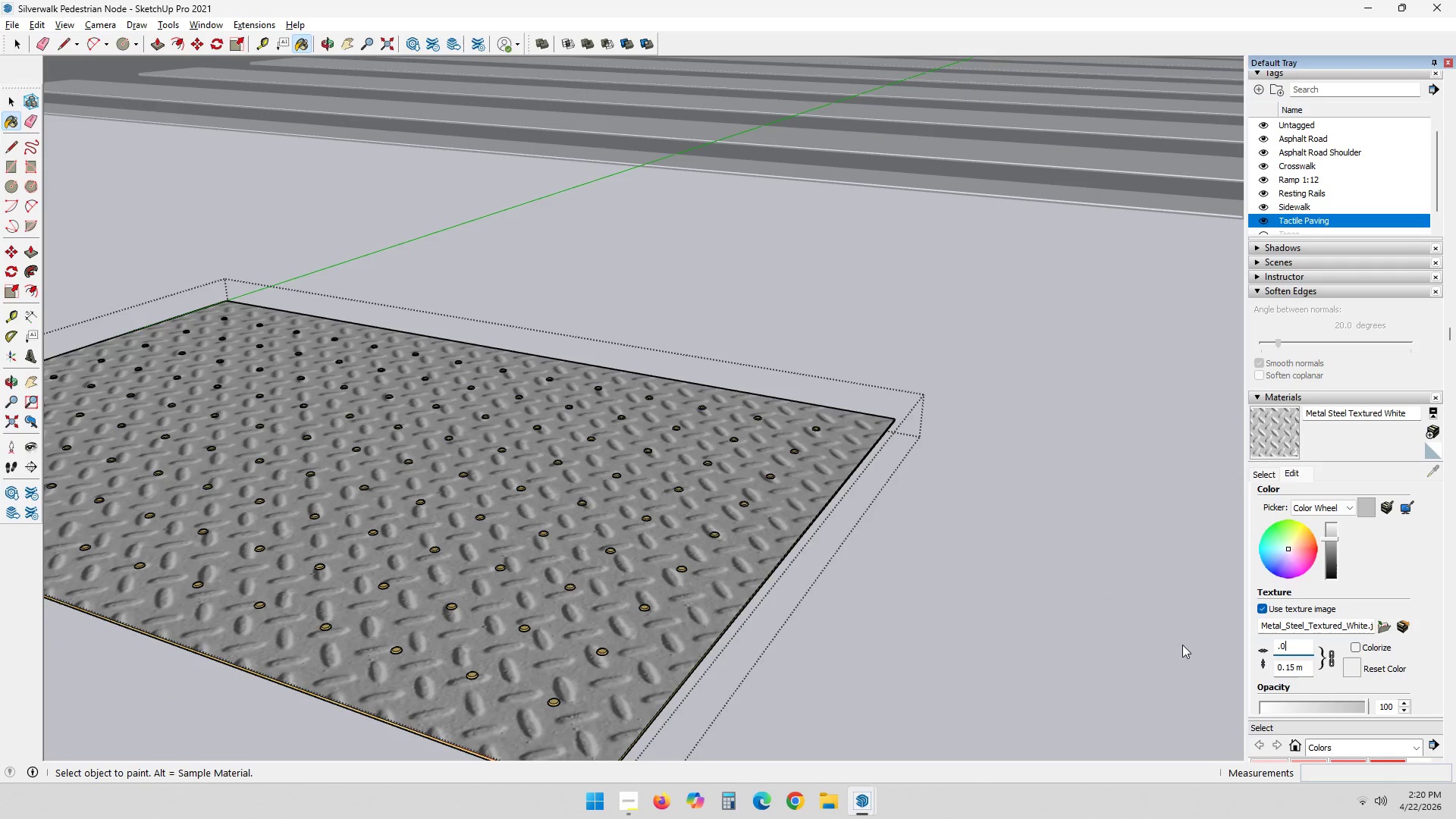 
key(Numpad2)
 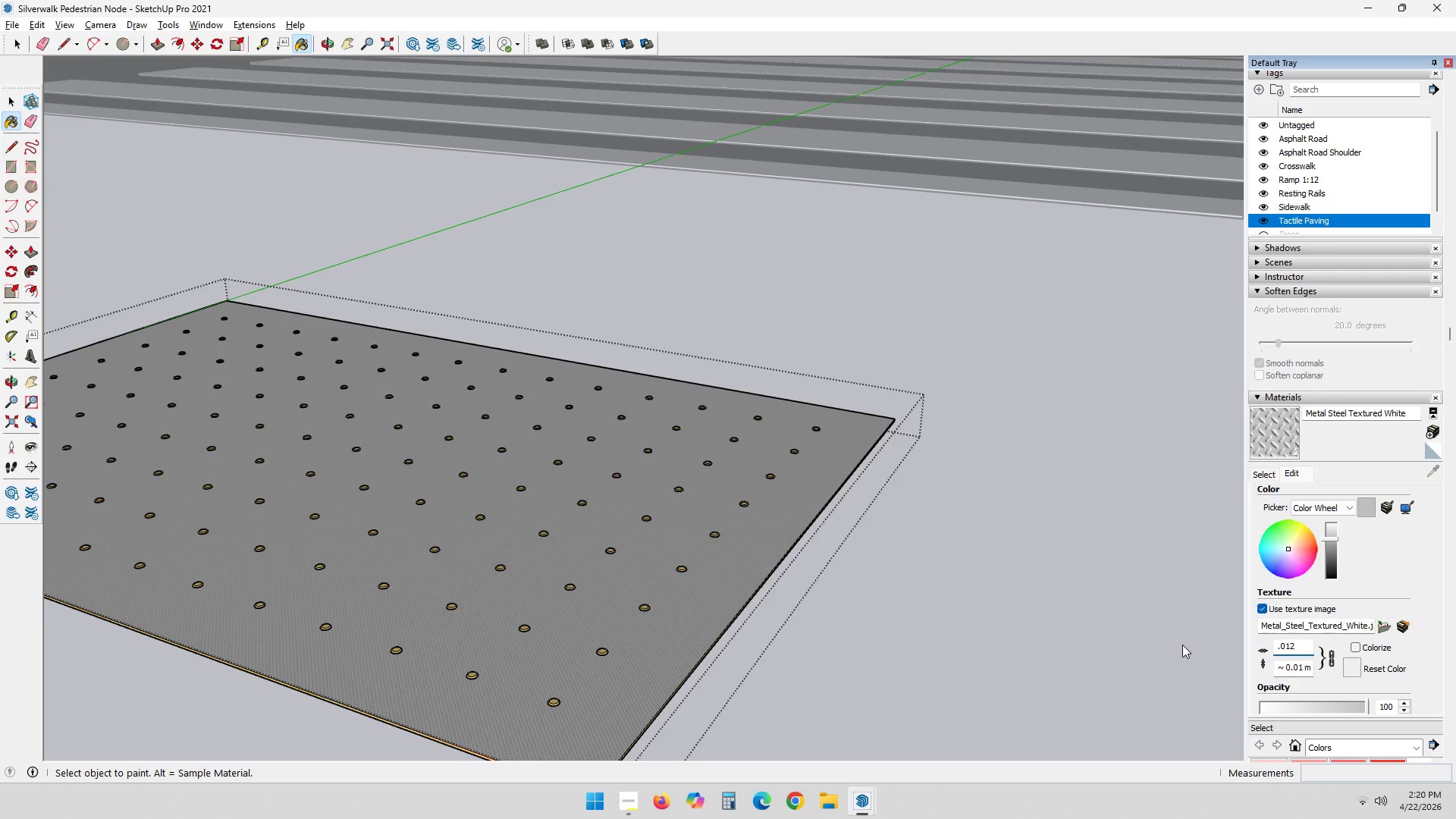 
key(Numpad1)
 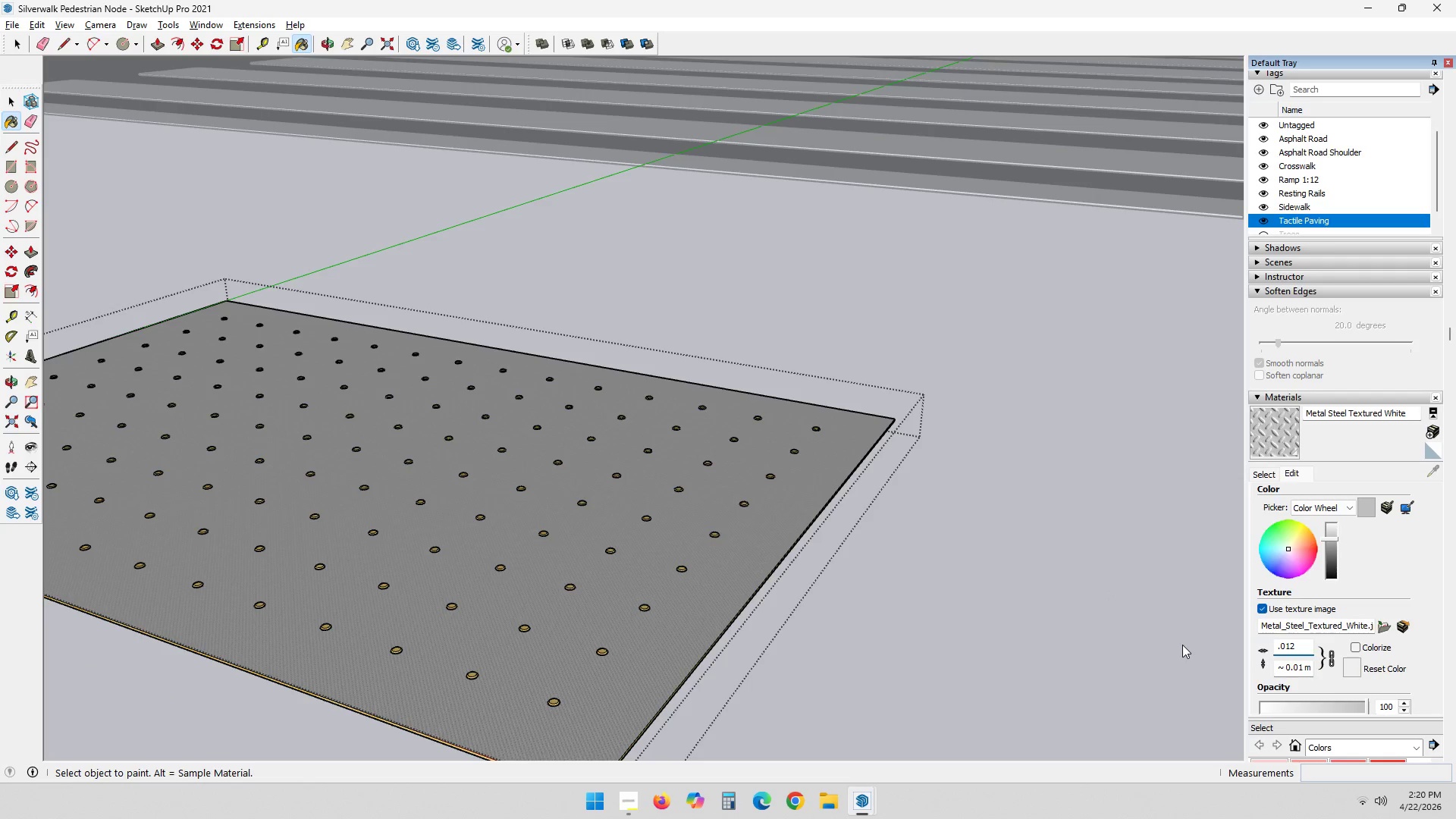 
key(Insert)
 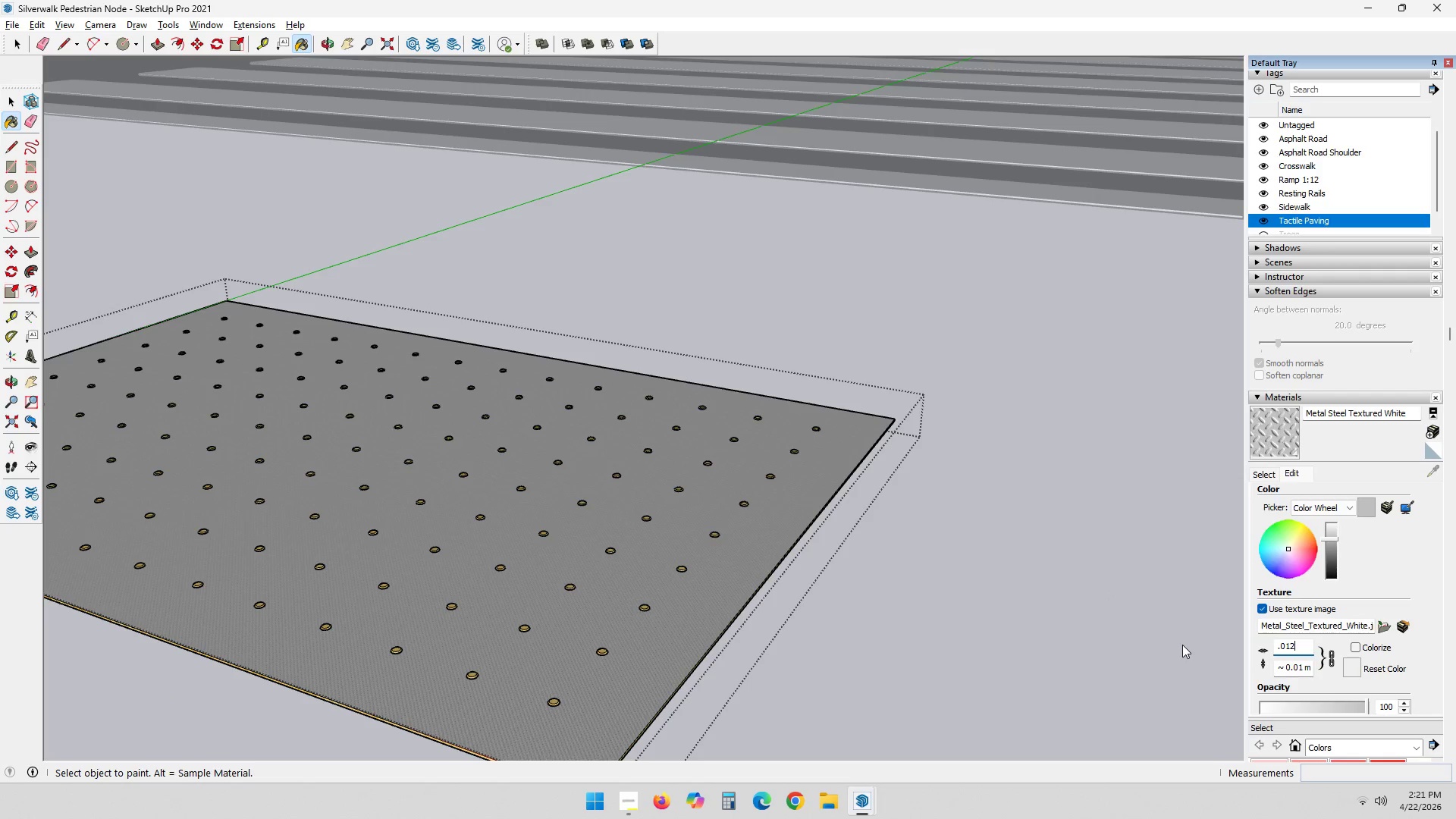 
key(Backspace)
 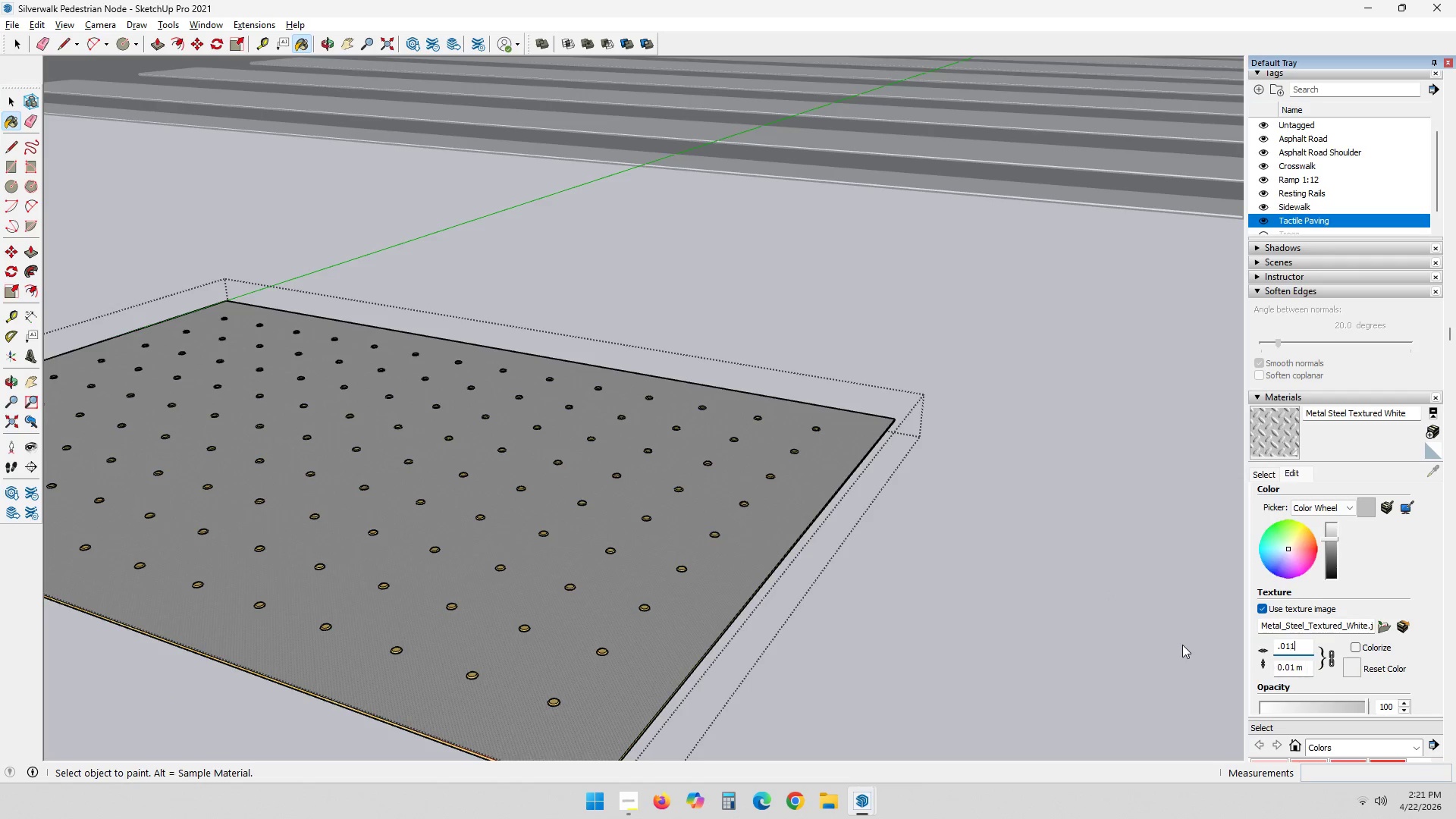 
key(Numpad1)
 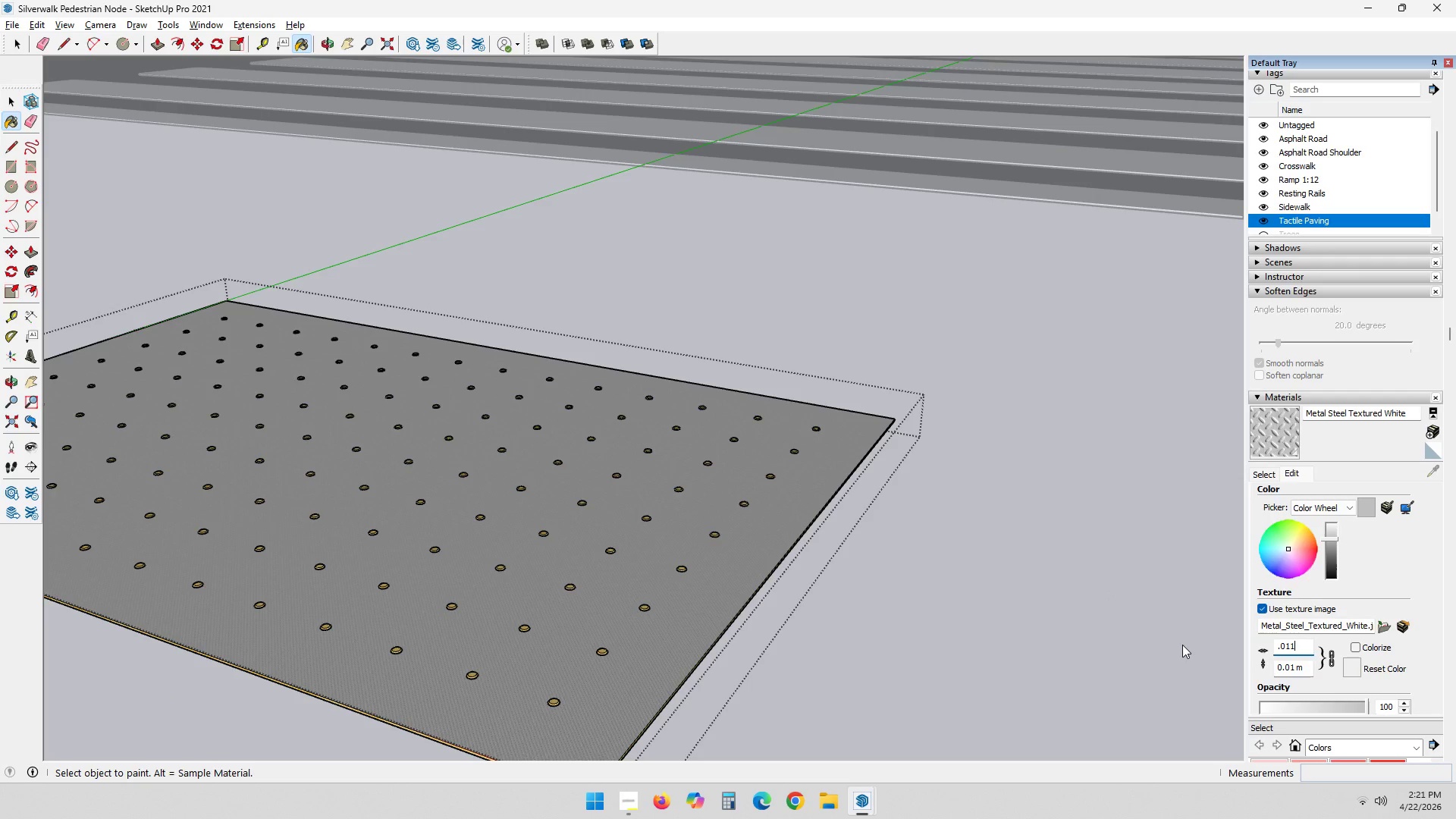 
key(Backspace)
 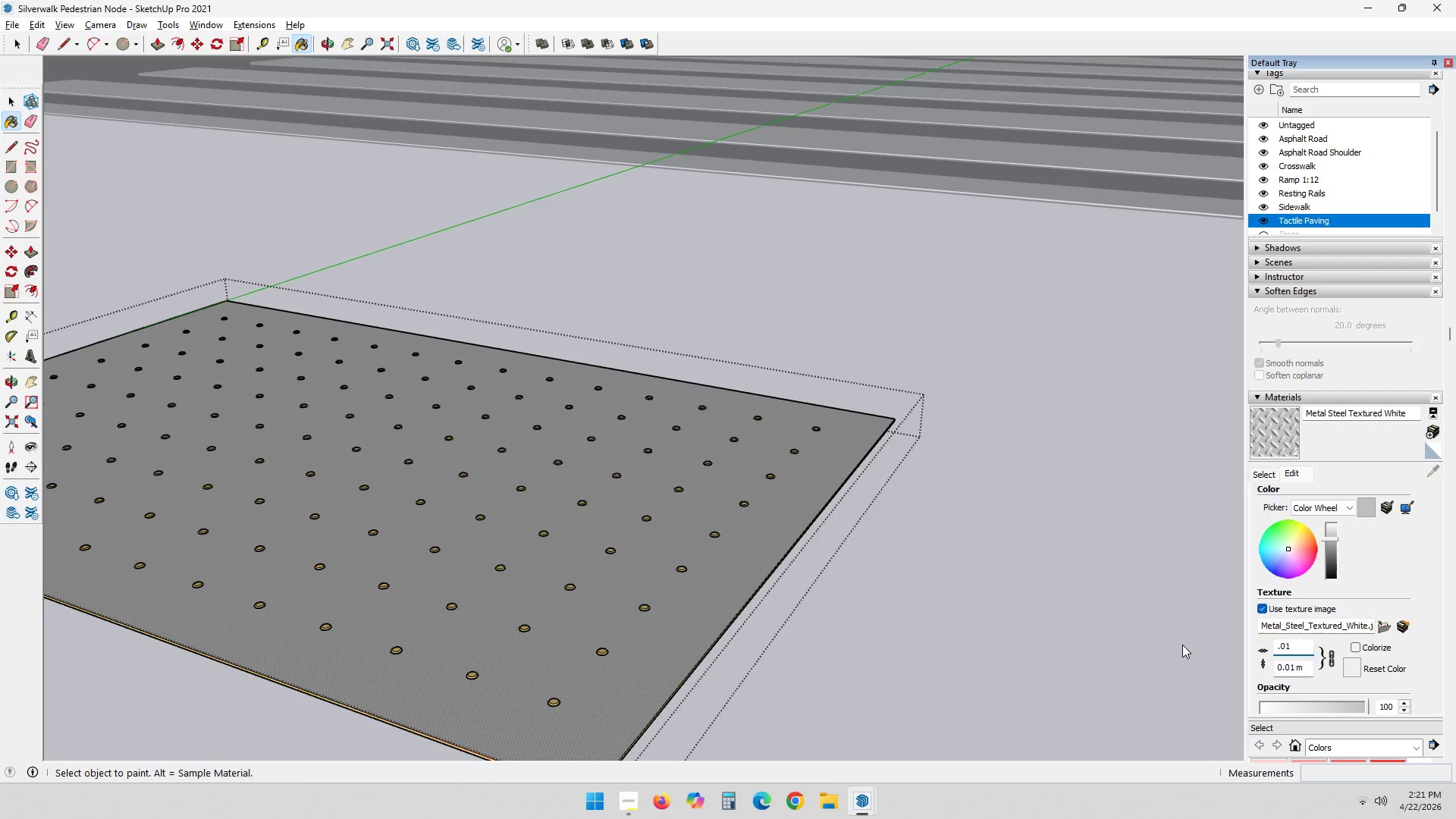 
key(Backspace)
 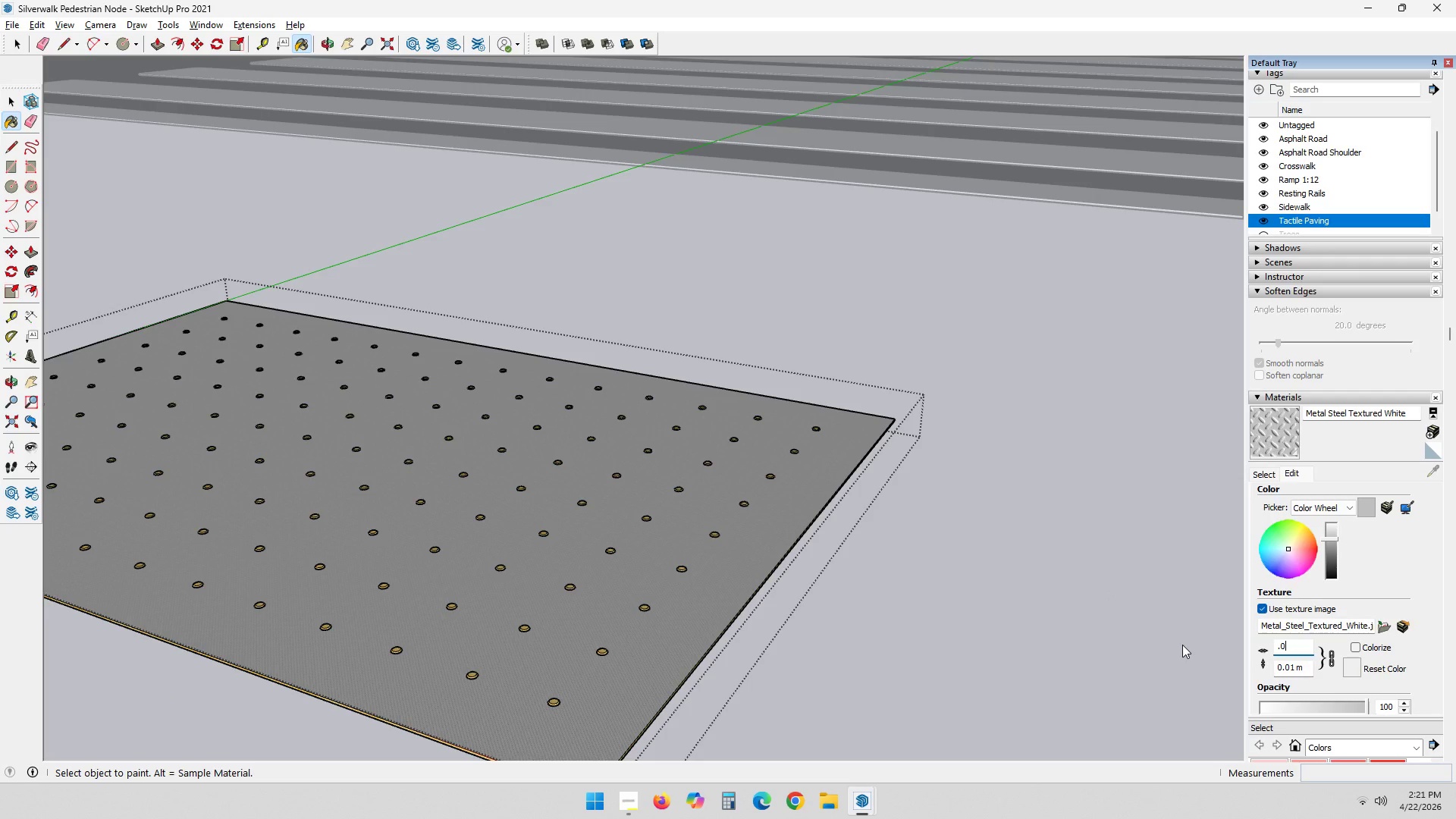 
key(Numpad5)
 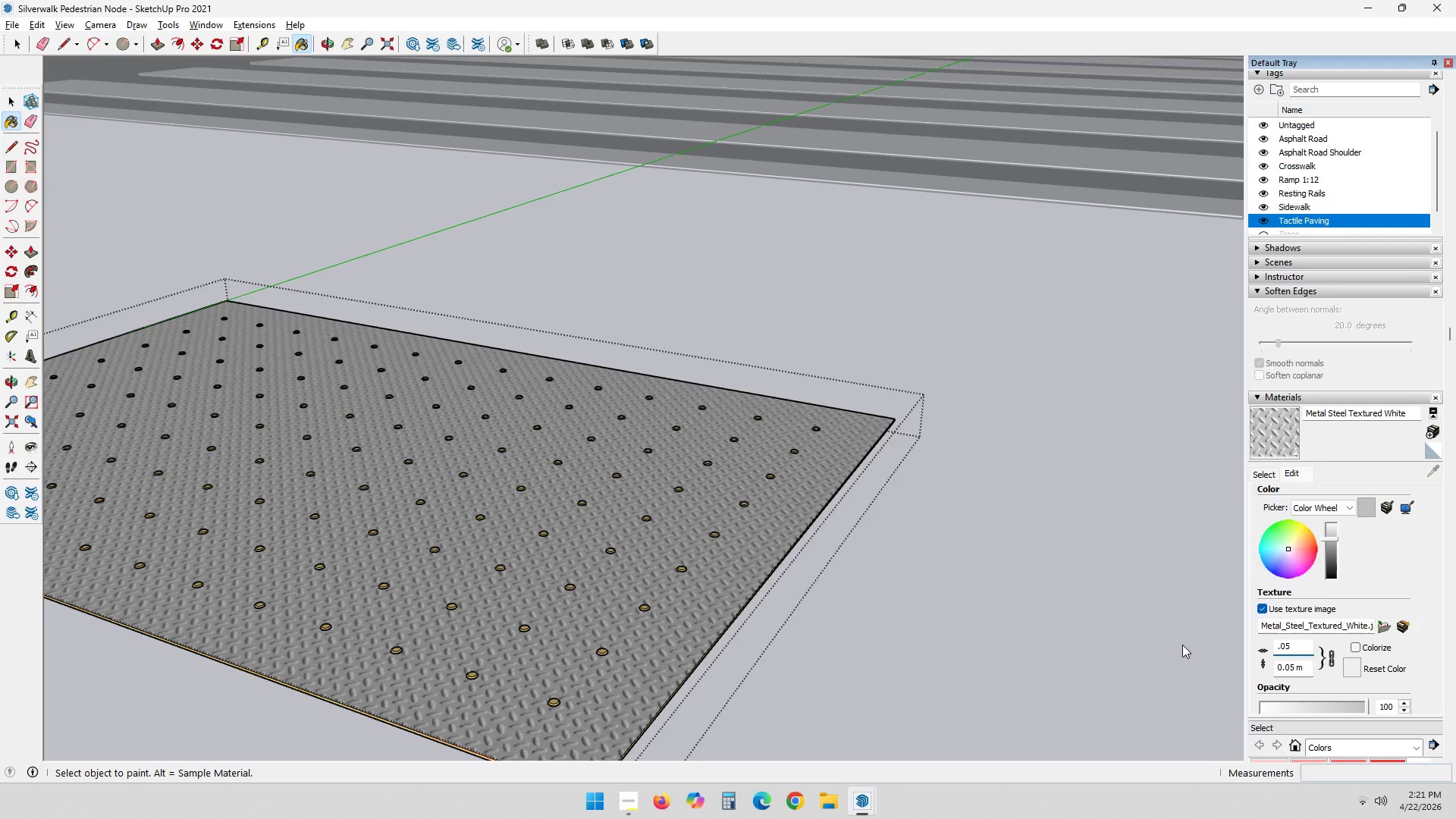 
key(Backspace)
 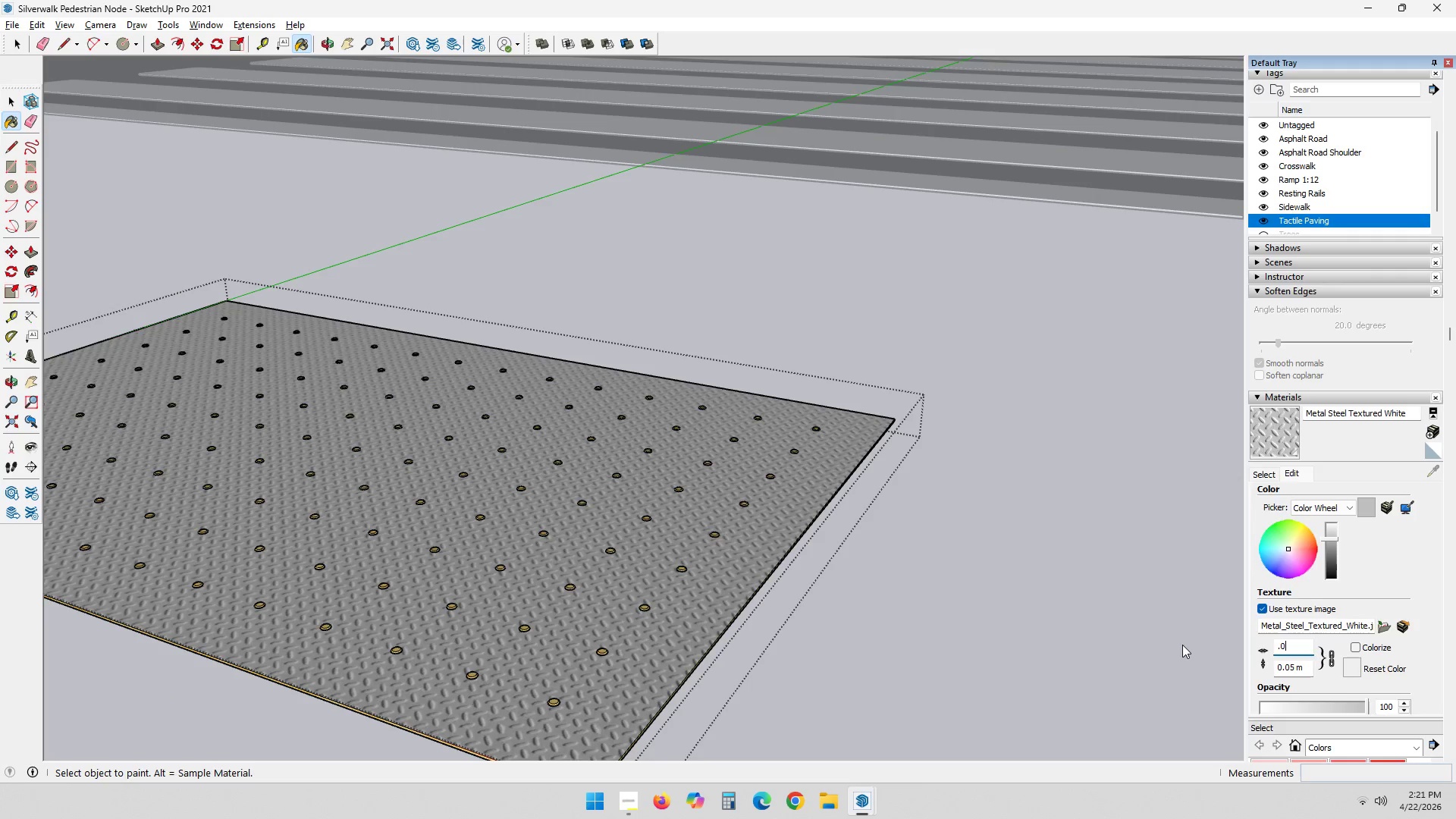 
key(Numpad4)
 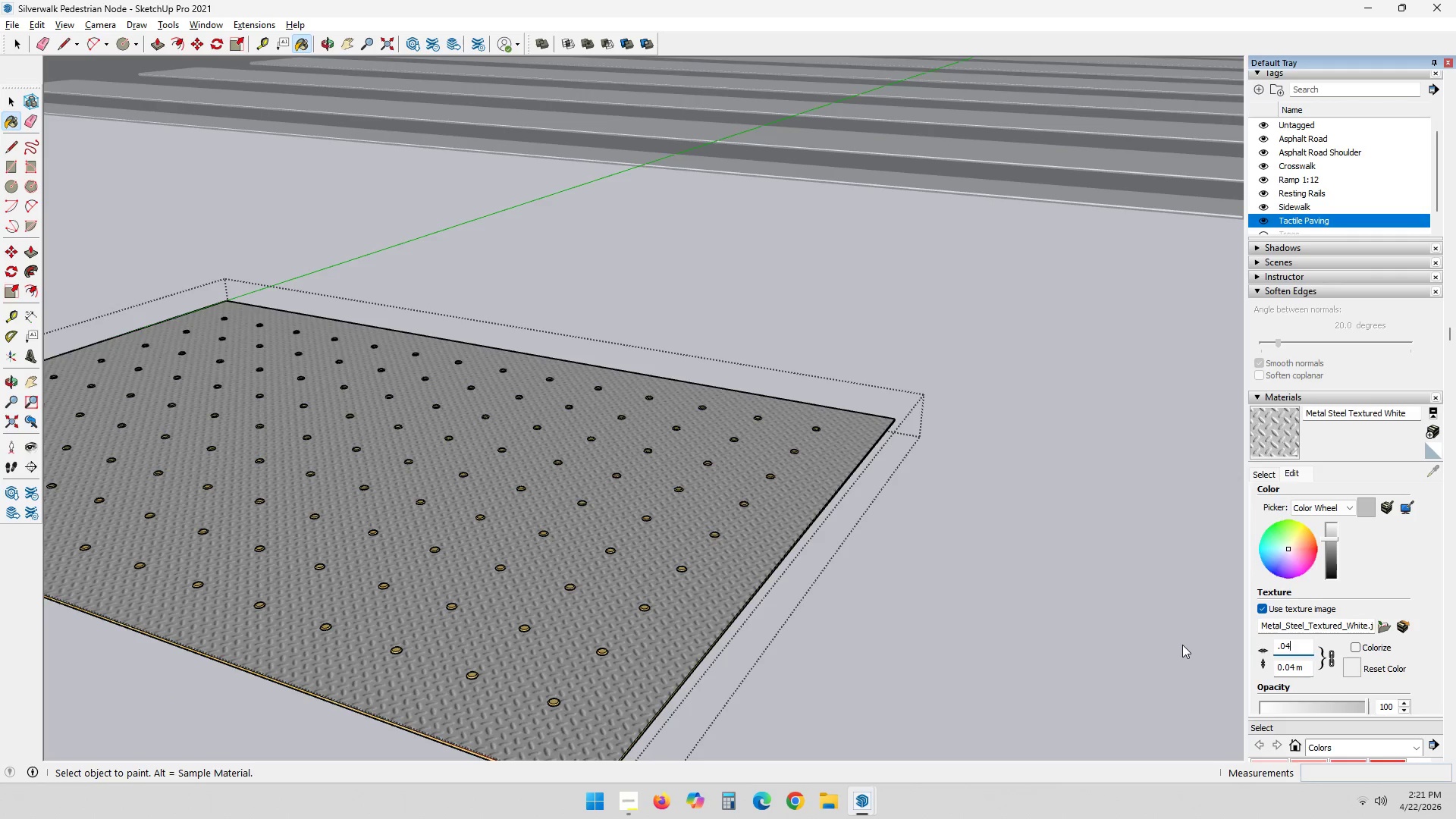 
key(Backspace)
 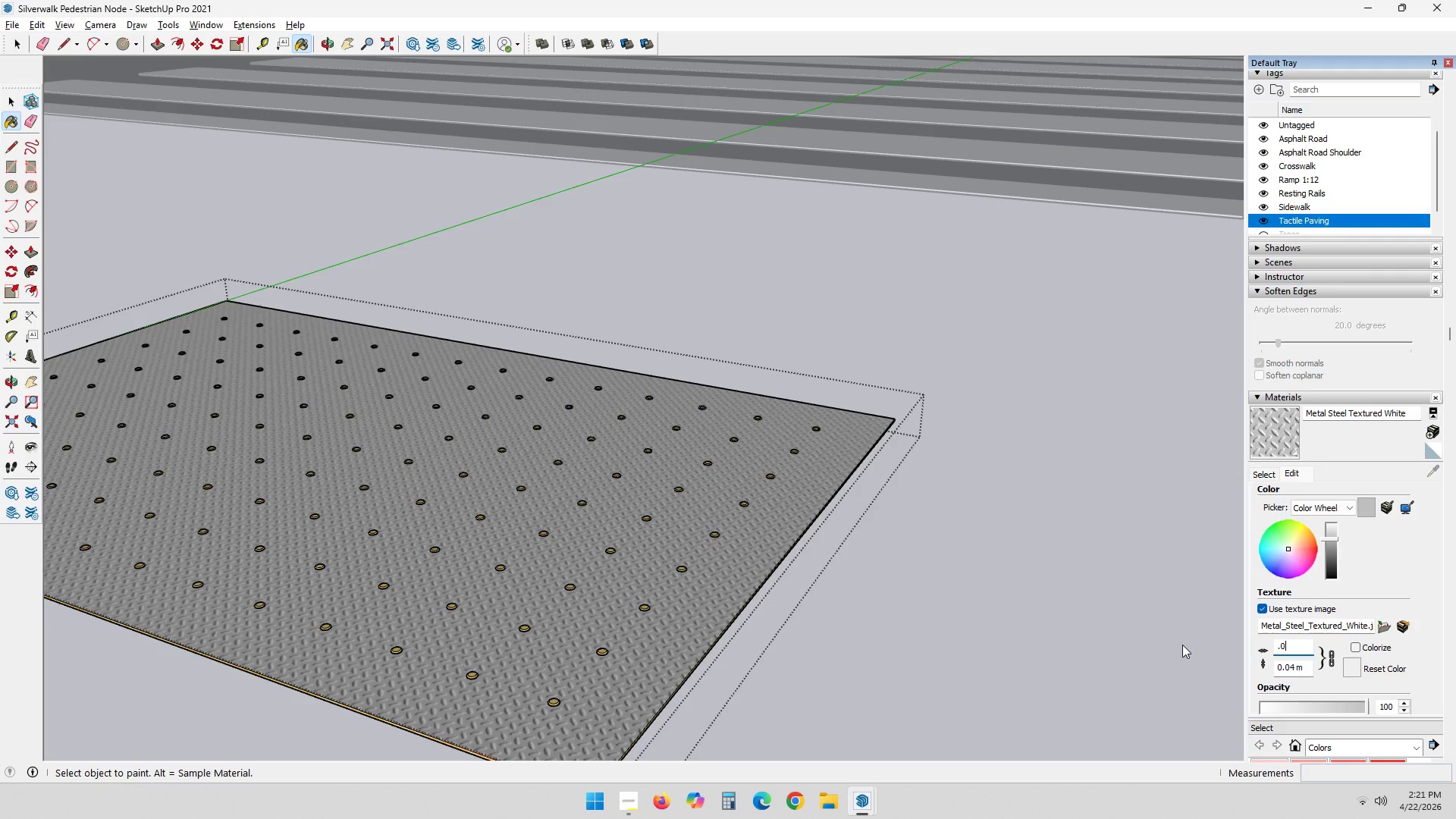 
key(Numpad3)
 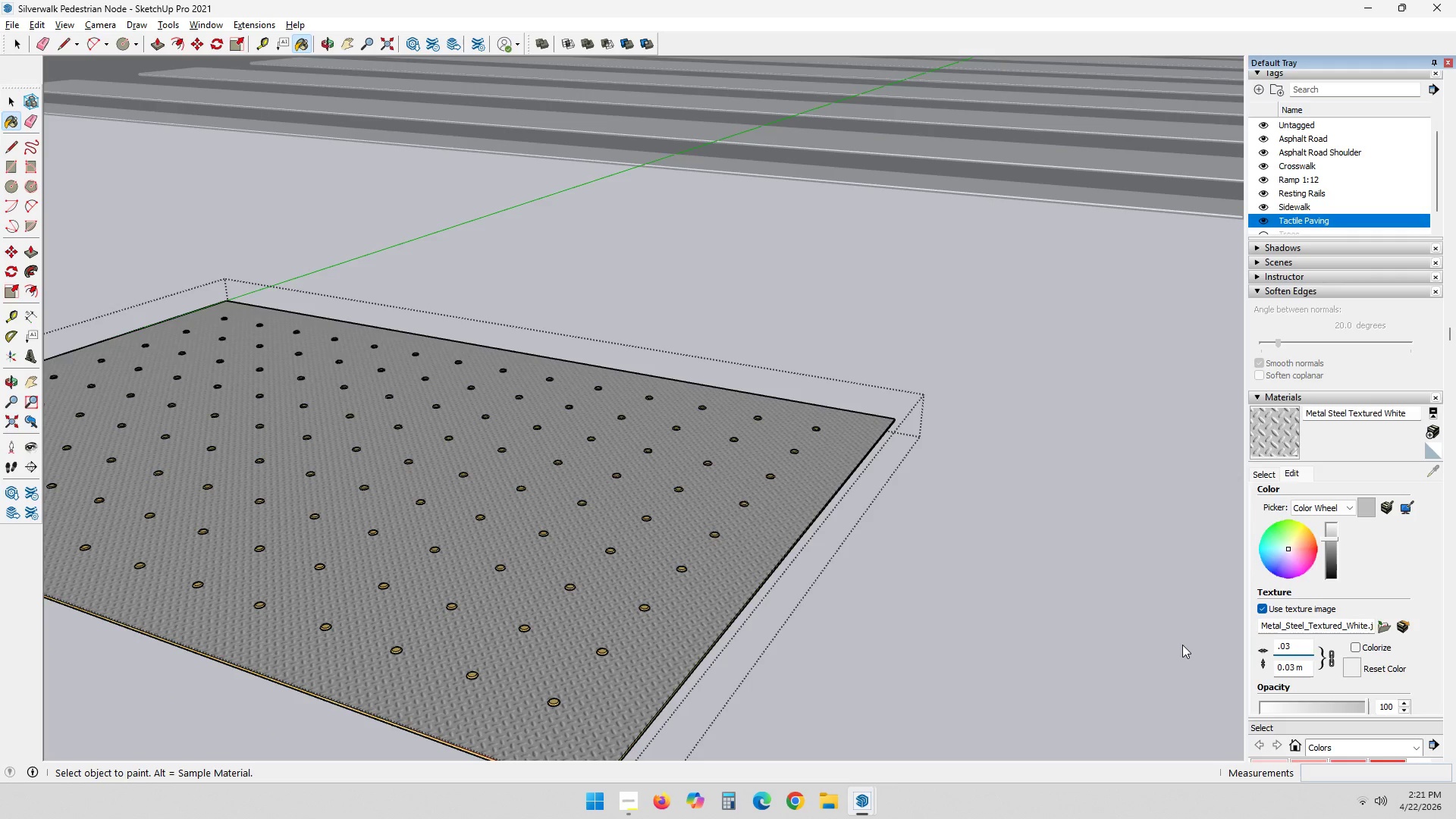 
key(Backspace)
 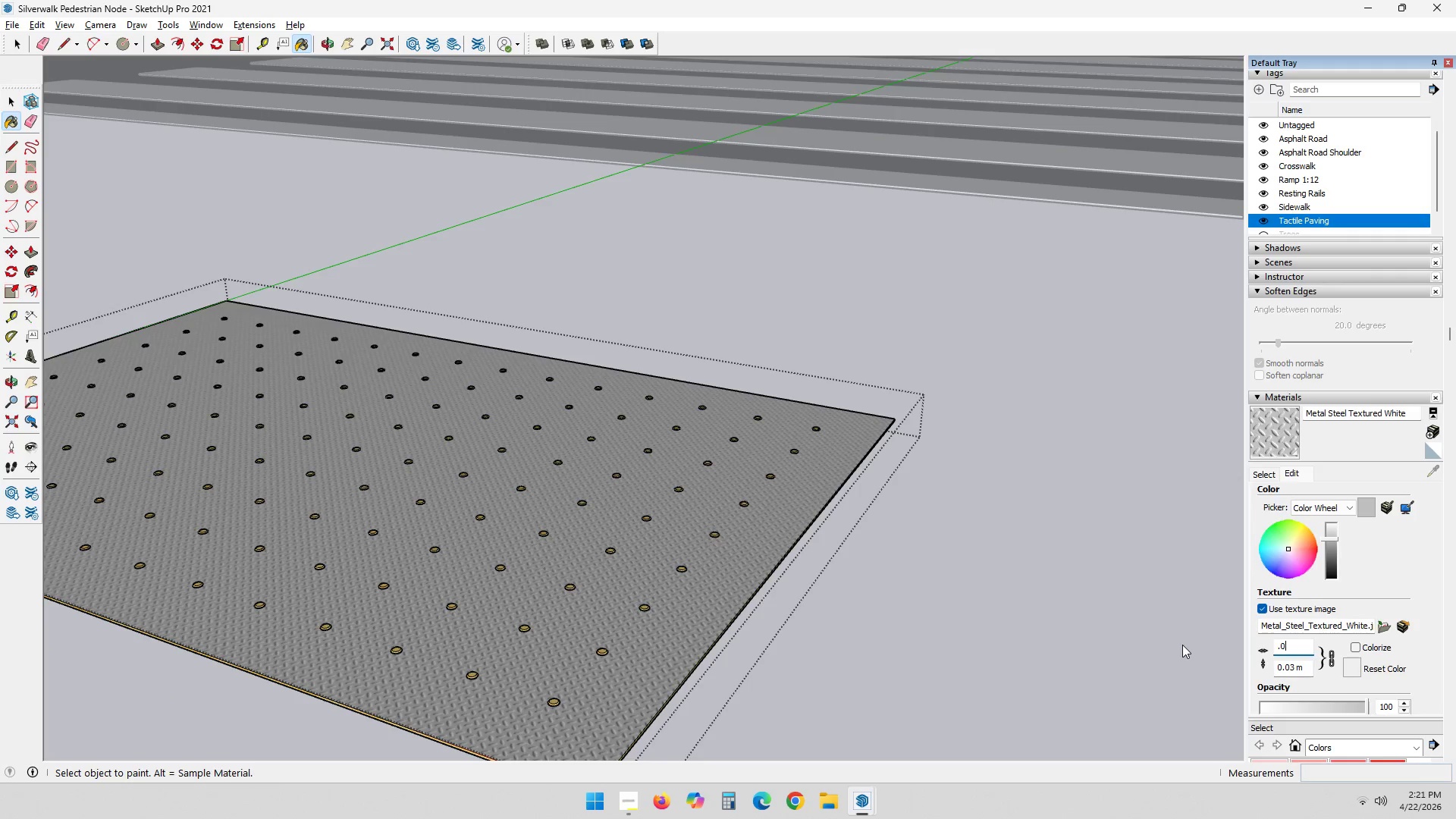 
key(Numpad2)
 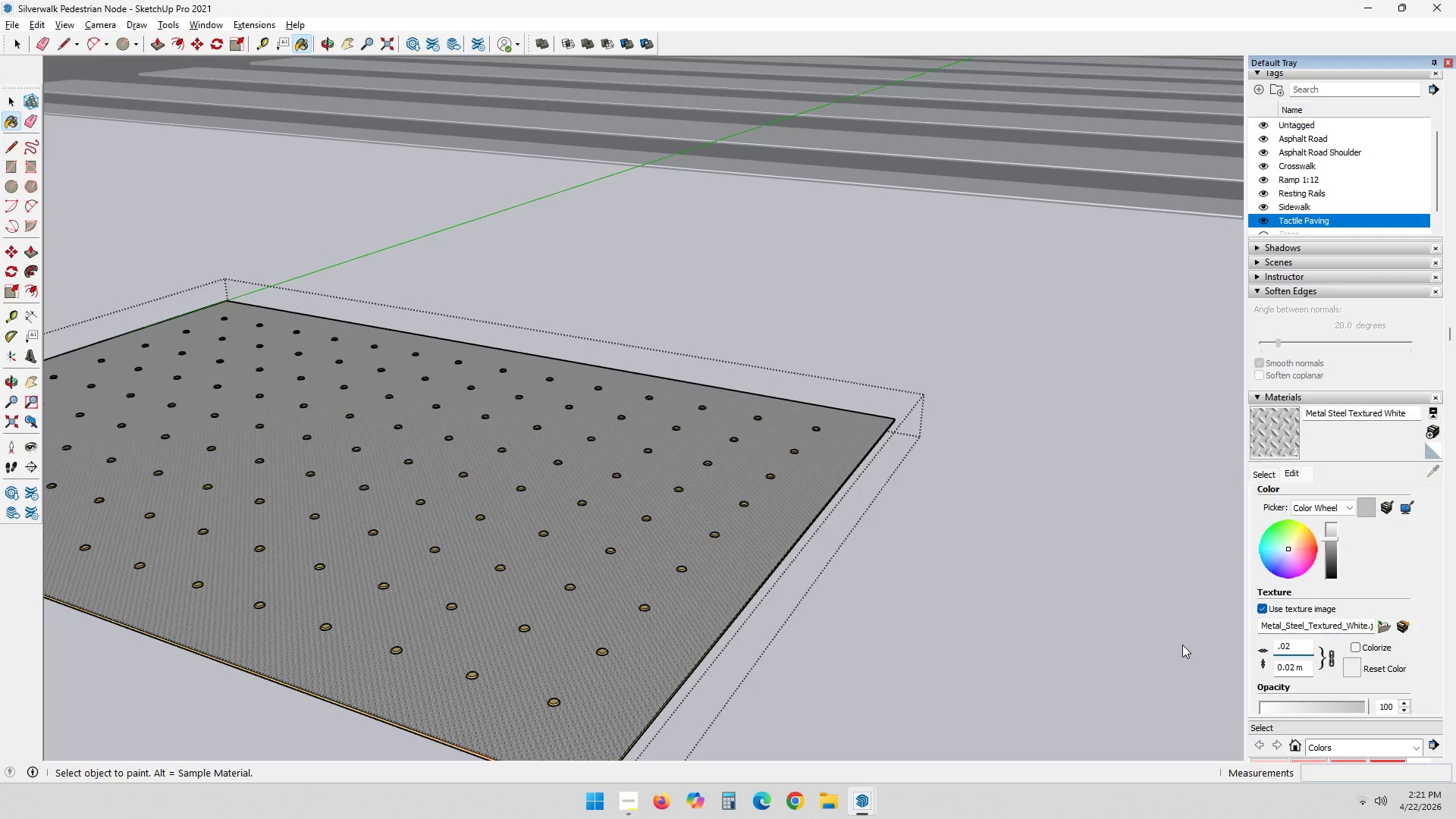 
key(Backspace)
 